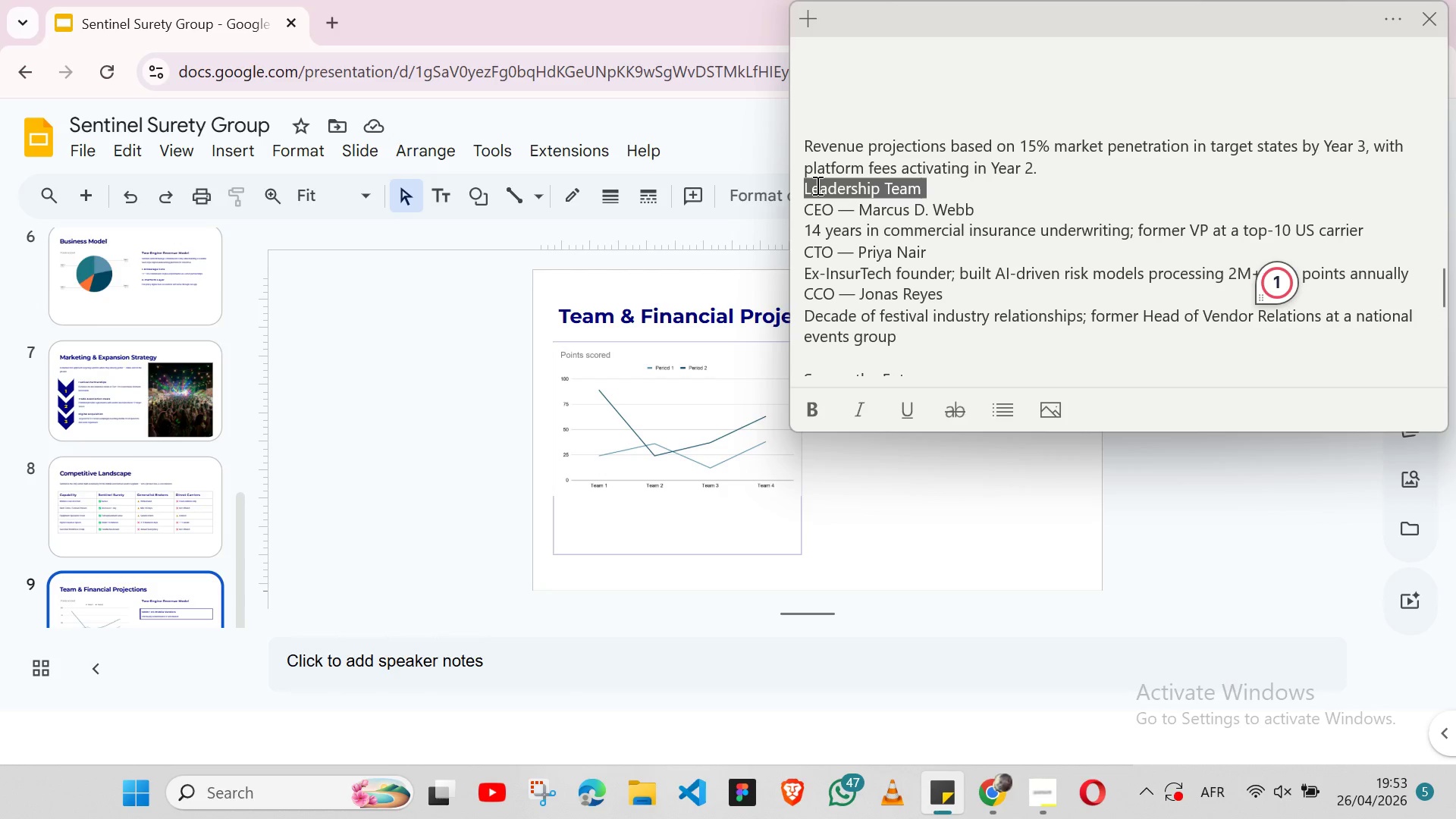 
triple_click([816, 185])
 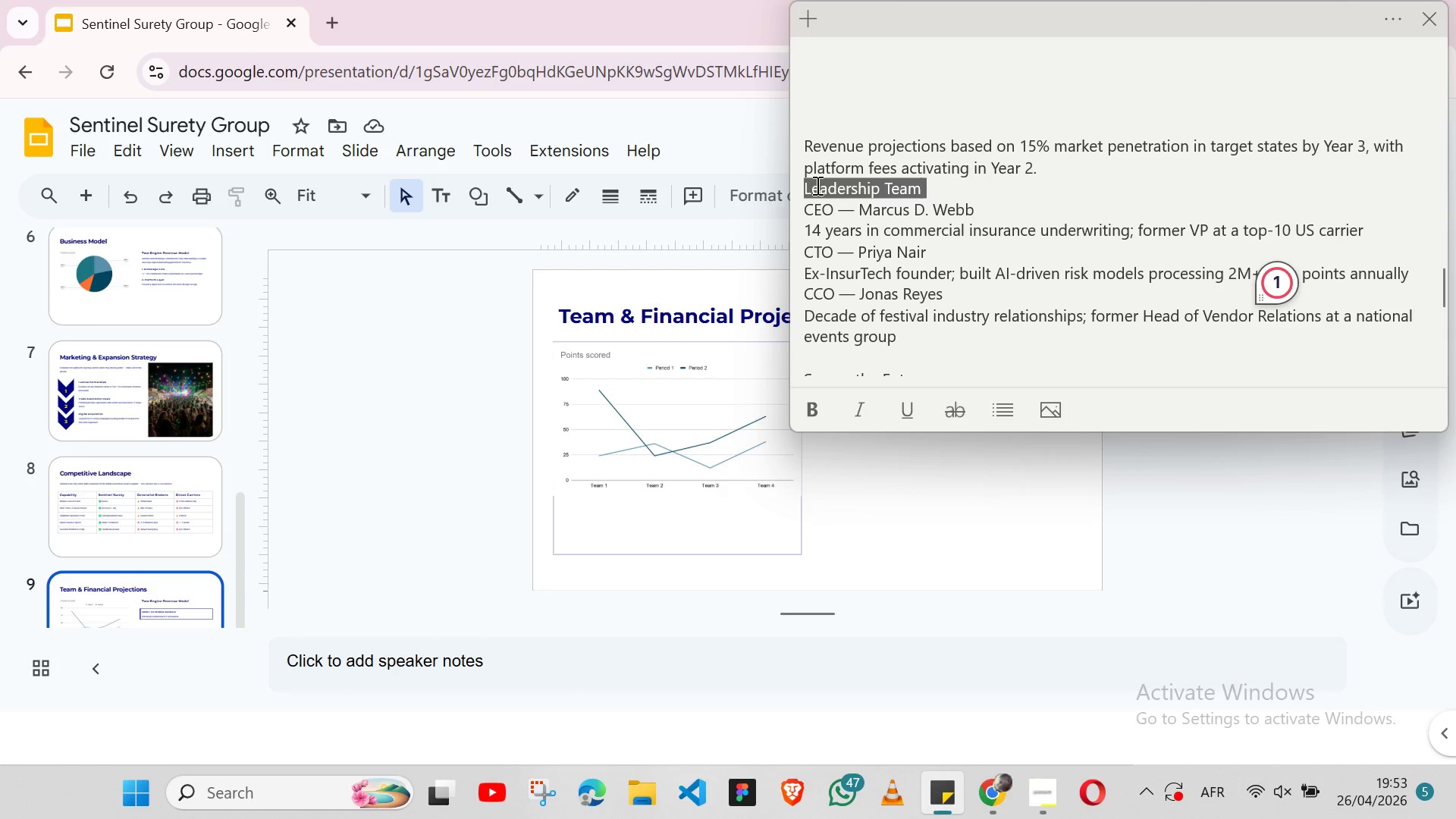 
key(Shift+ArrowLeft)
 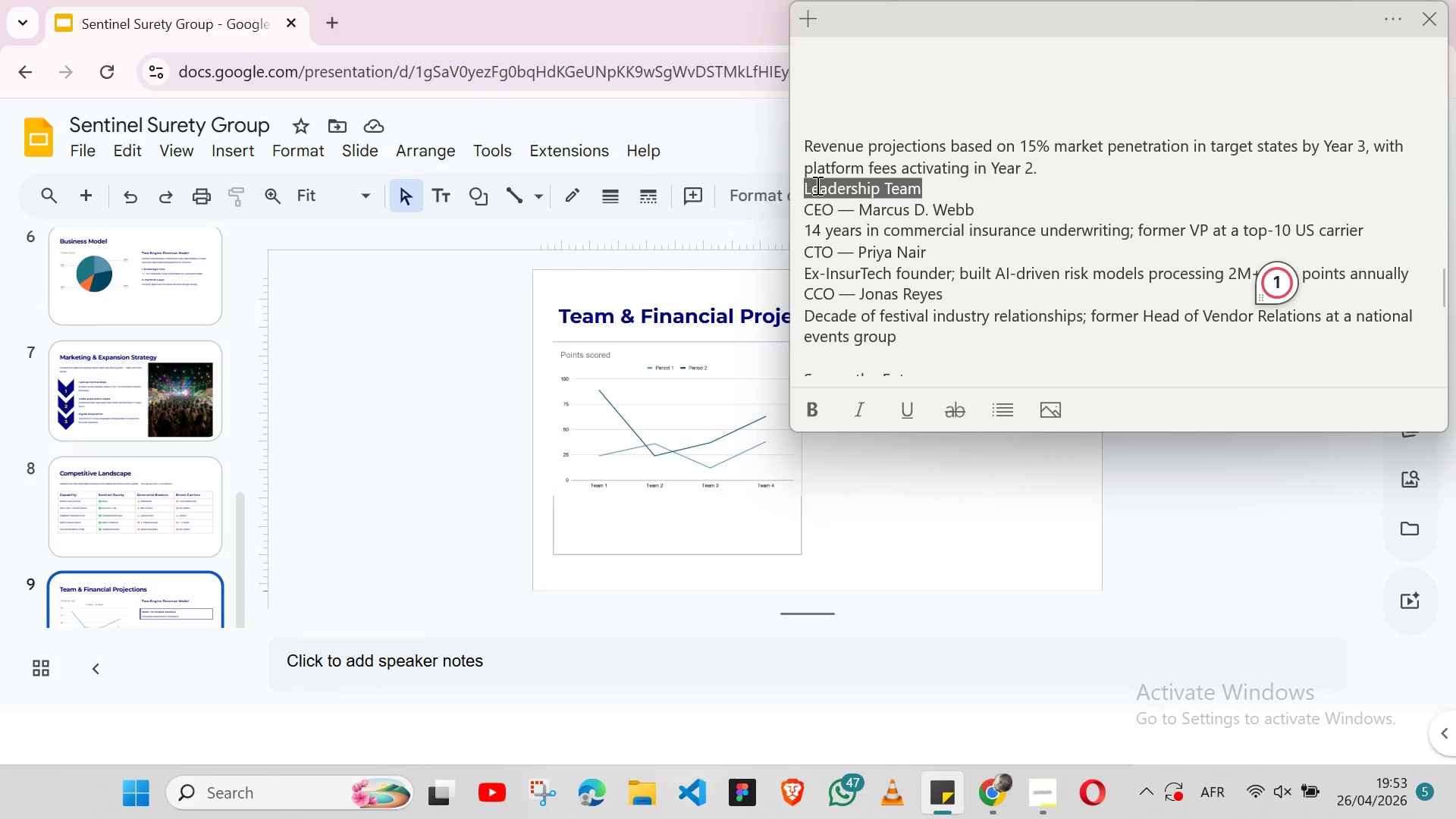 
key(Control+X)
 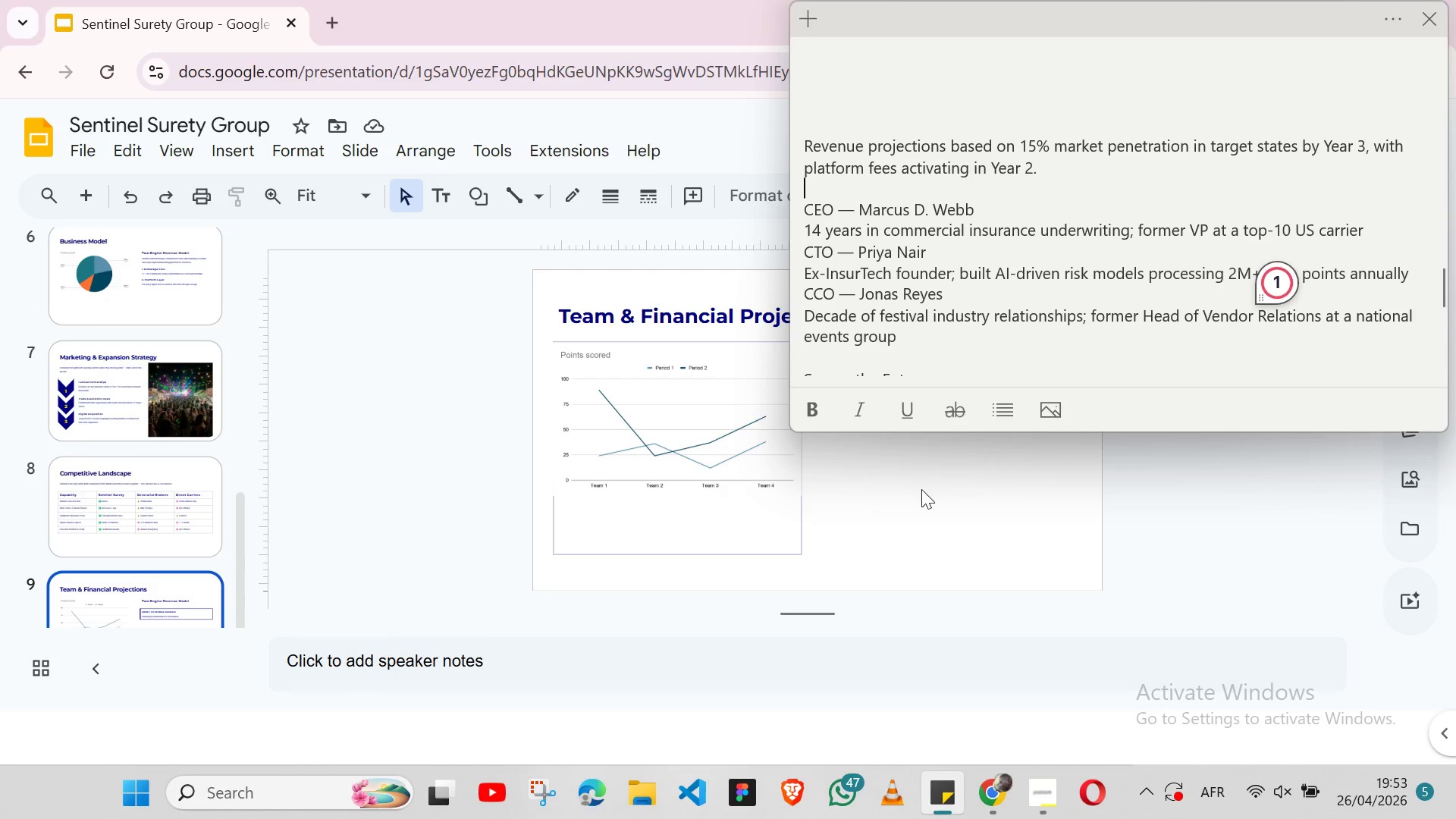 
left_click([921, 489])
 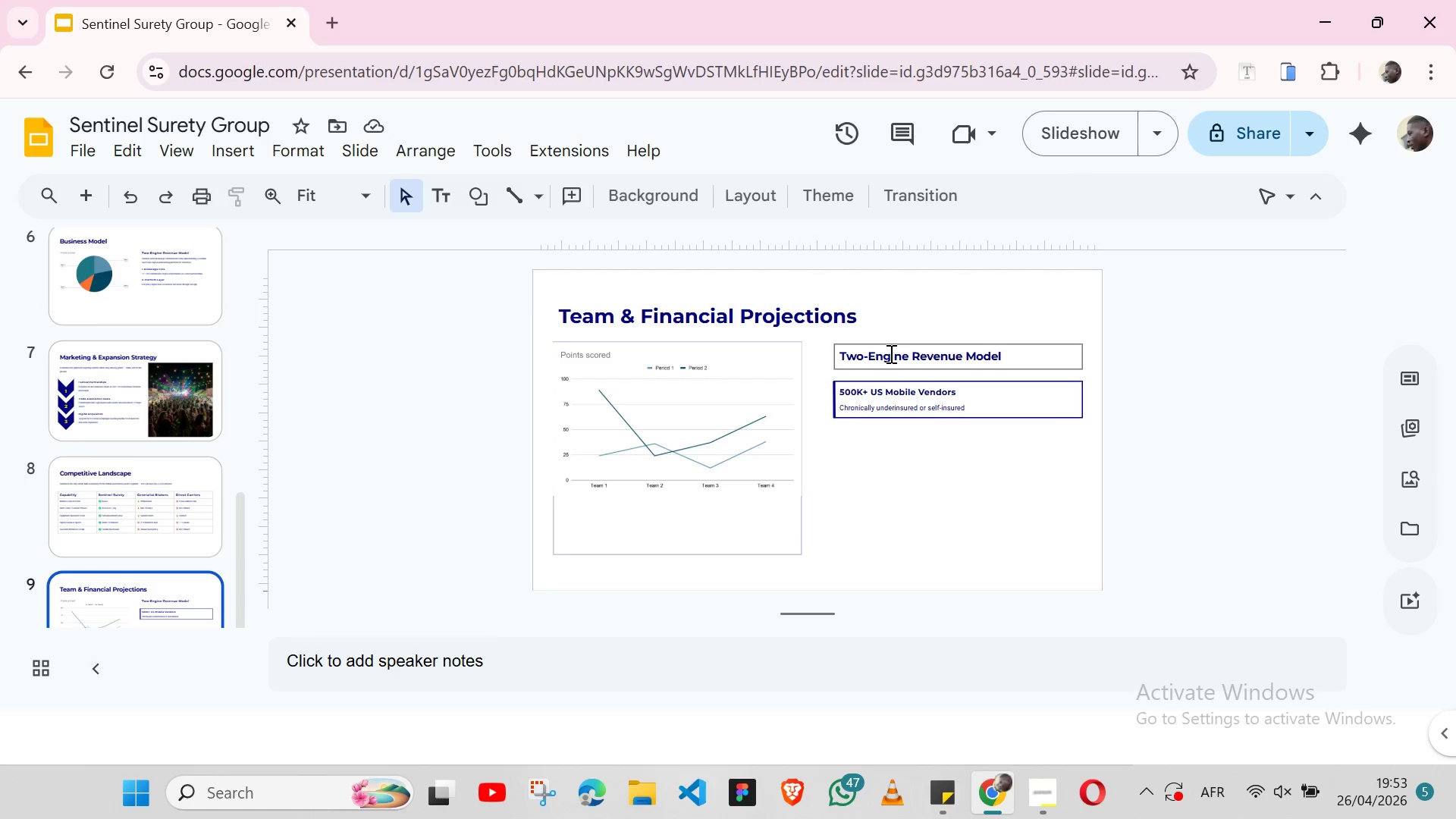 
double_click([890, 353])
 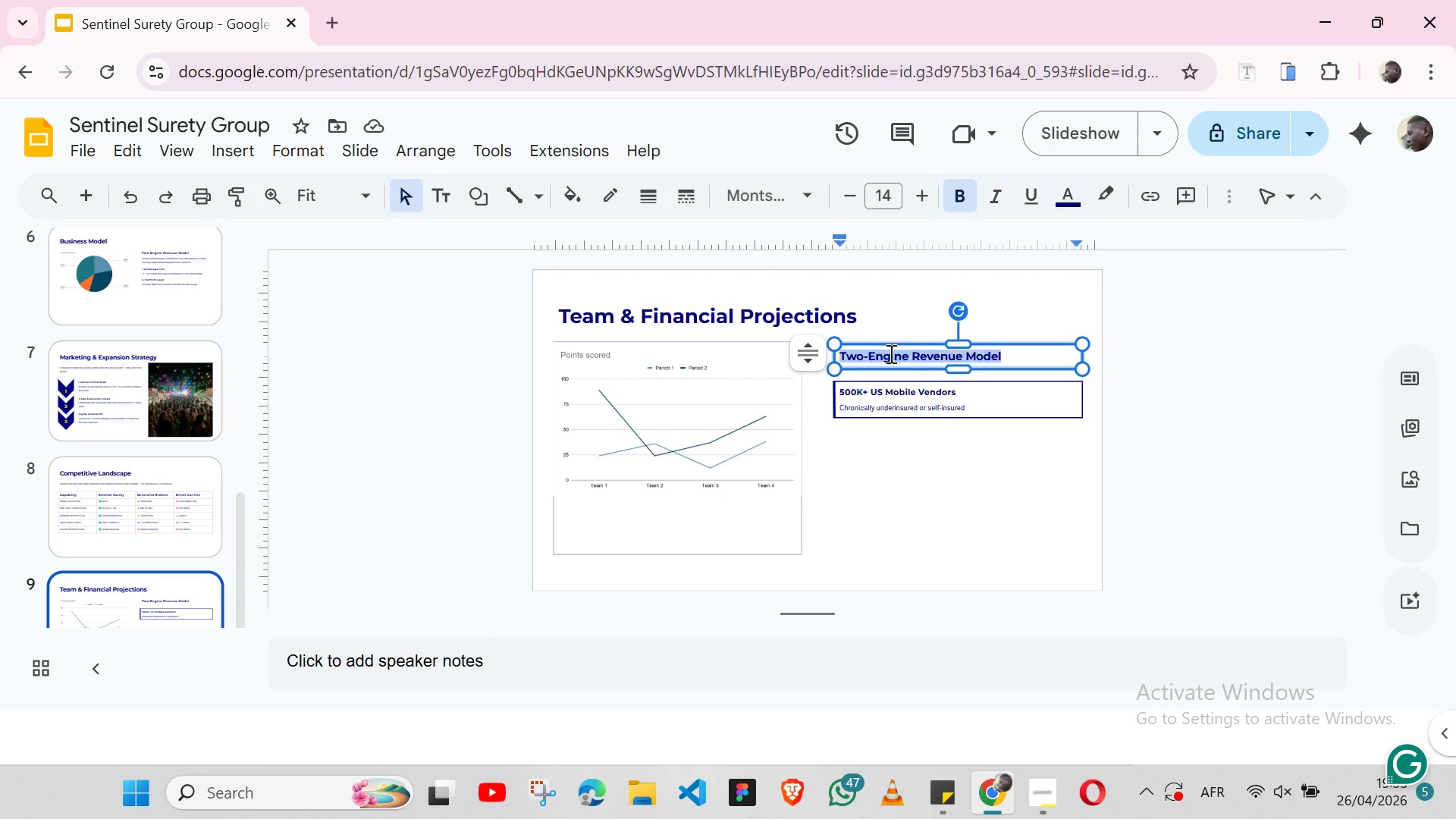 
triple_click([890, 353])
 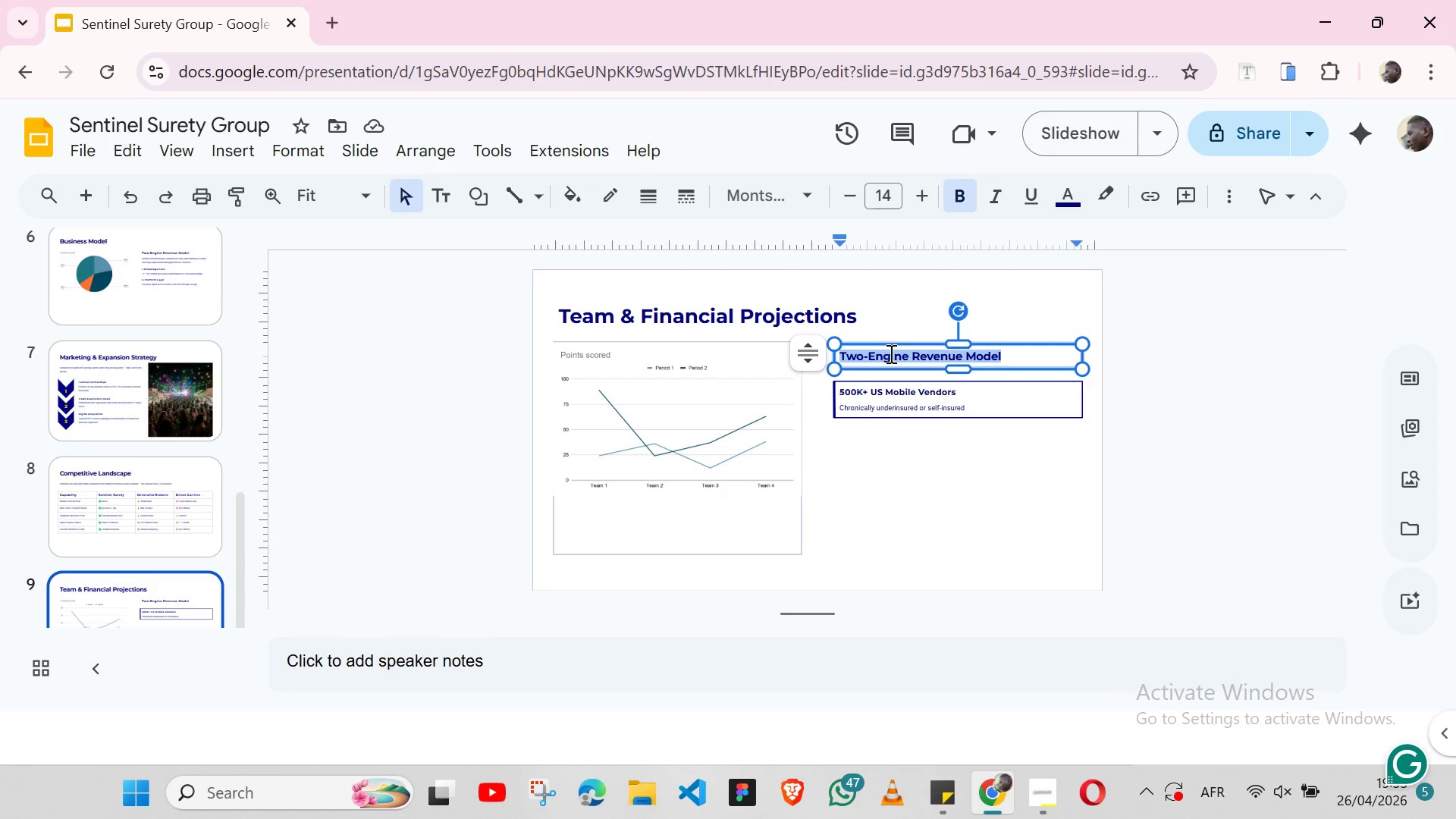 
key(Control+V)
 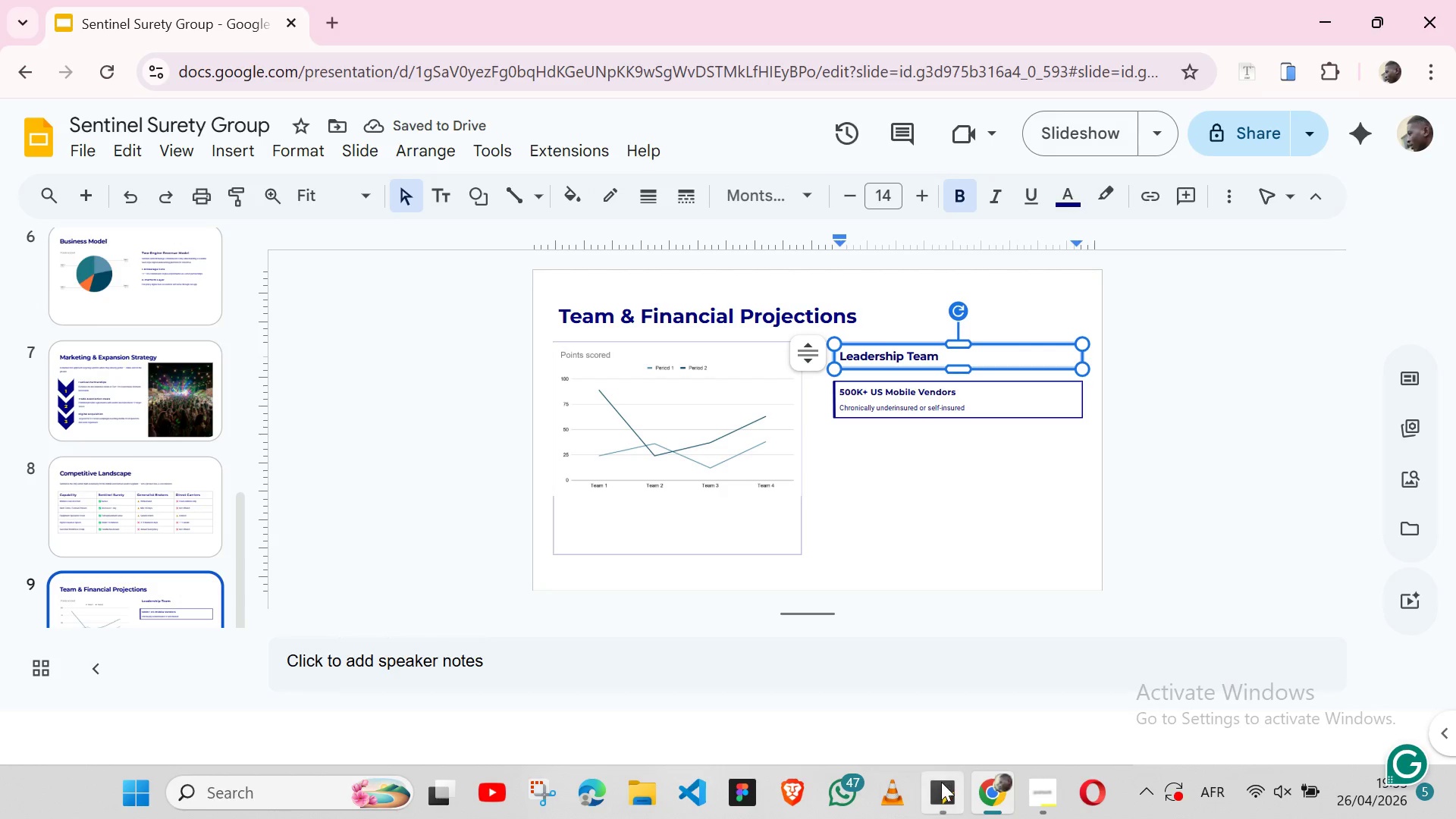 
left_click([941, 782])
 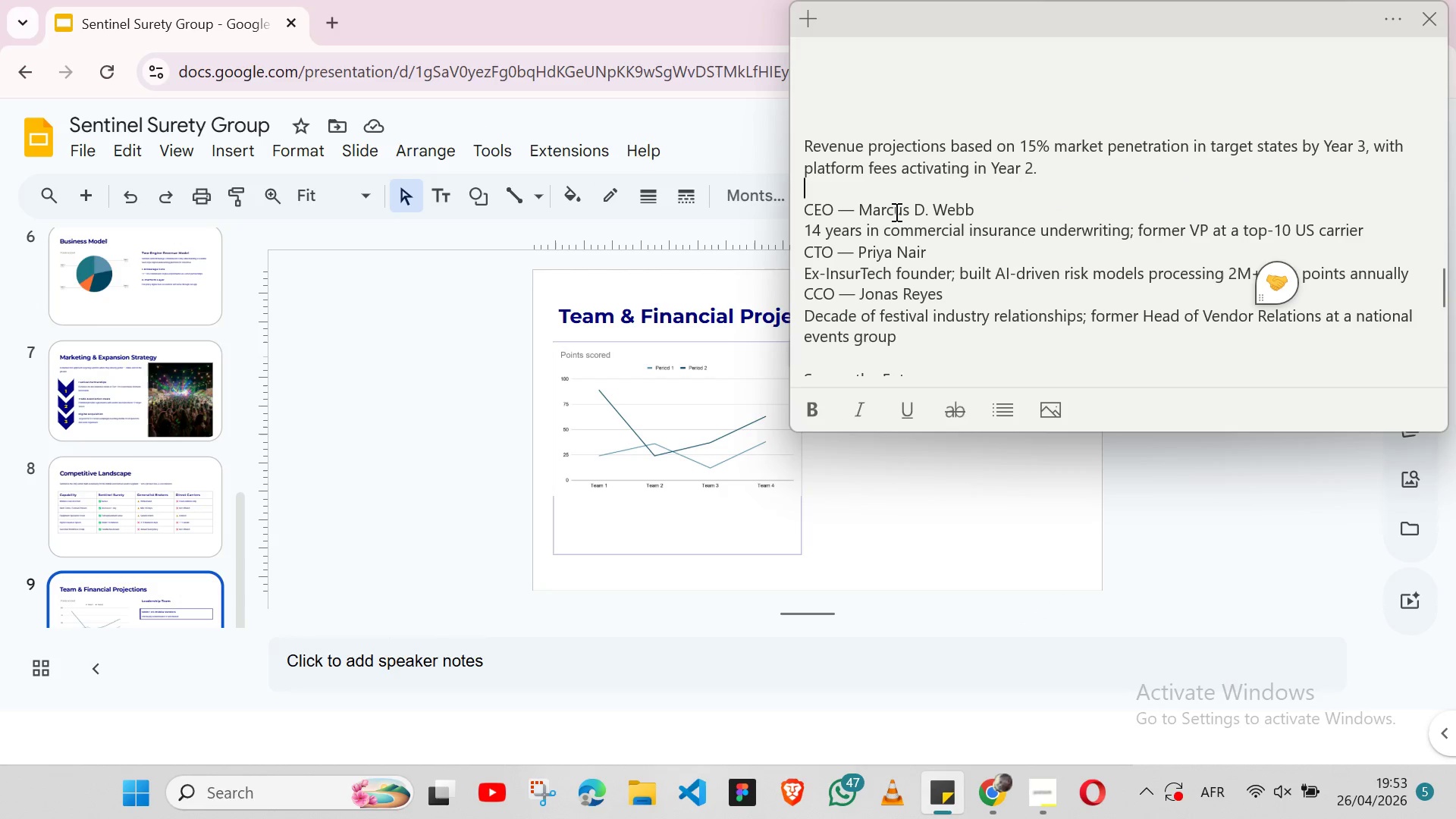 
double_click([895, 212])
 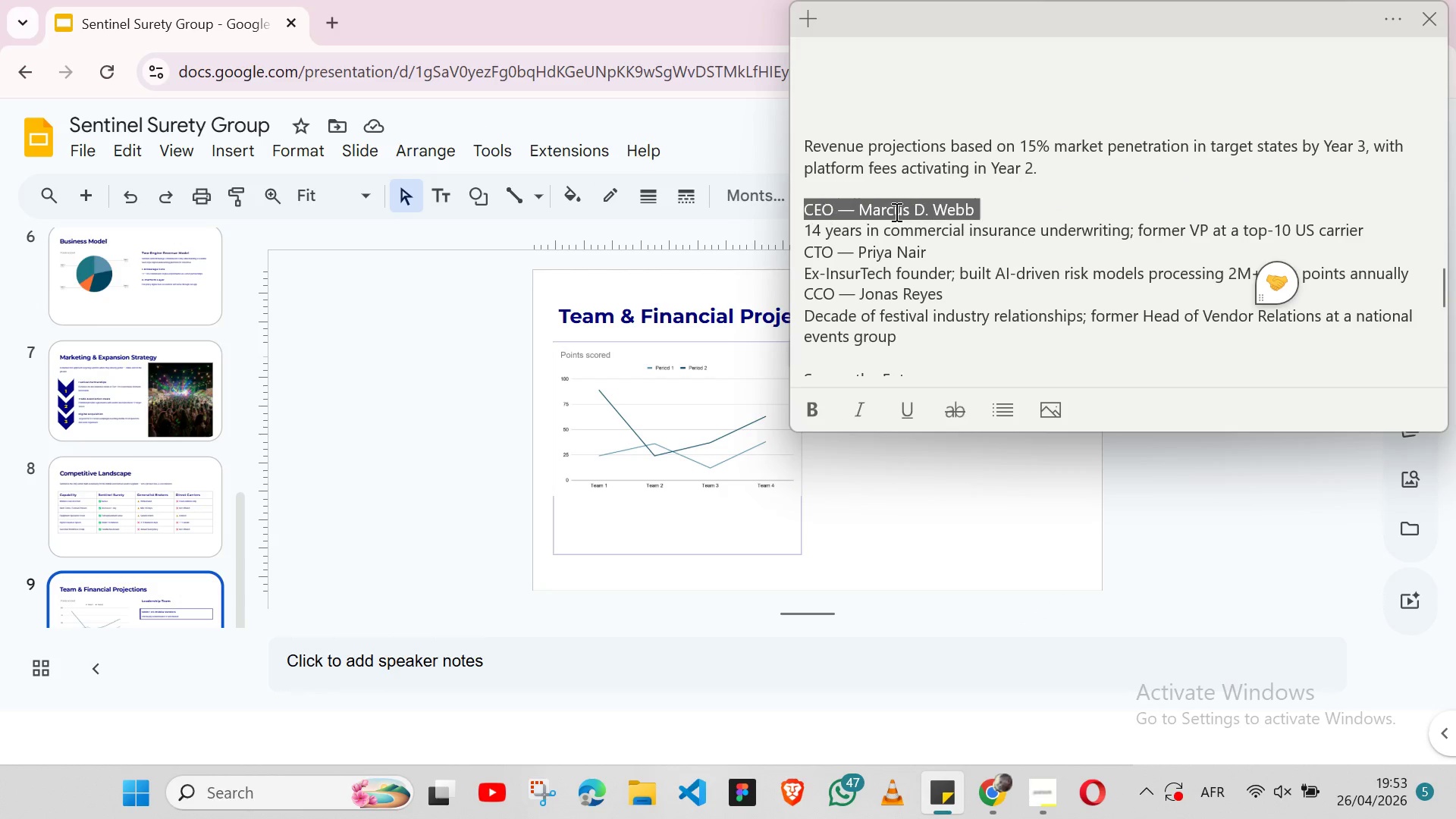 
triple_click([895, 212])
 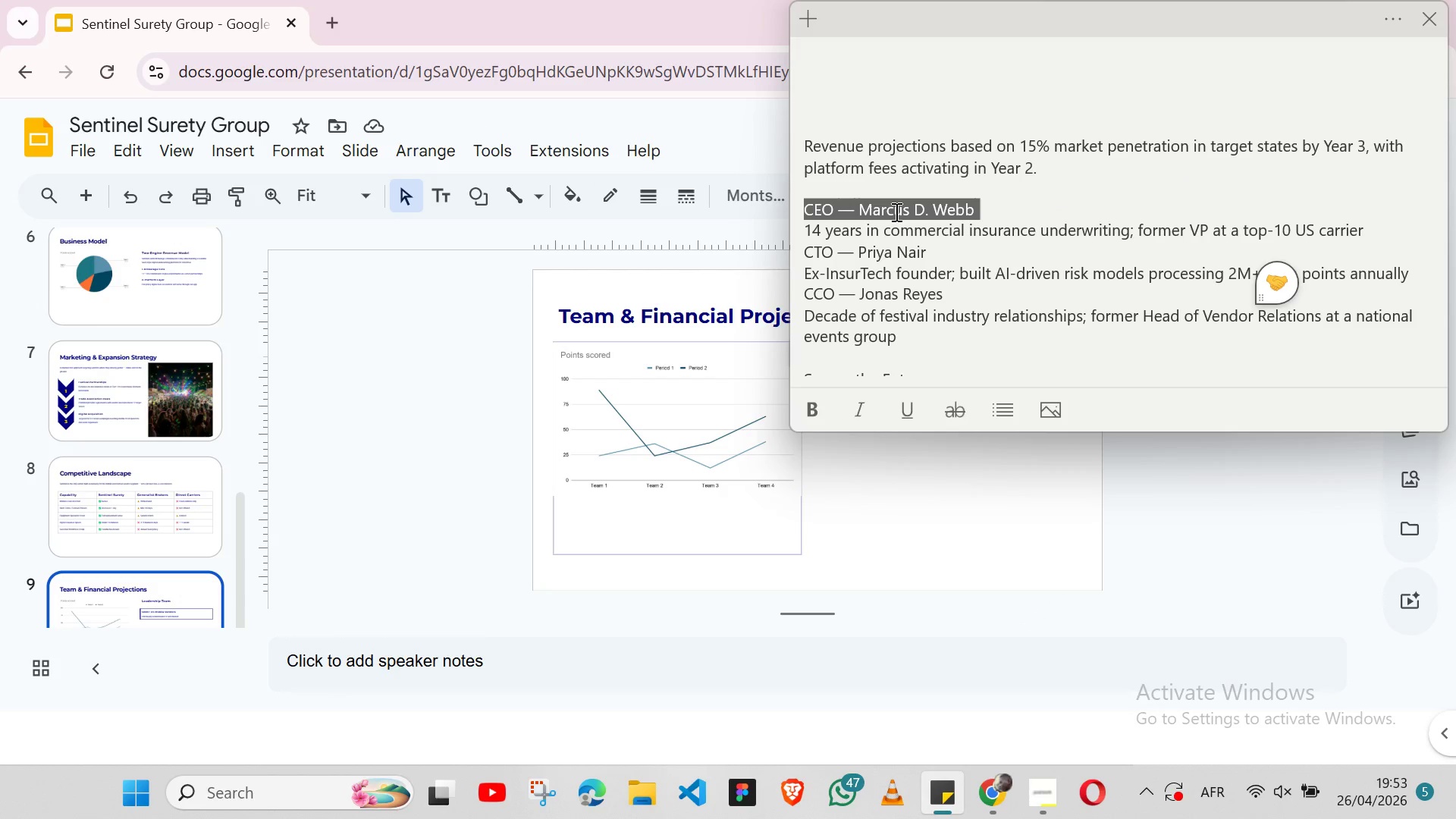 
key(Control+X)
 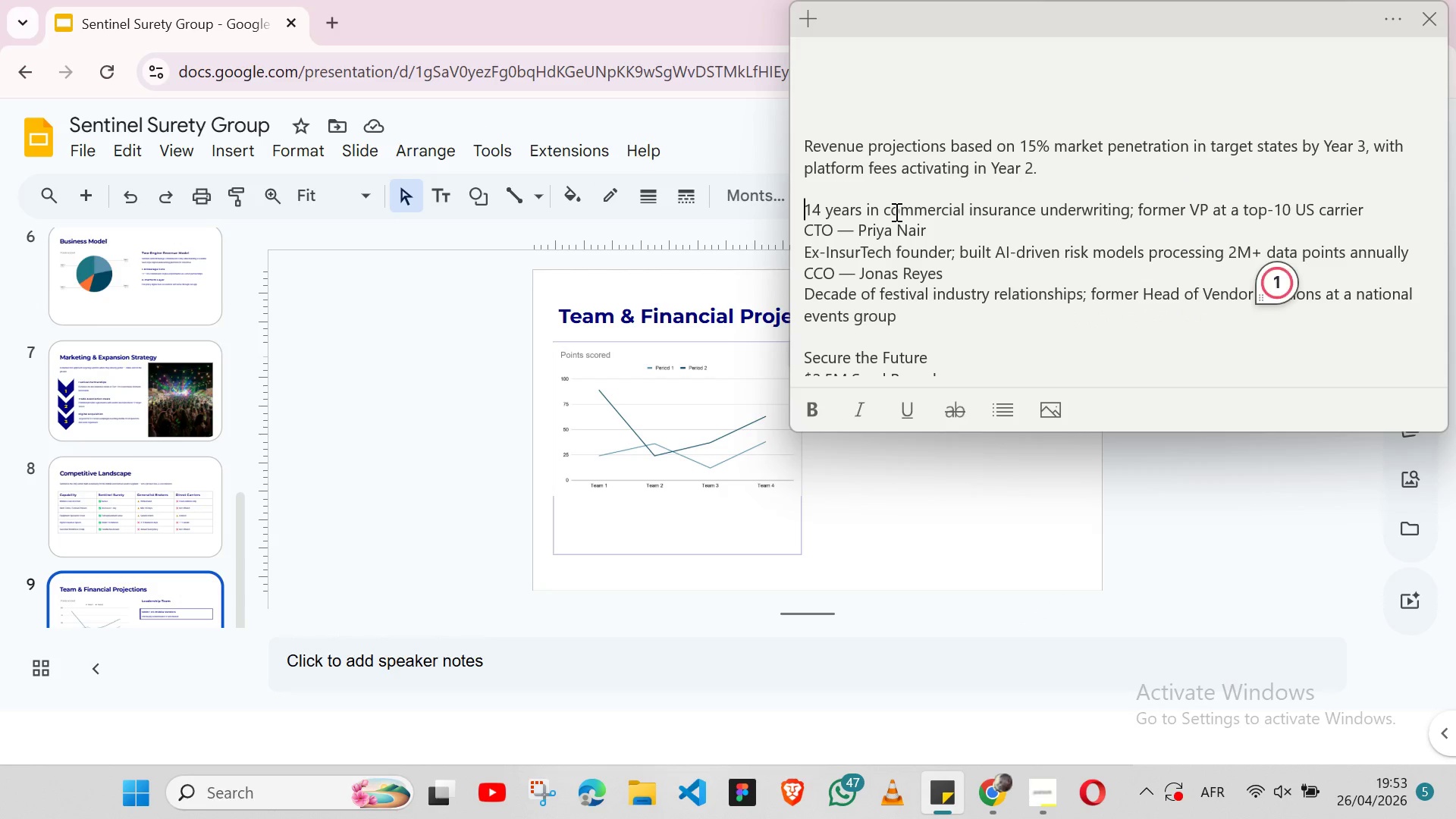 
key(Control+Z)
 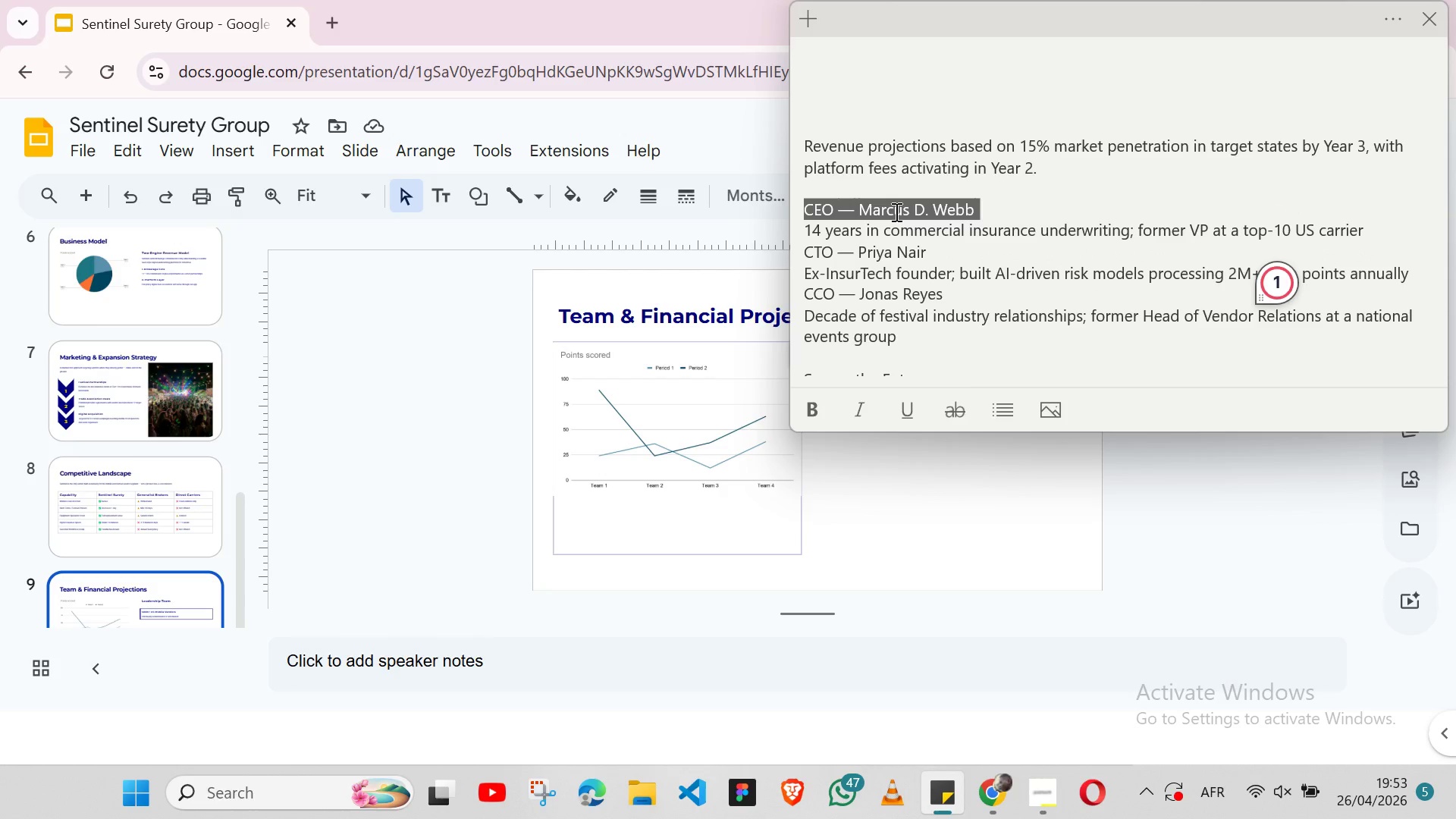 
key(Shift+ArrowLeft)
 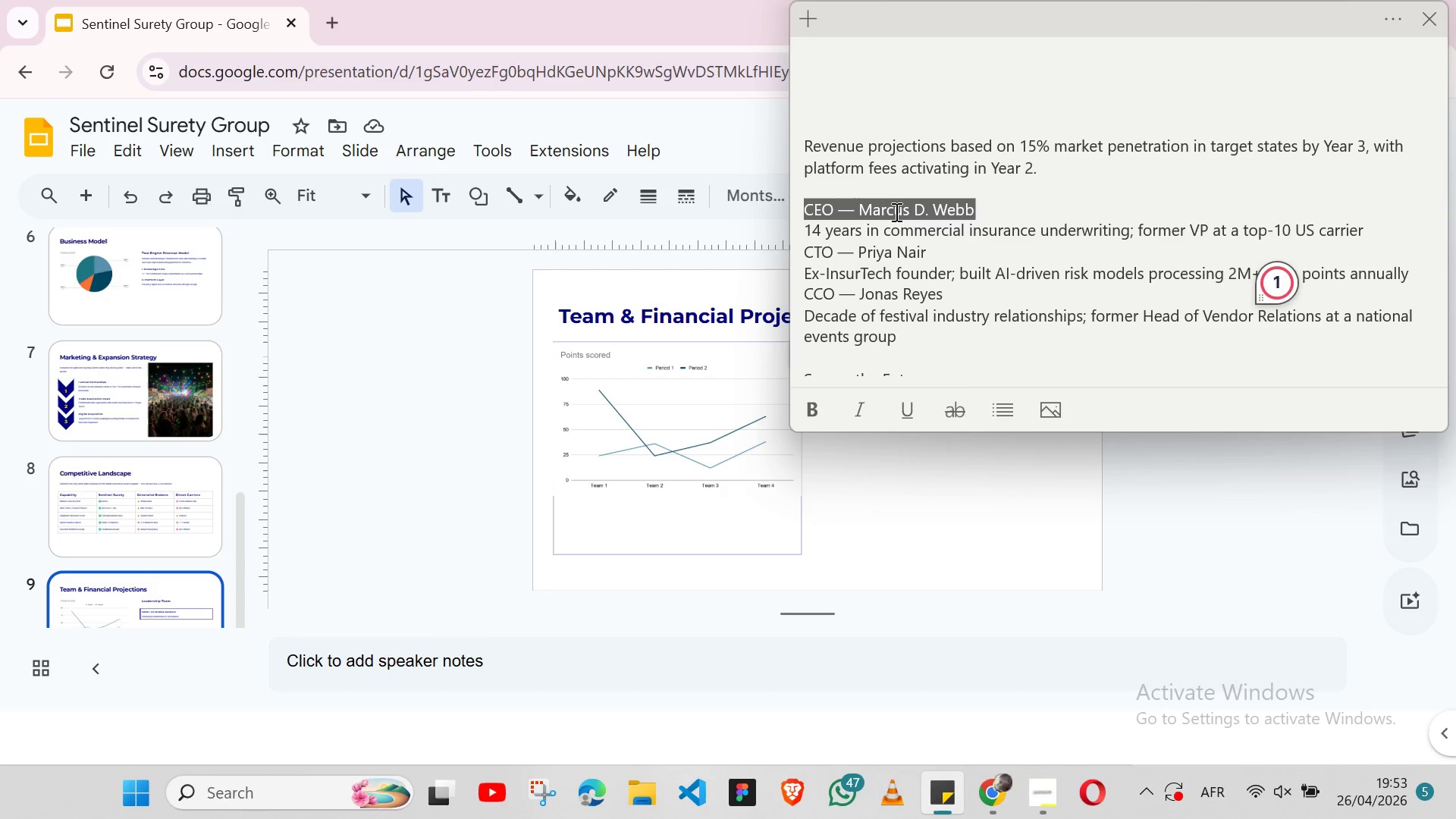 
key(Control+X)
 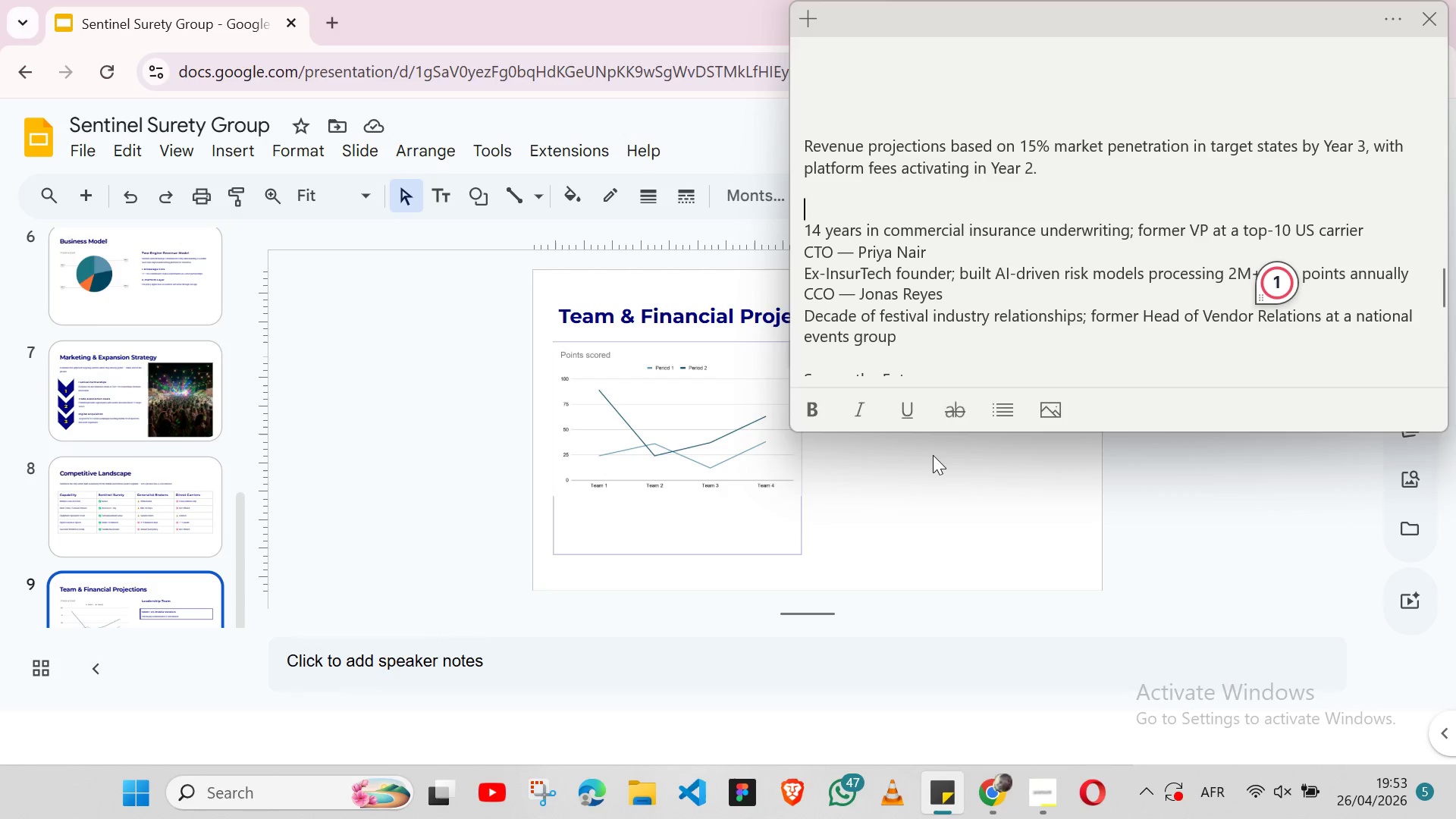 
left_click([933, 455])
 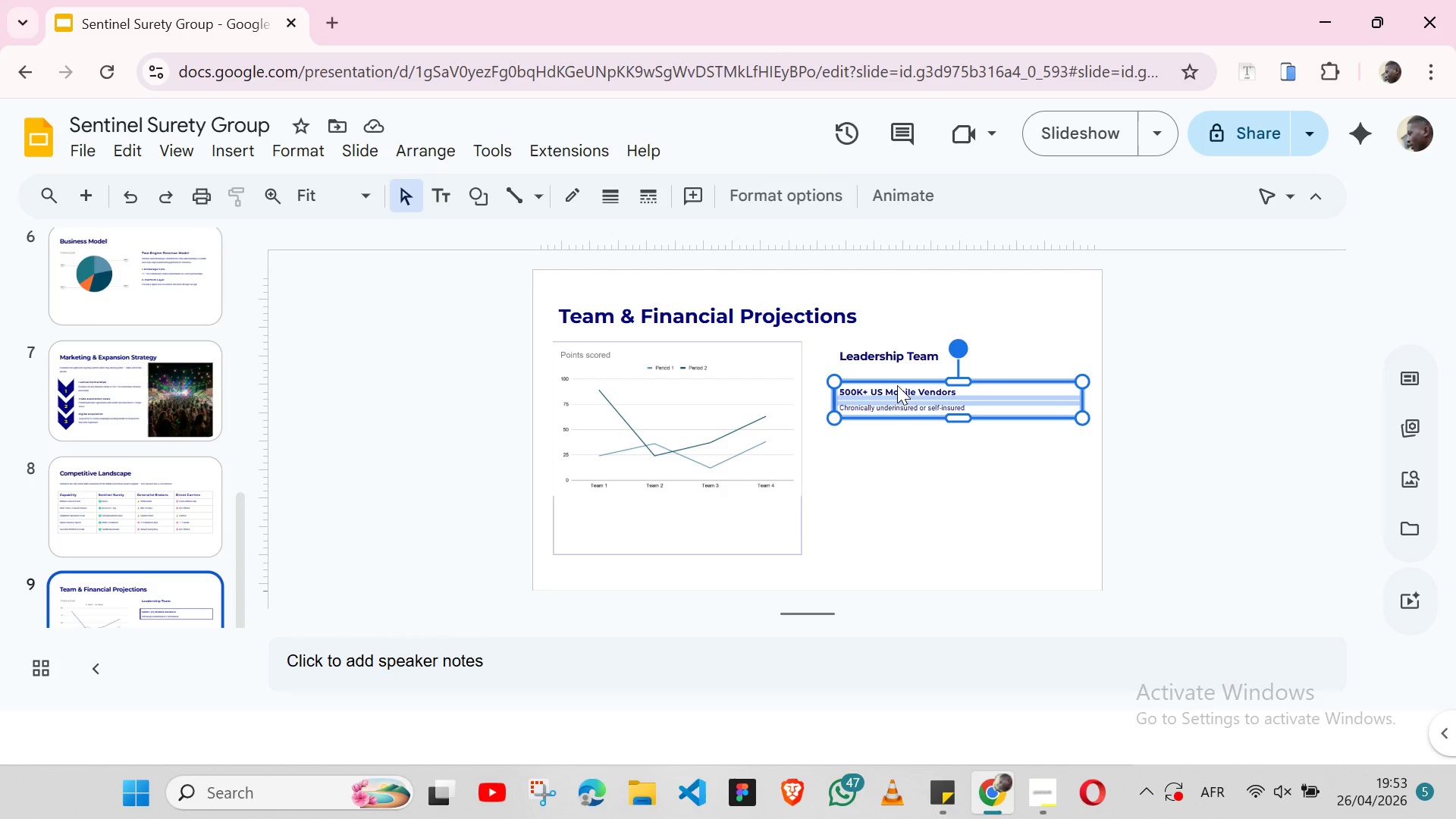 
double_click([897, 385])
 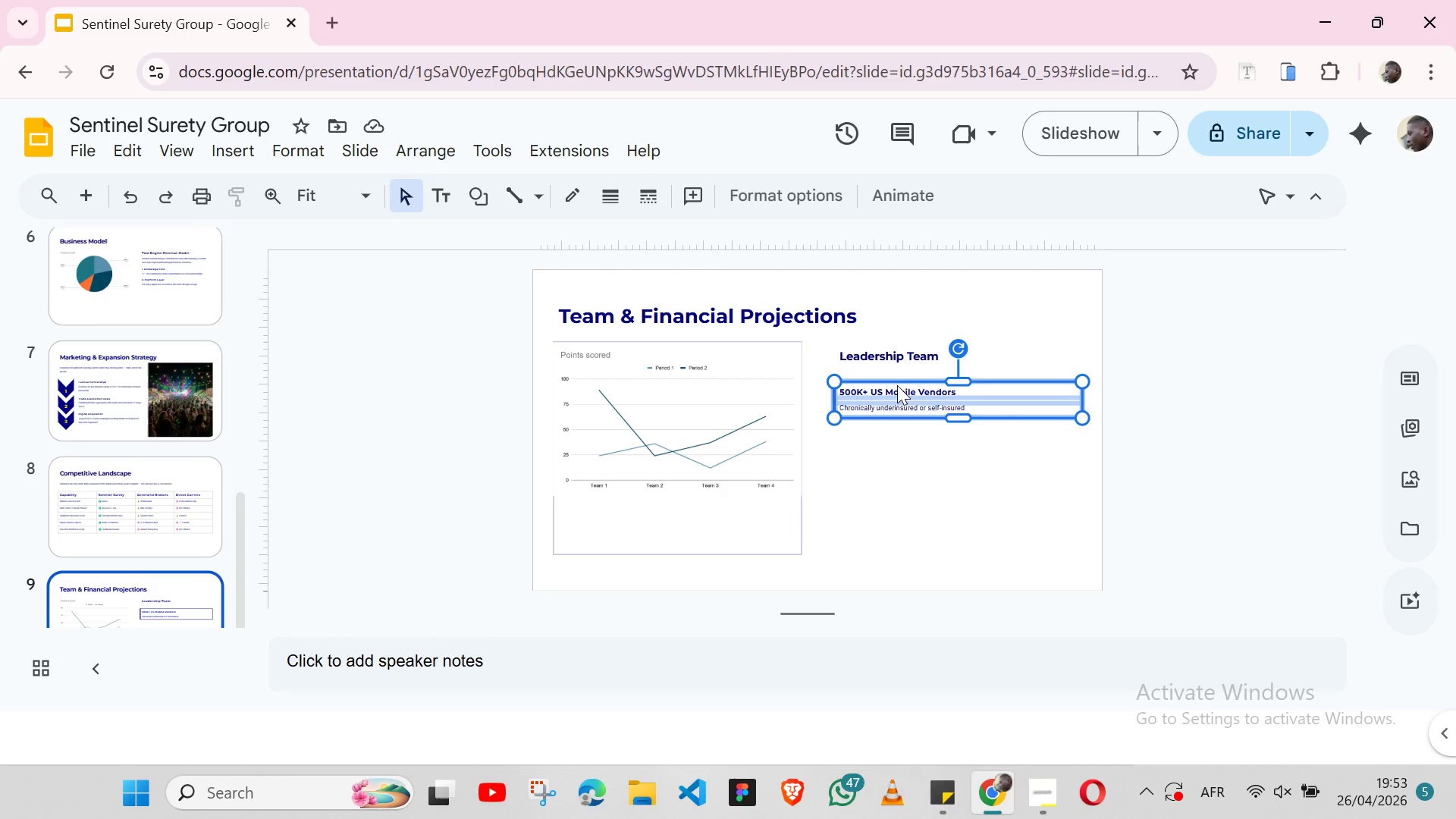 
triple_click([897, 385])
 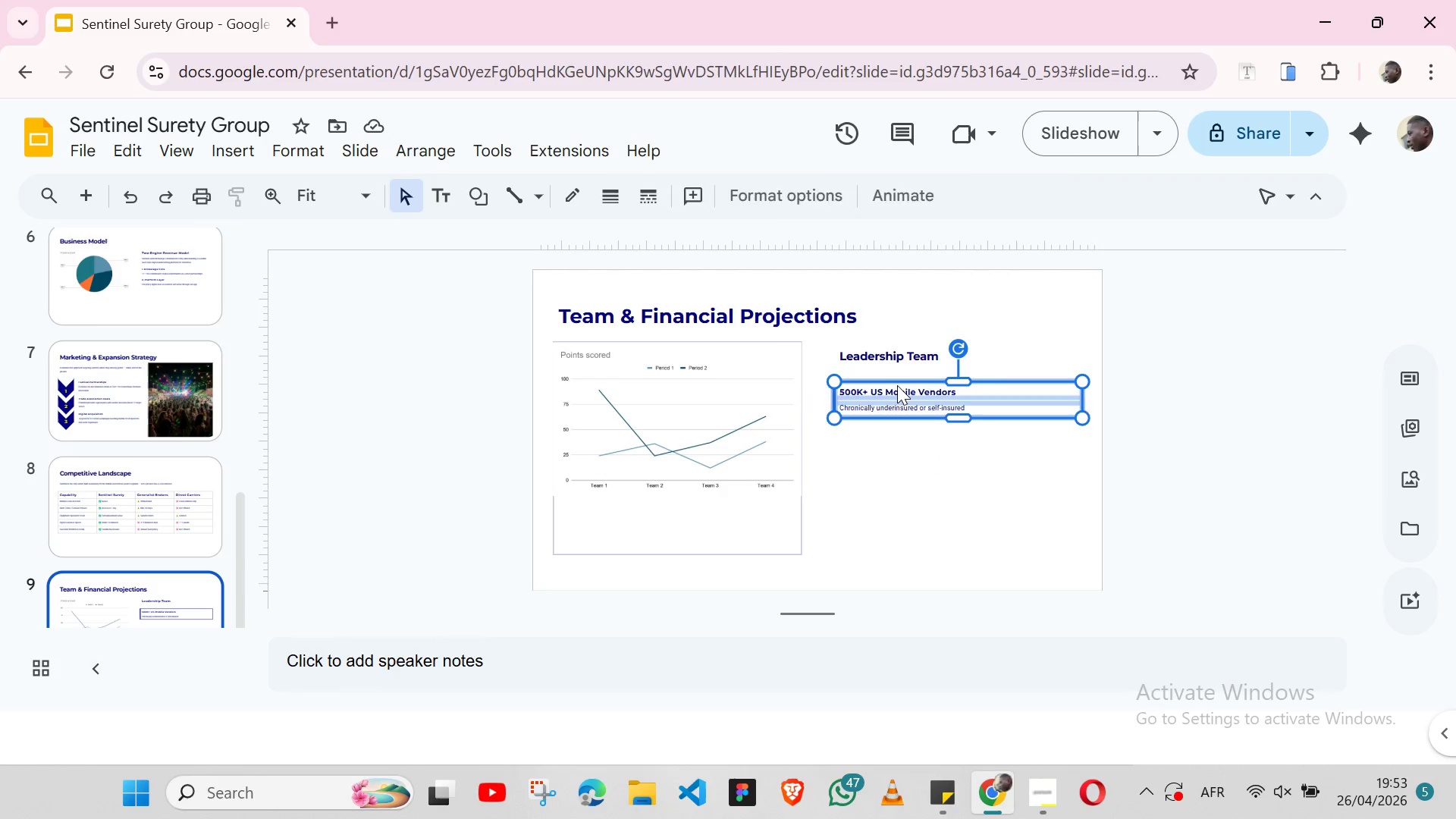 
triple_click([897, 385])
 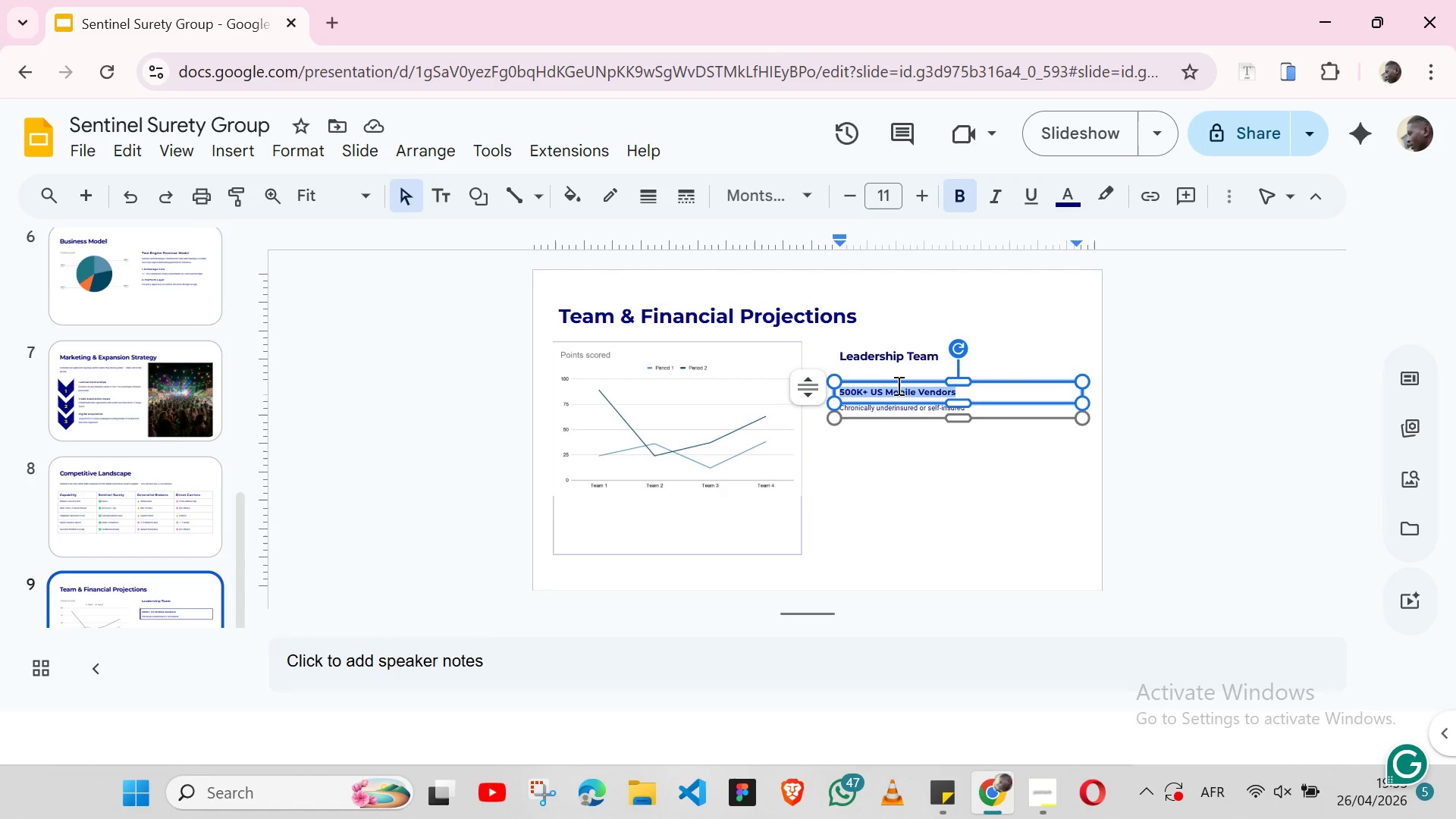 
triple_click([897, 385])
 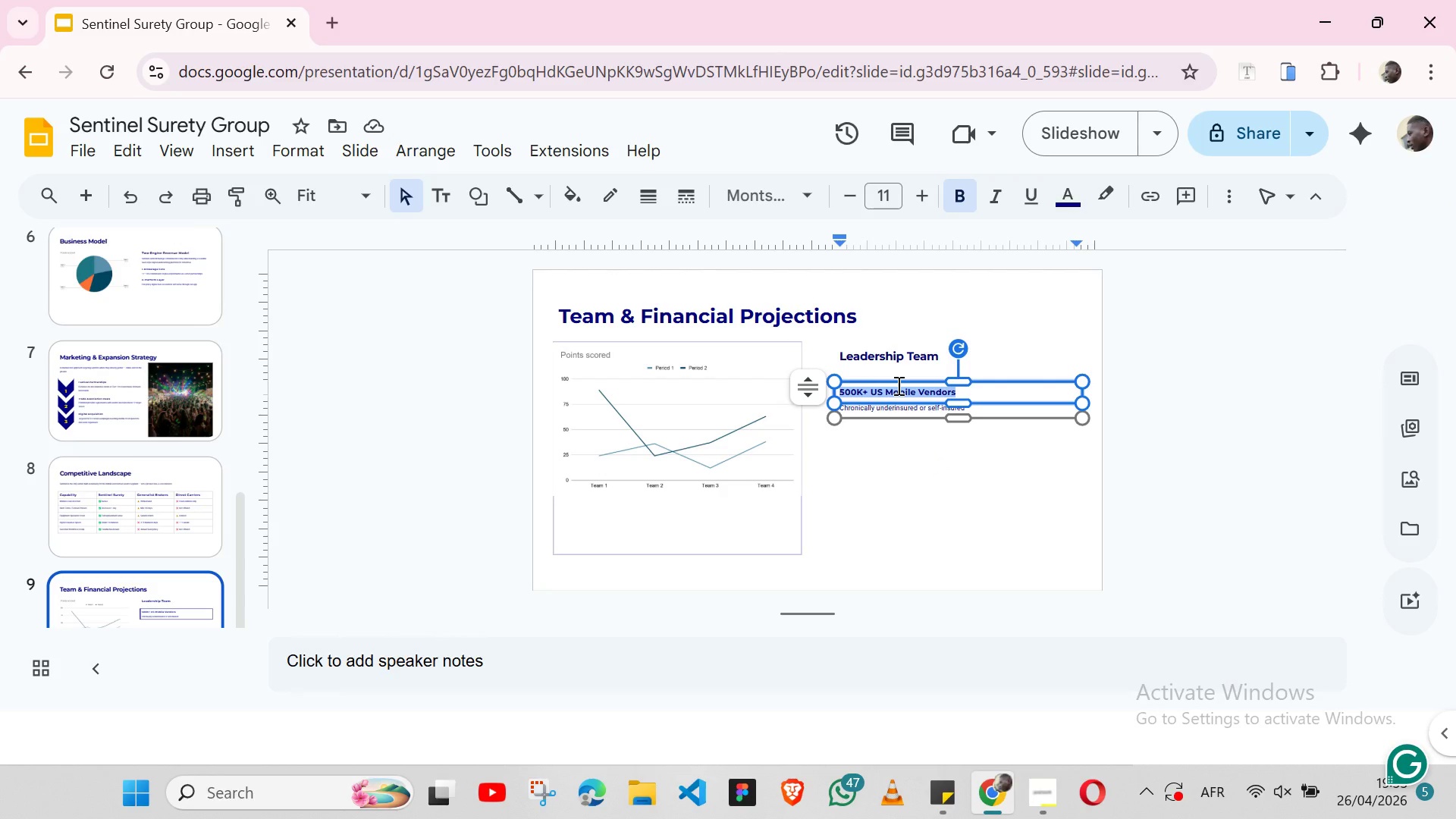 
key(Control+ControlLeft)
 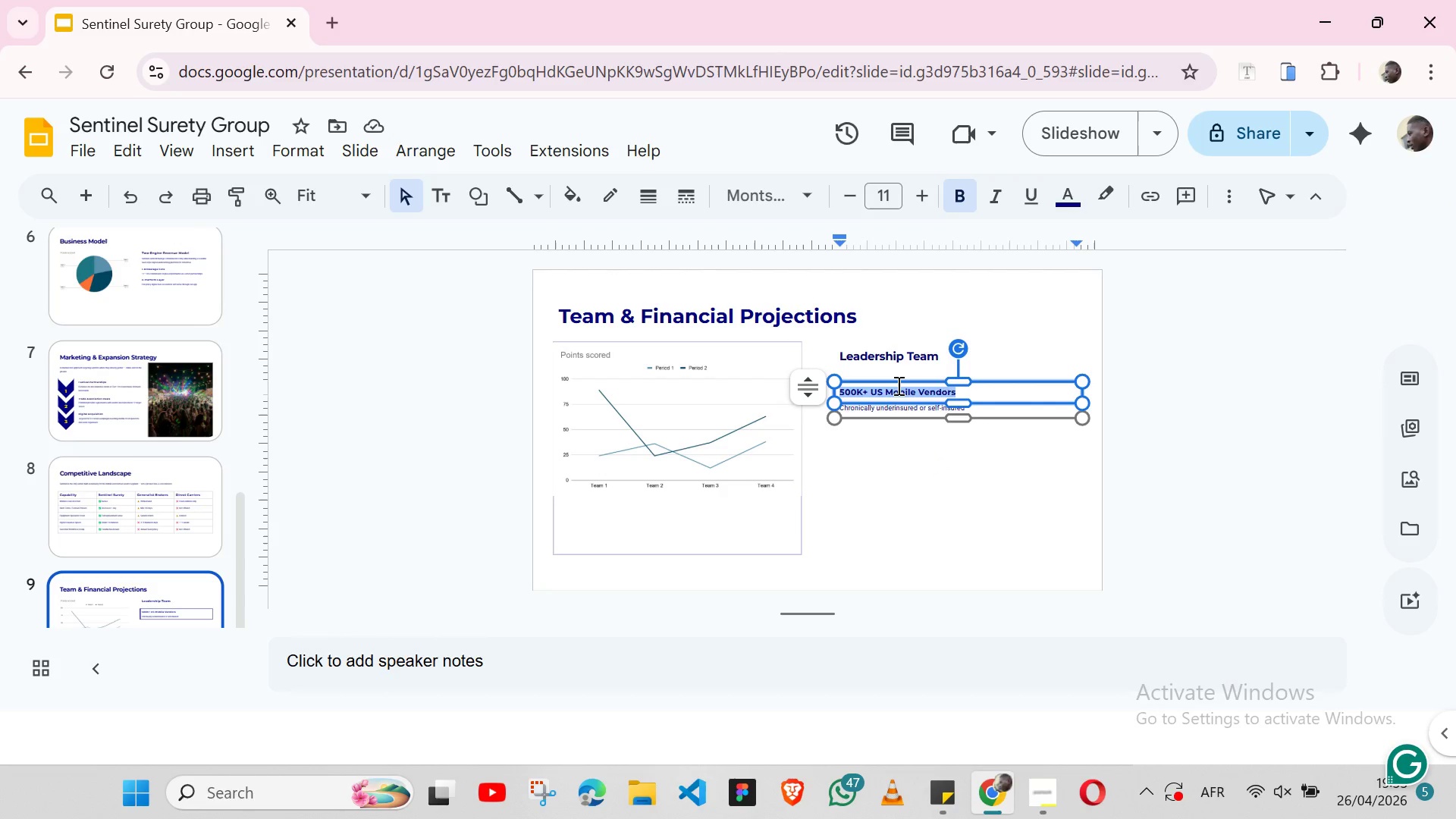 
key(Control+V)
 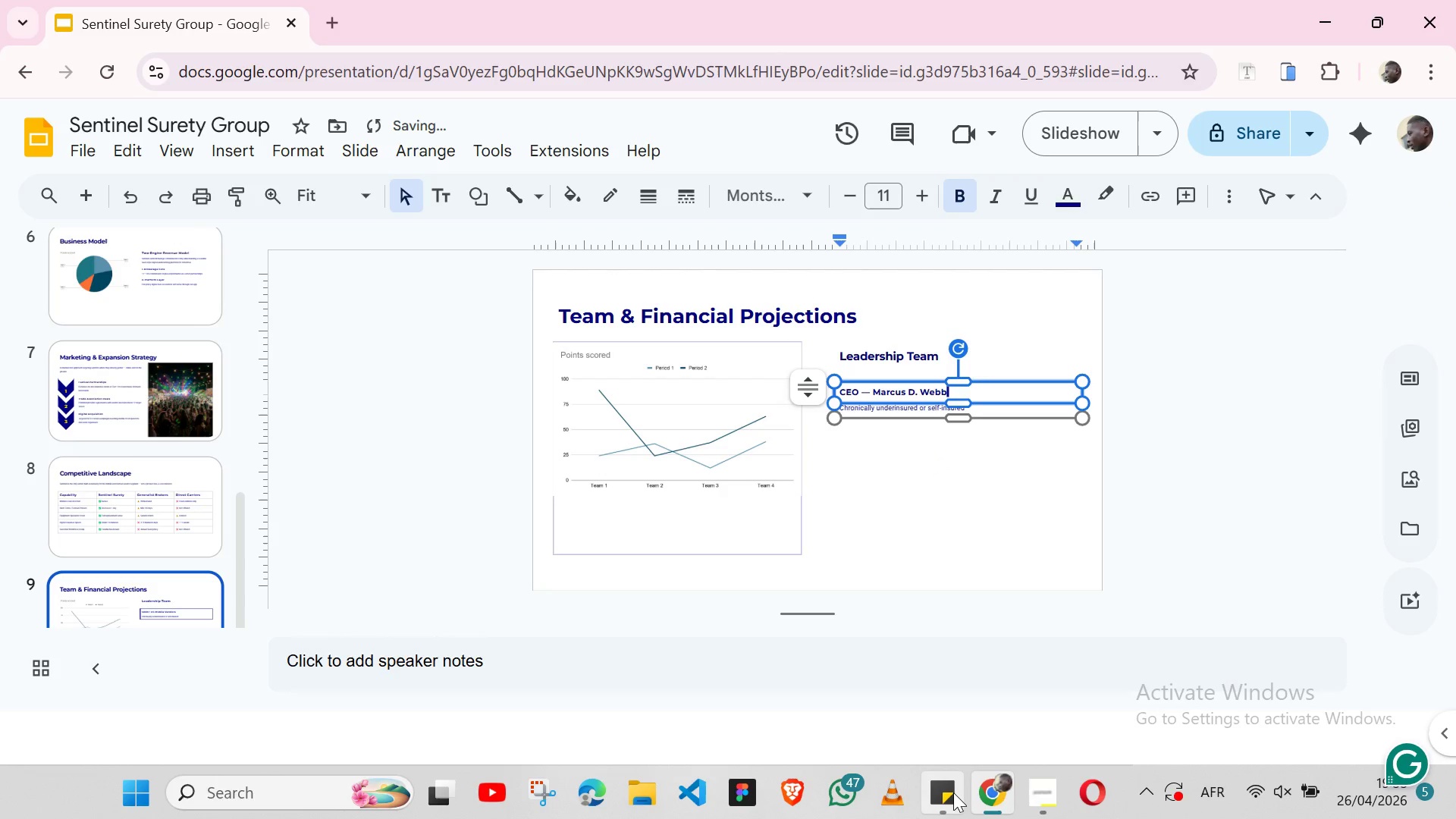 
left_click([953, 792])
 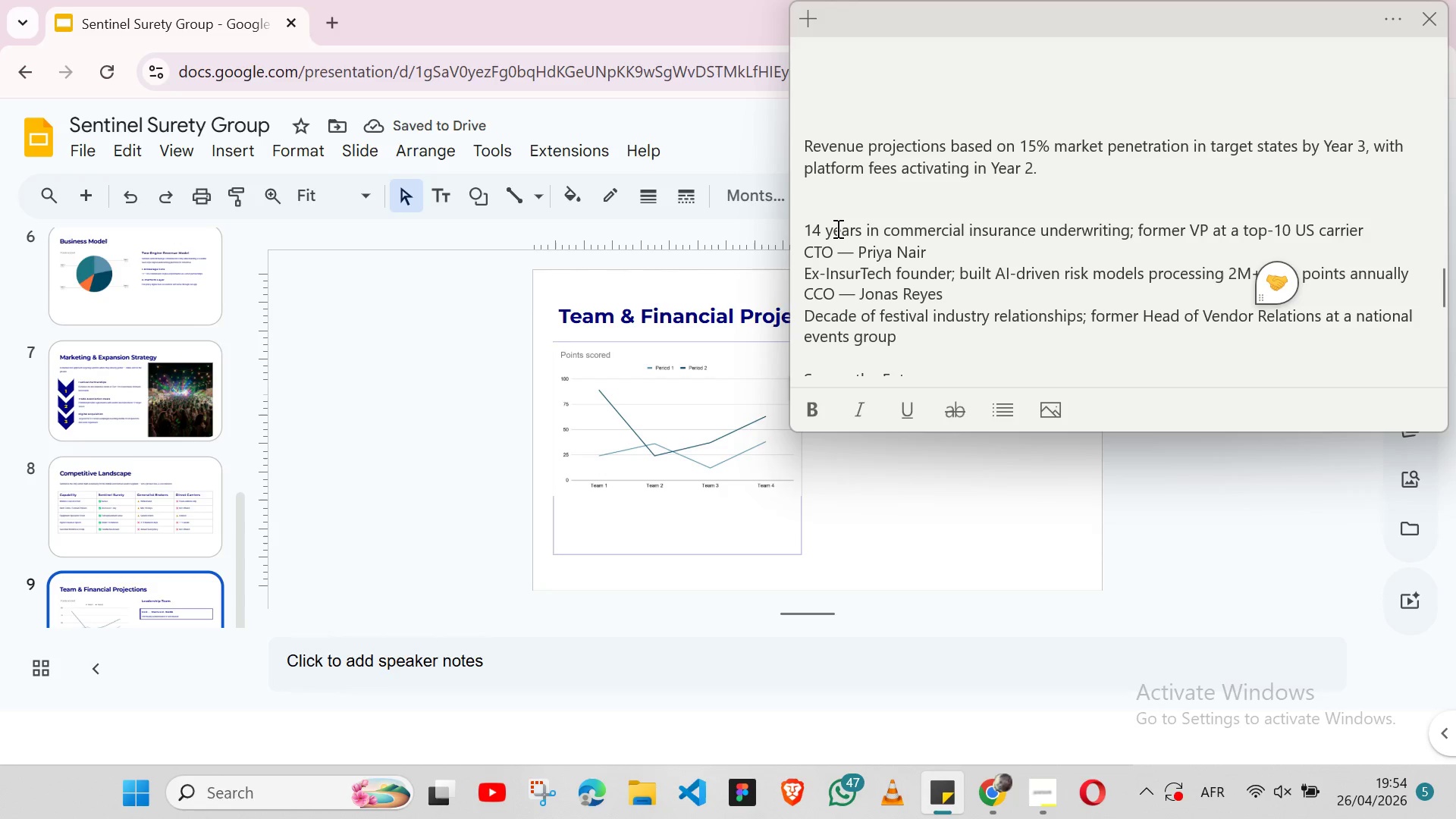 
double_click([836, 228])
 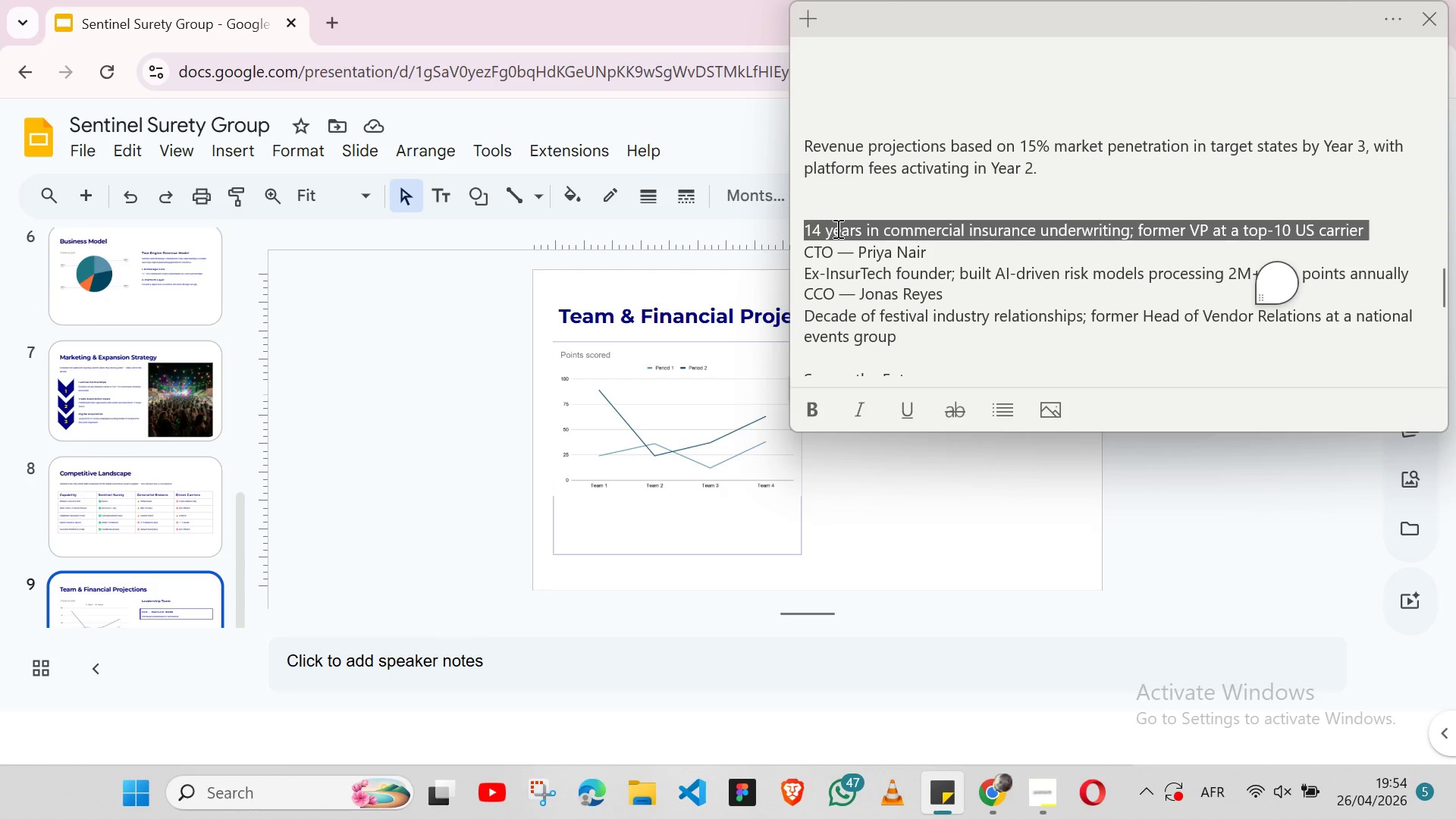 
triple_click([836, 228])
 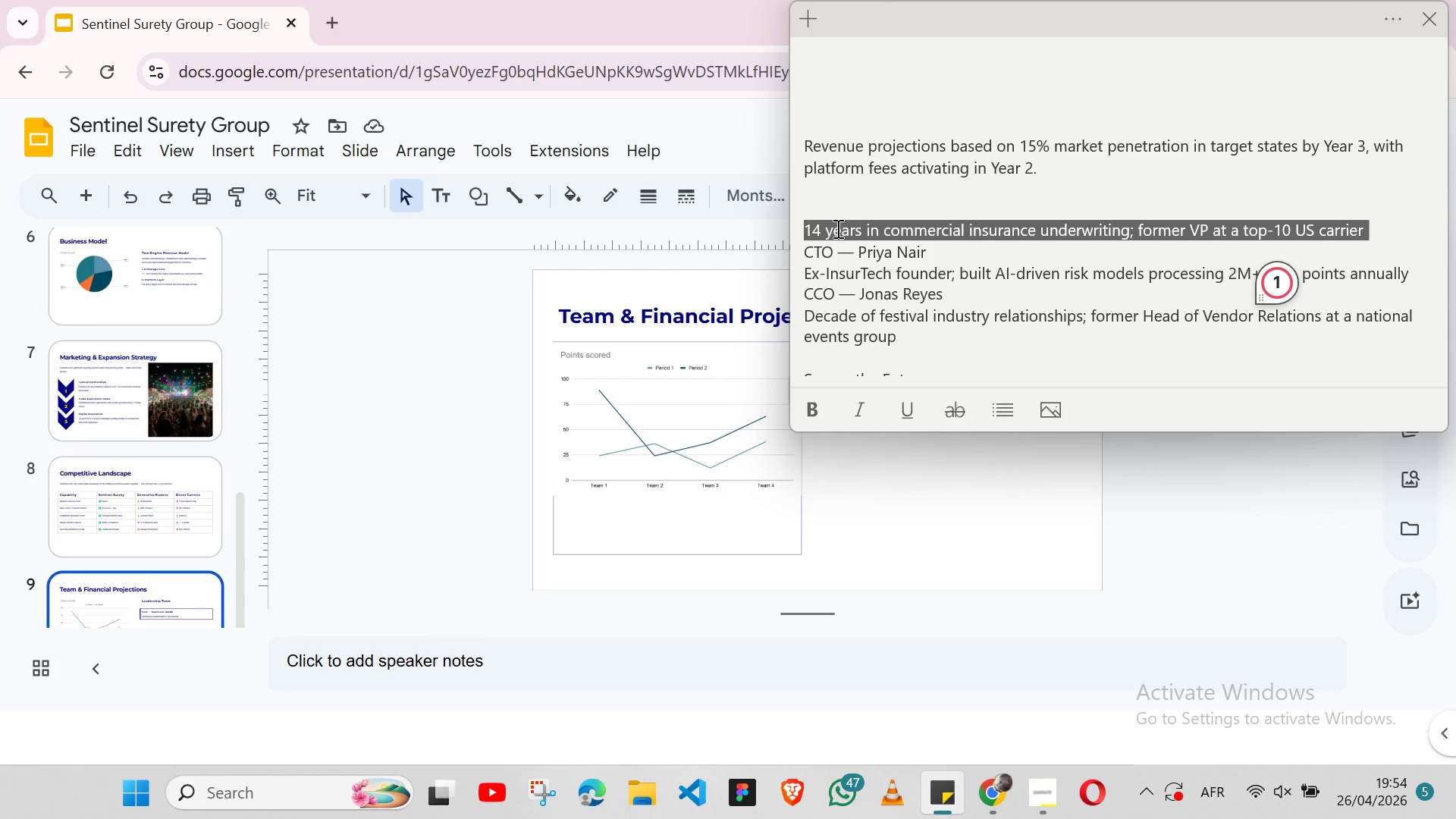 
key(Shift+ArrowLeft)
 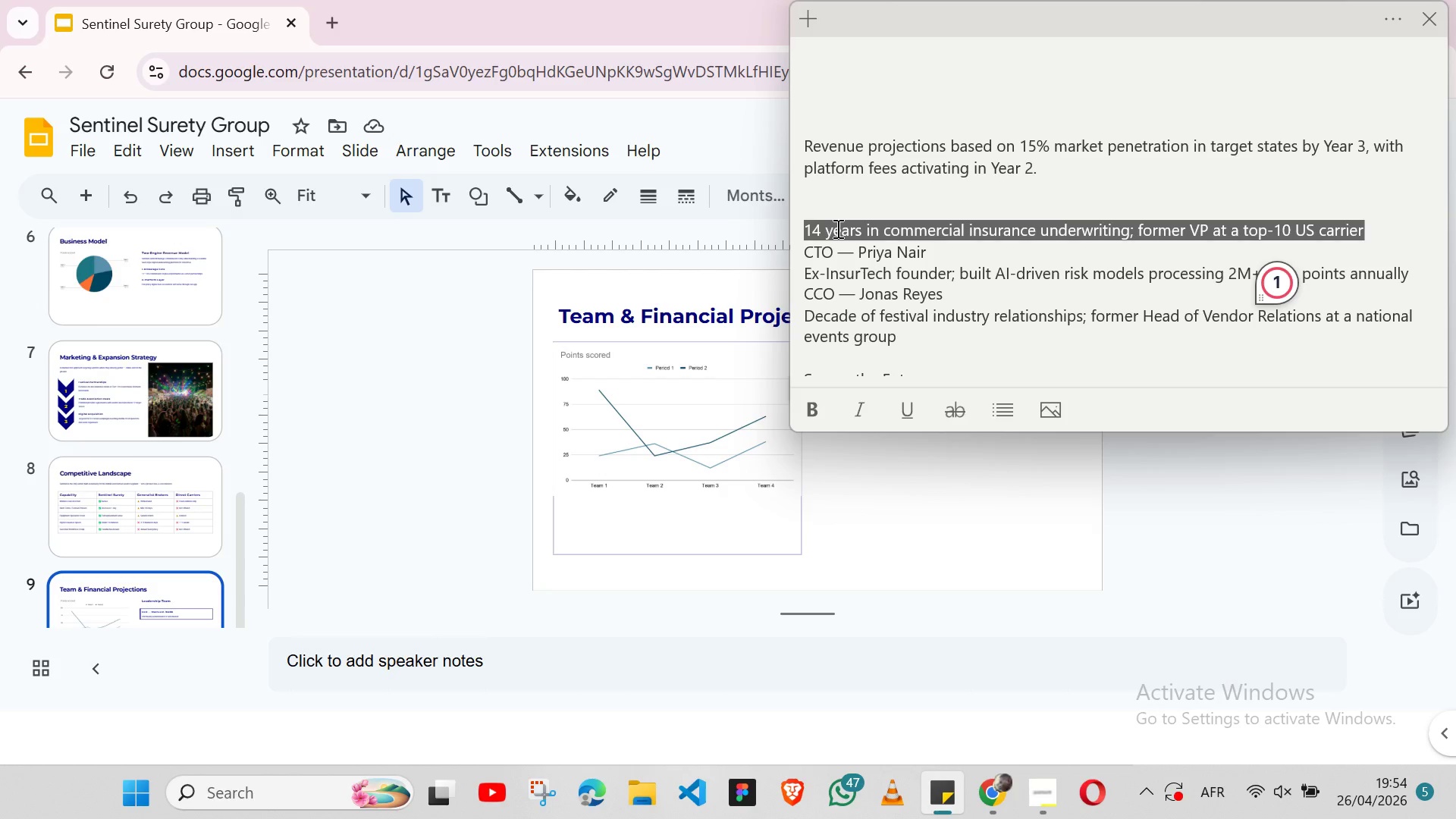 
key(Control+X)
 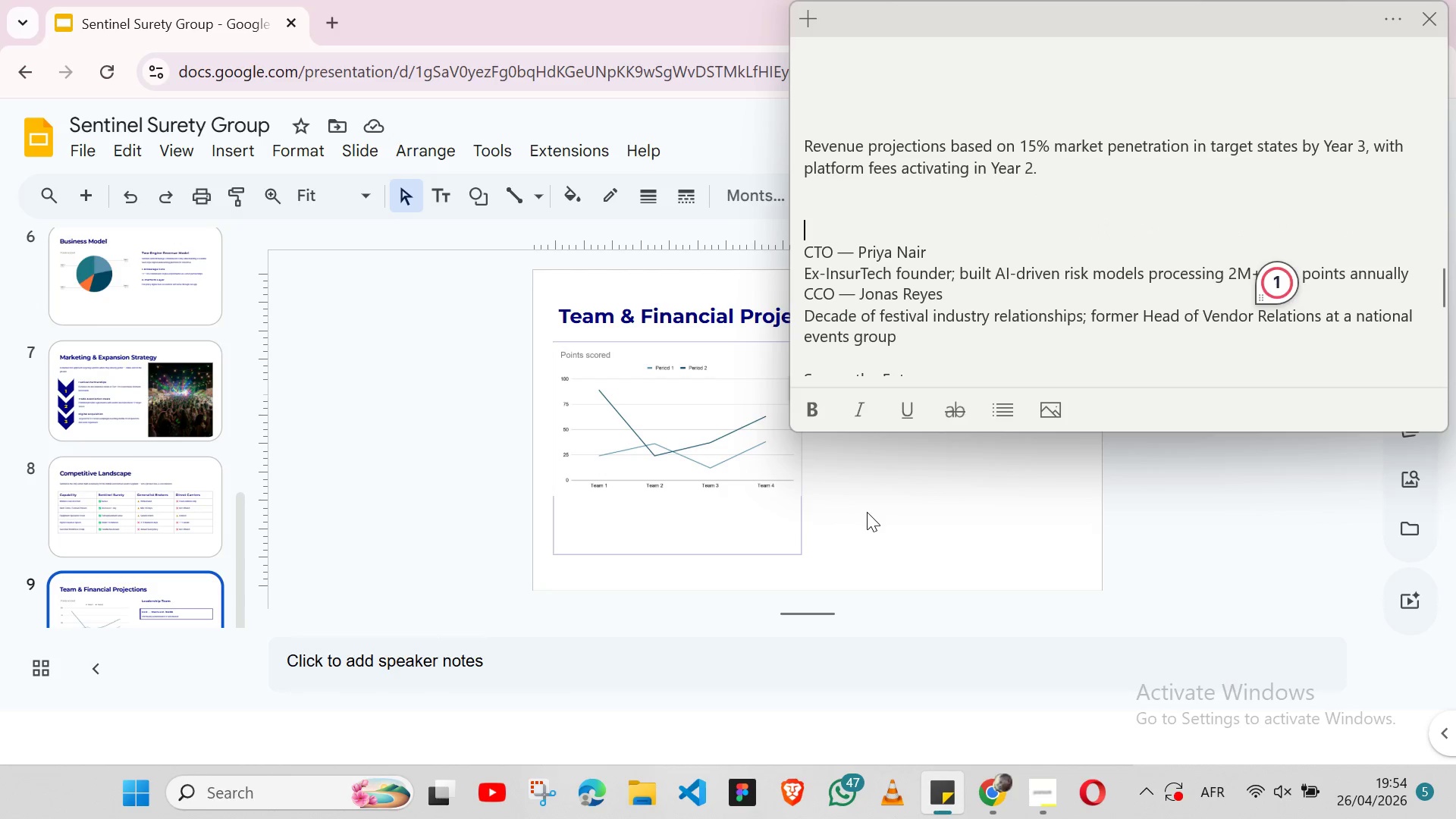 
left_click([867, 512])
 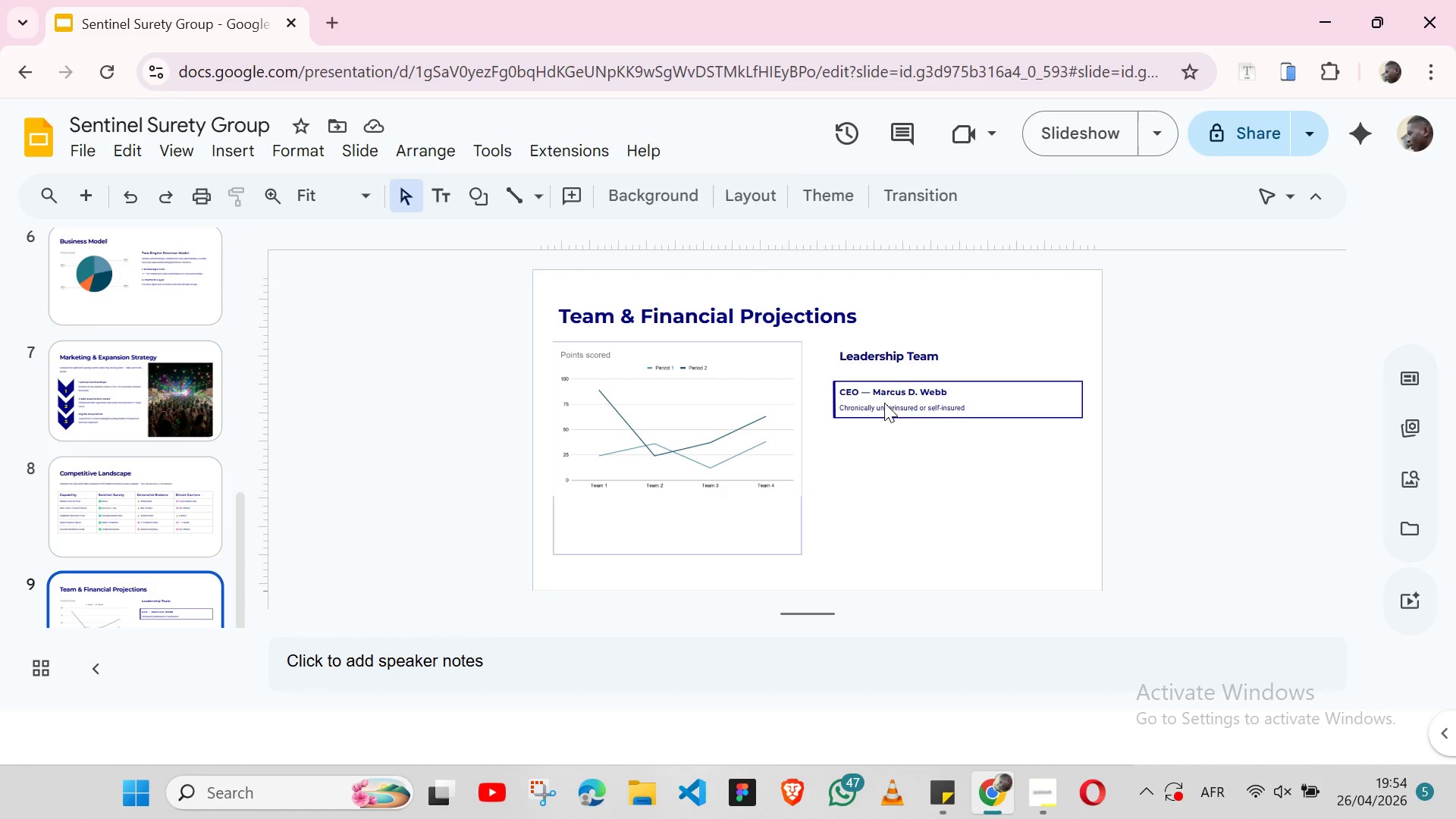 
double_click([884, 403])
 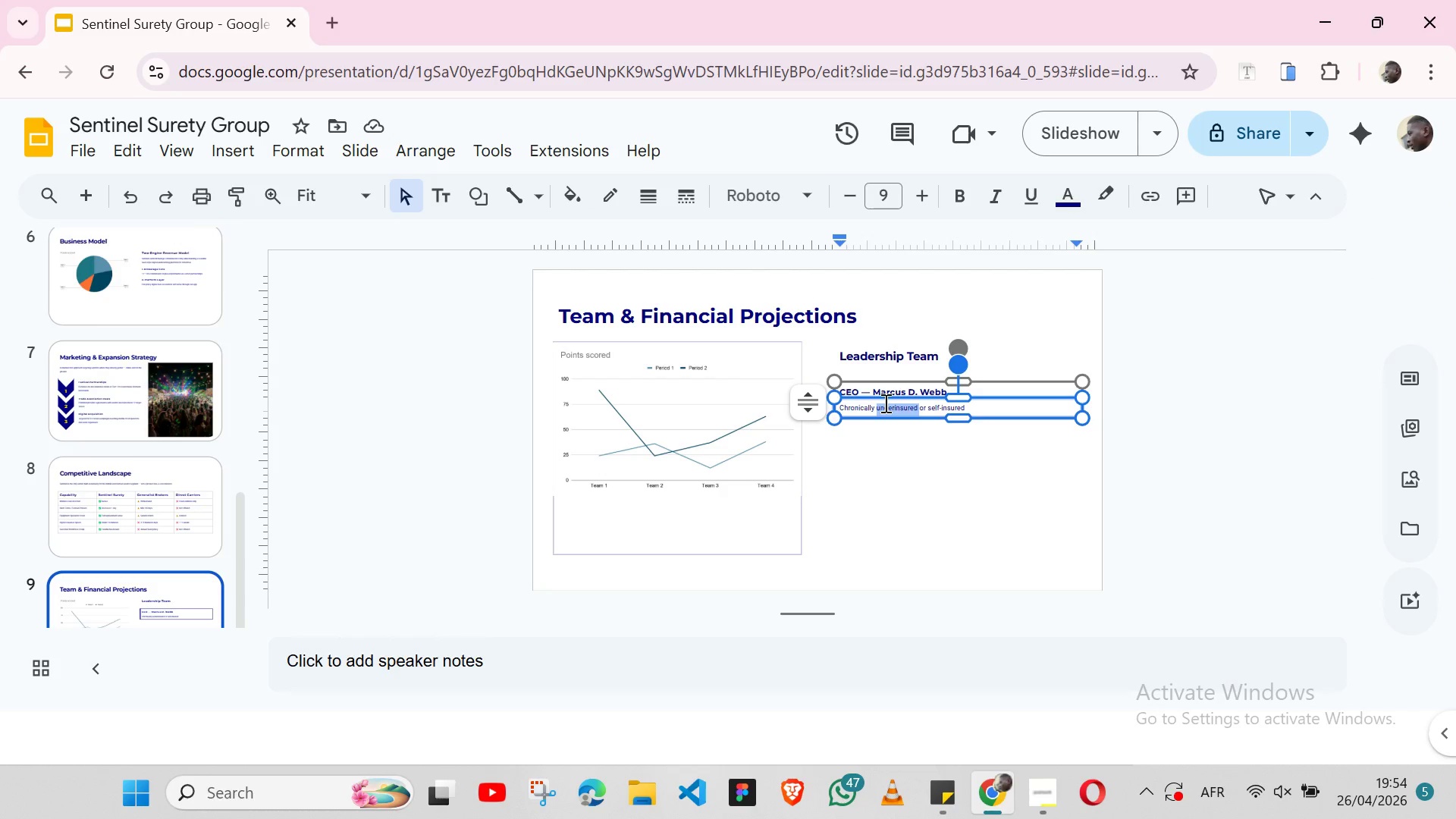 
triple_click([884, 403])
 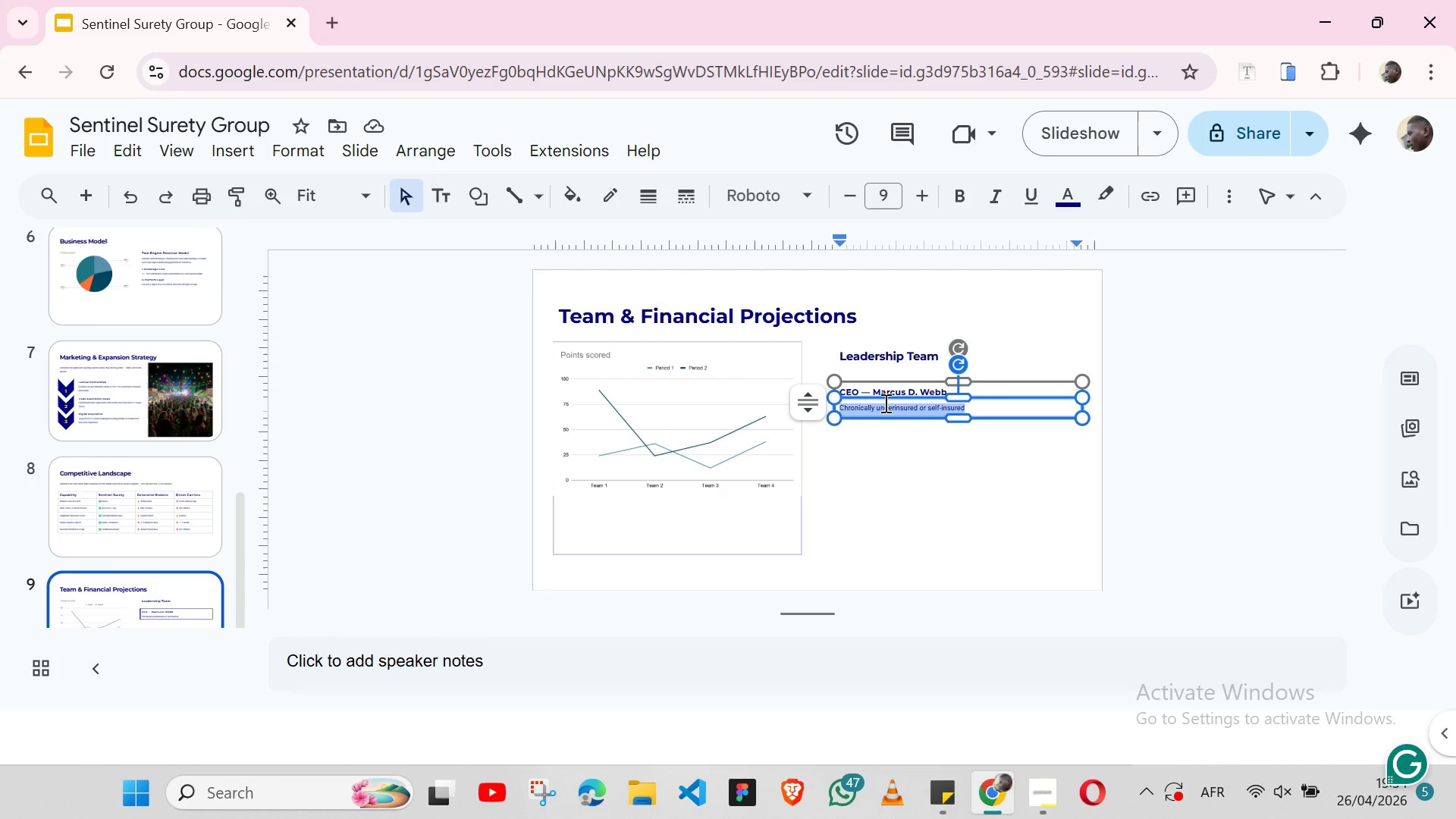 
key(Control+ControlLeft)
 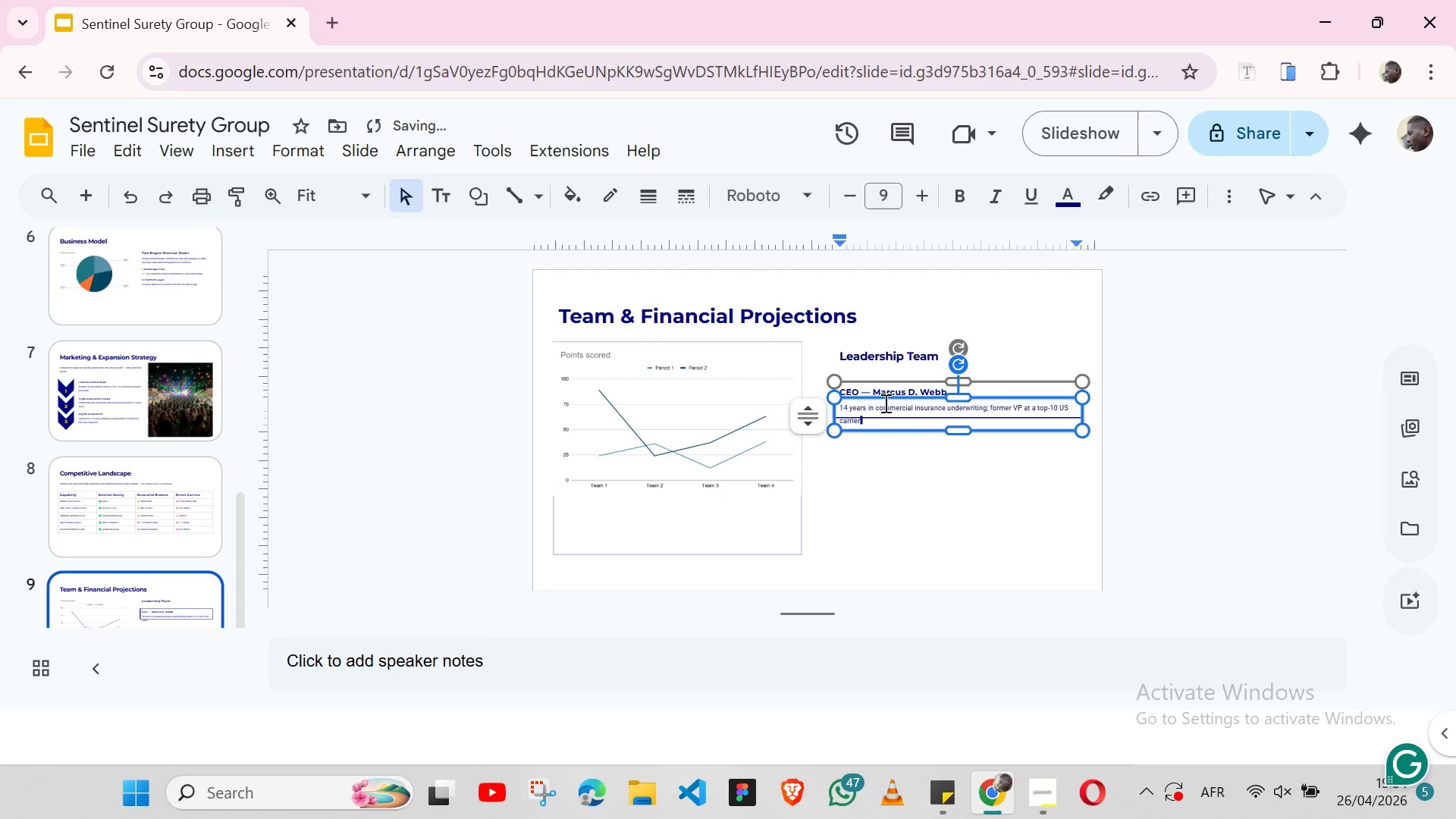 
key(Control+V)
 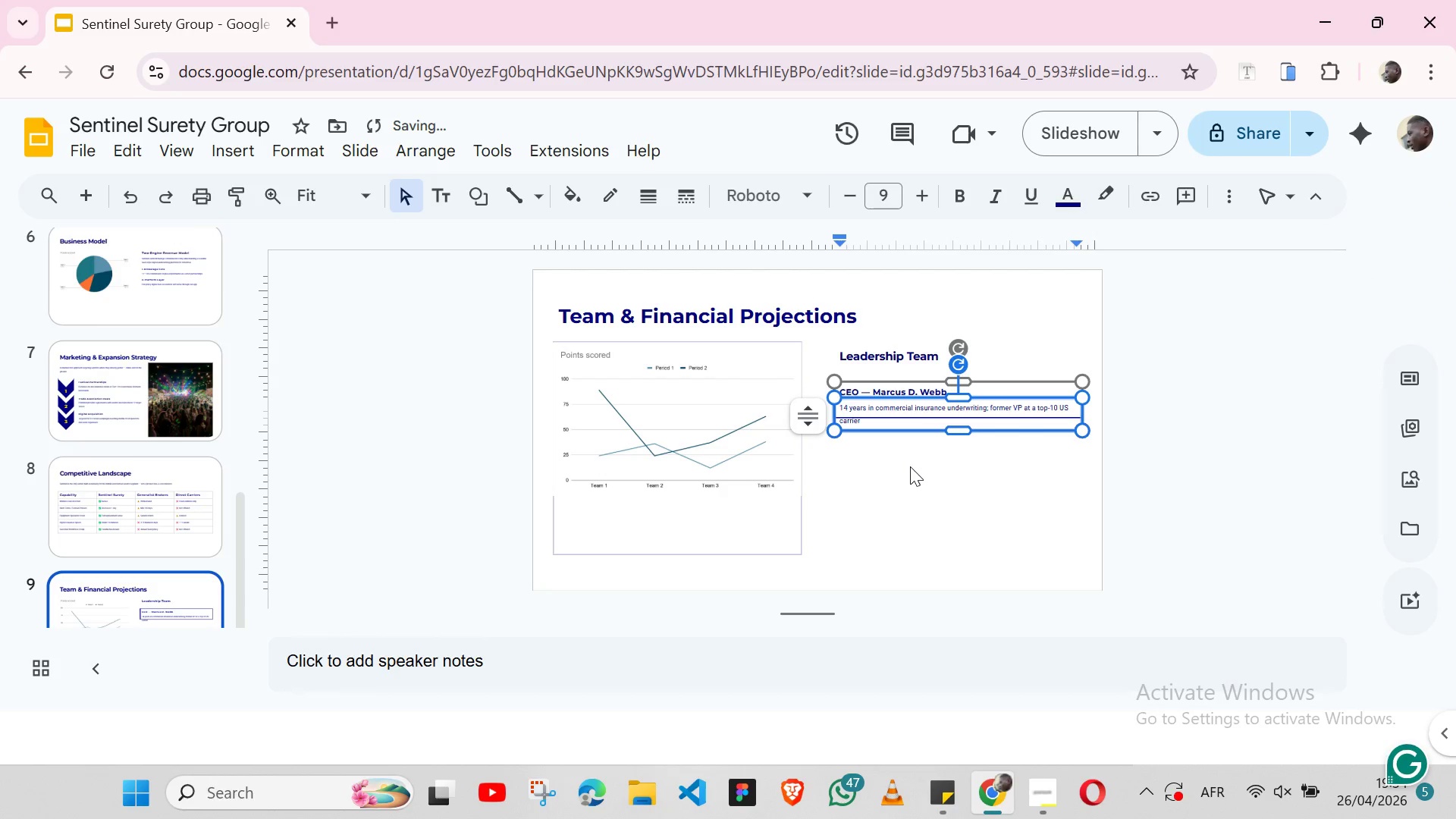 
left_click([910, 466])
 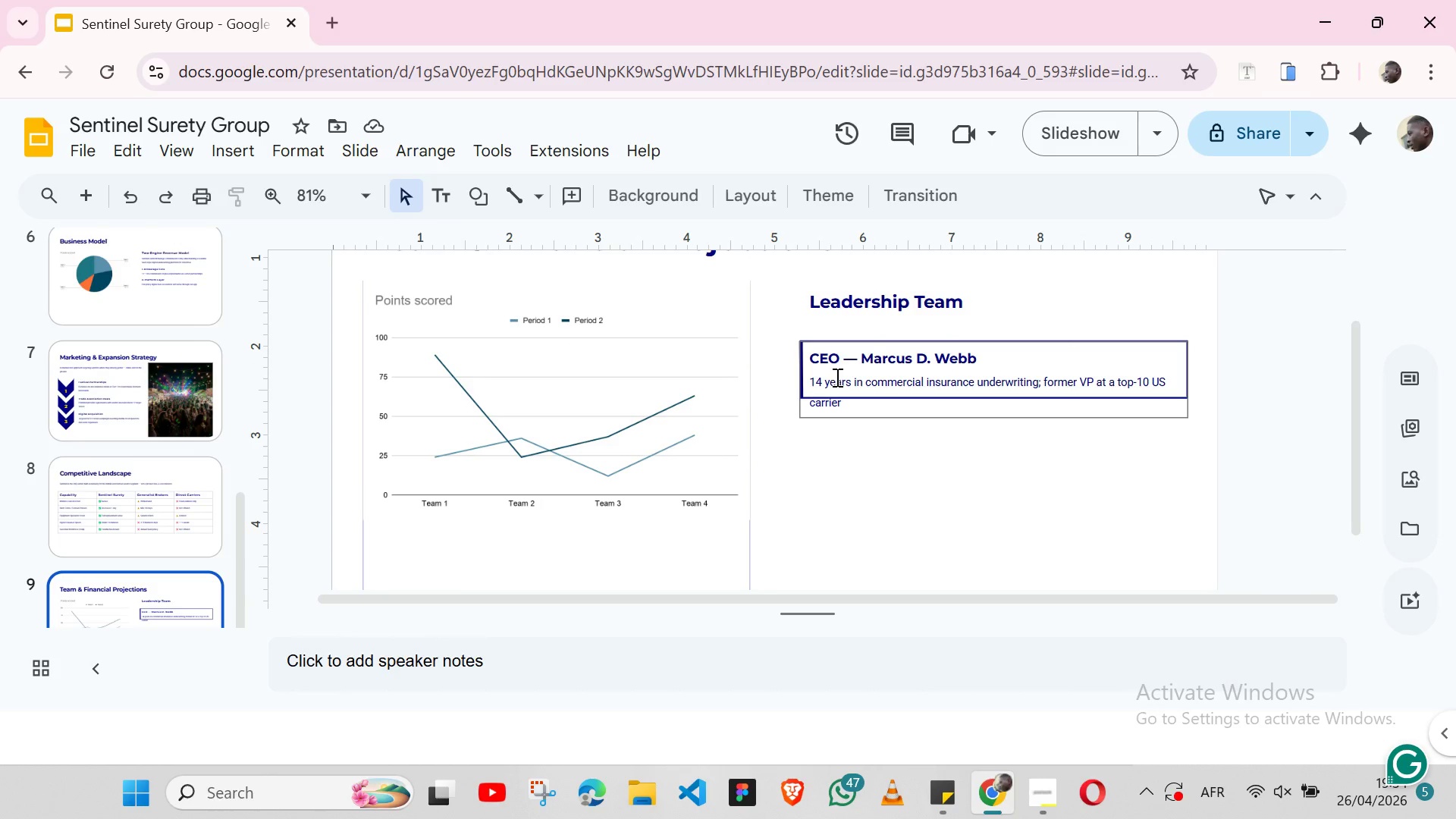 
wait(6.28)
 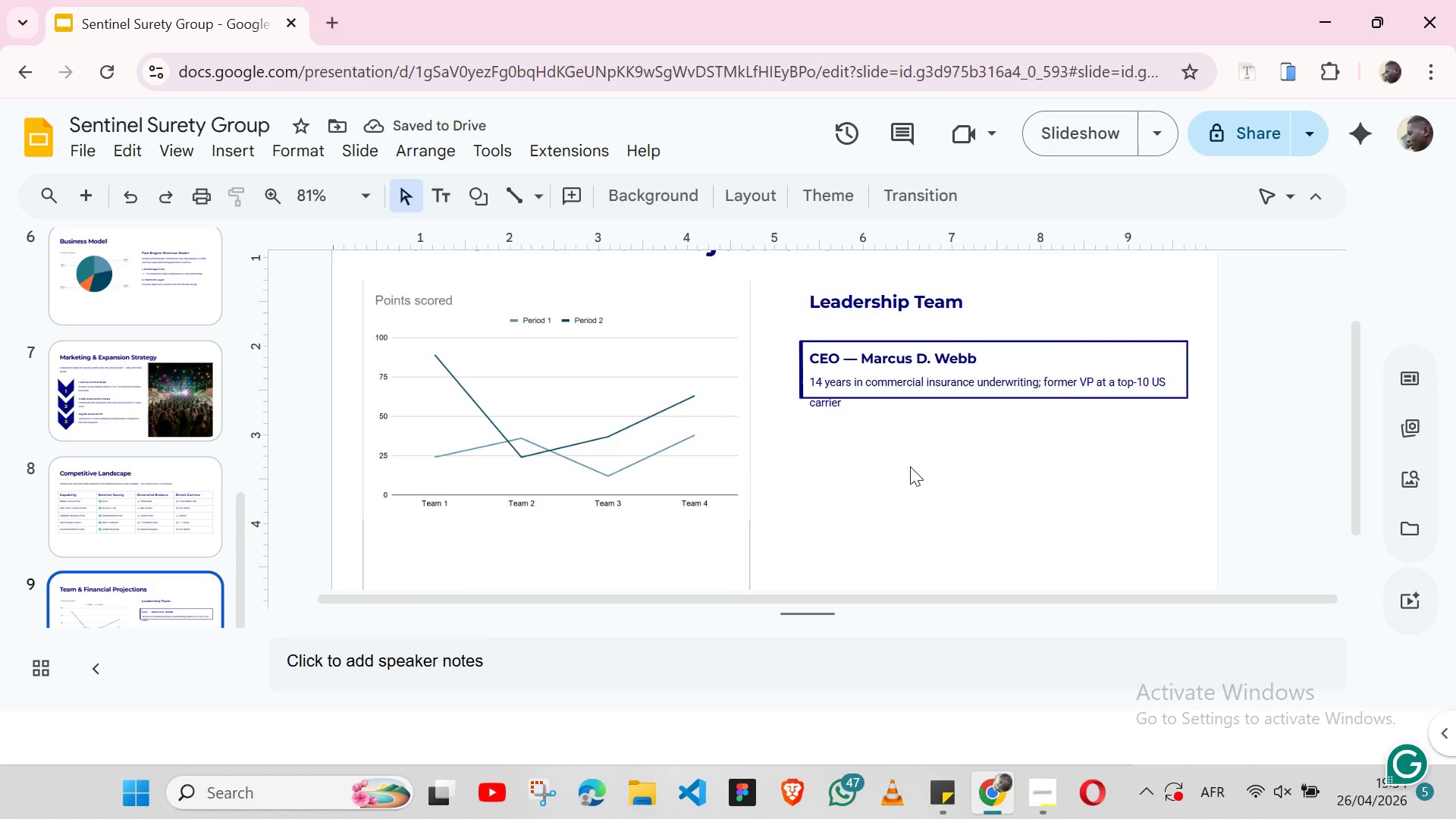 
left_click([858, 341])
 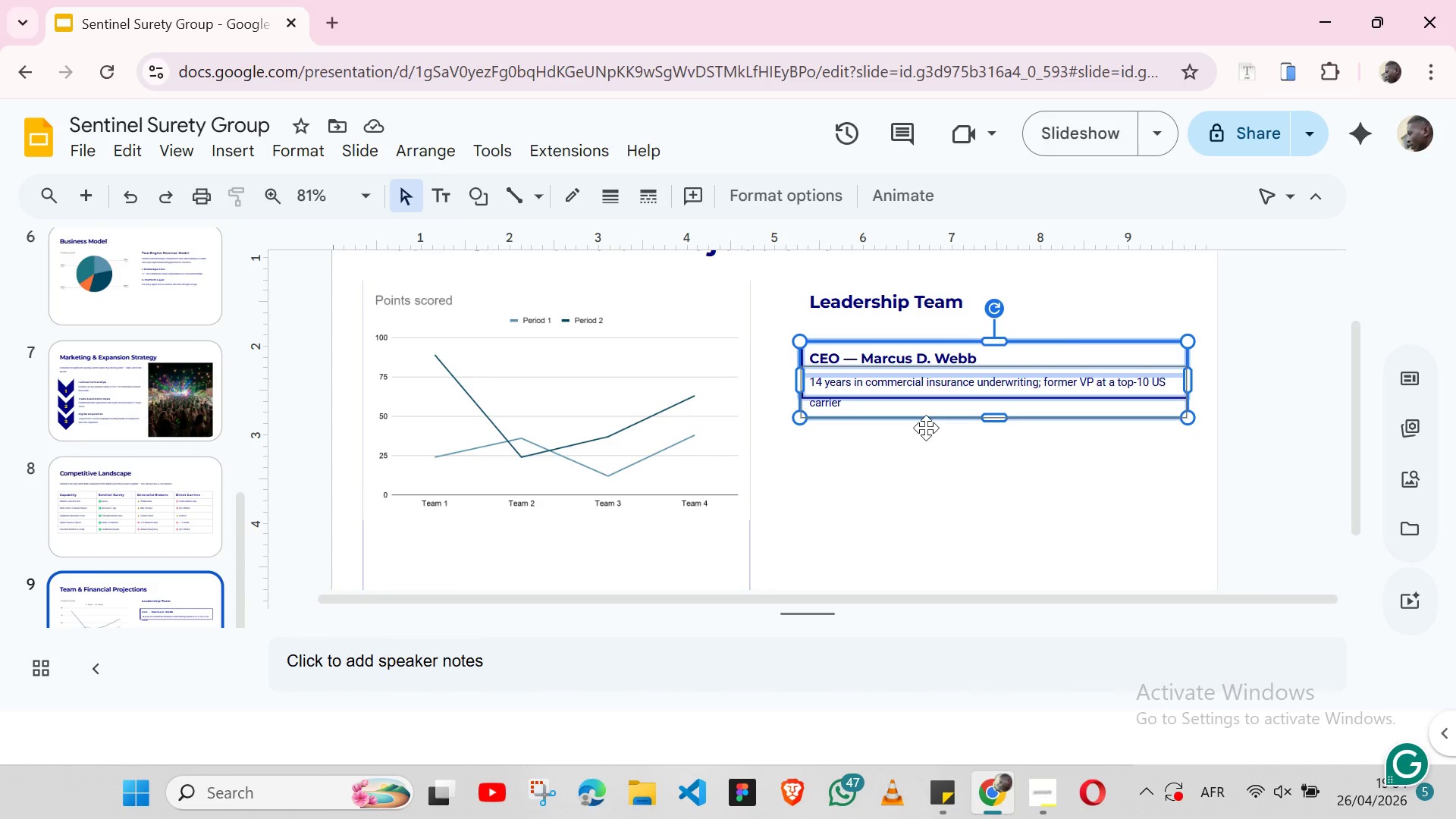 
left_click([912, 482])
 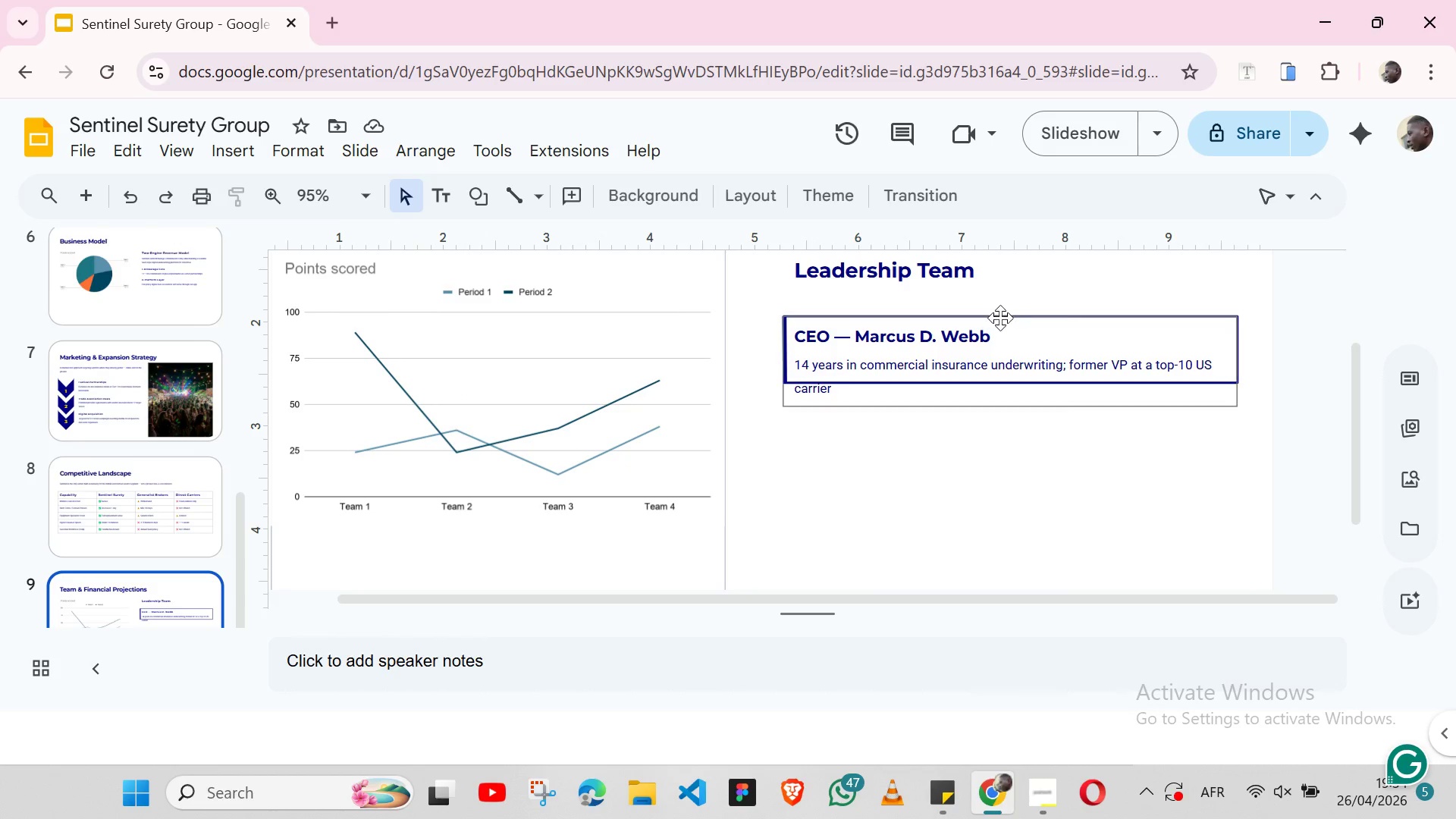 
left_click([997, 319])
 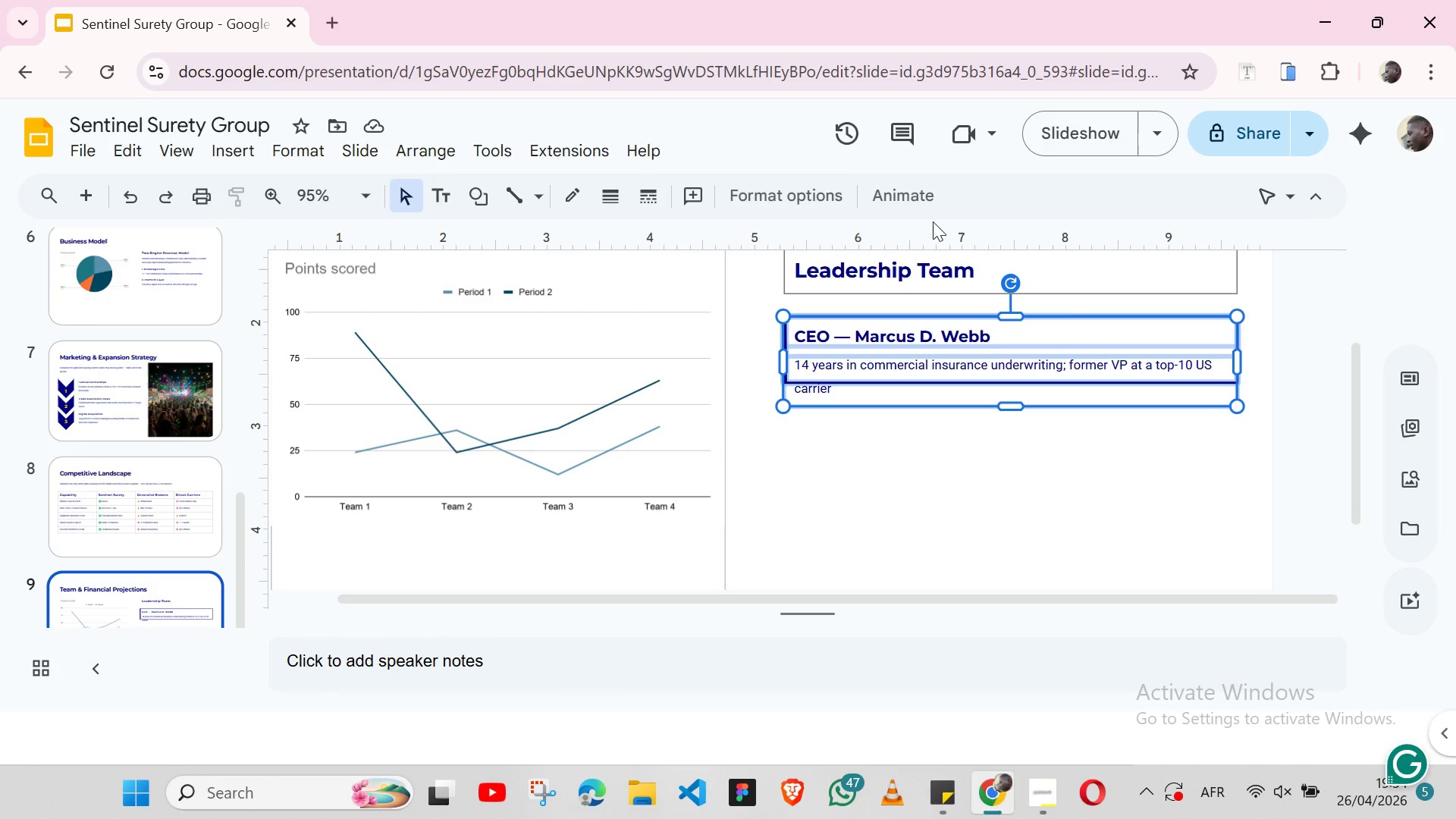 
left_click([815, 199])
 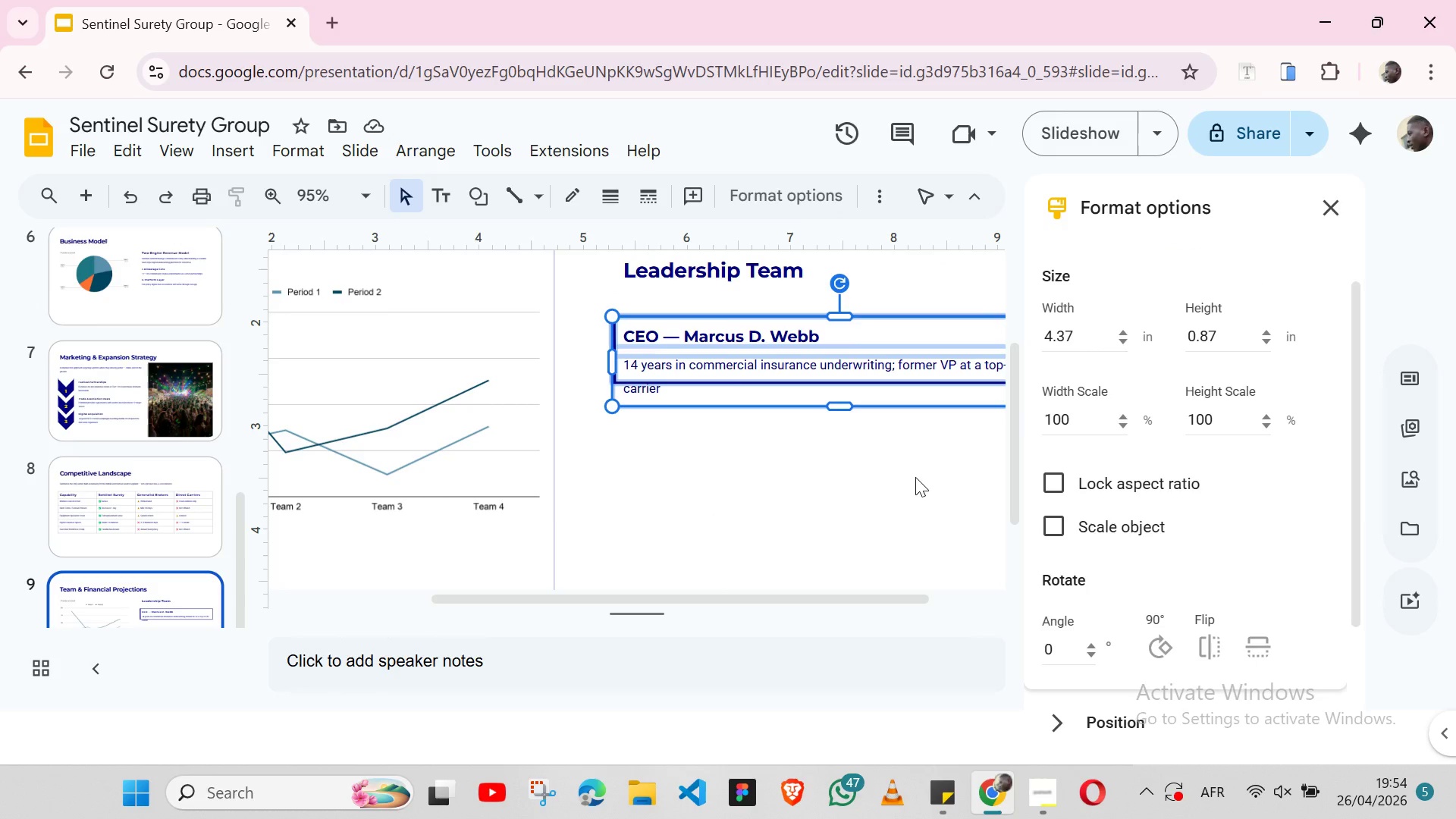 
left_click([915, 477])
 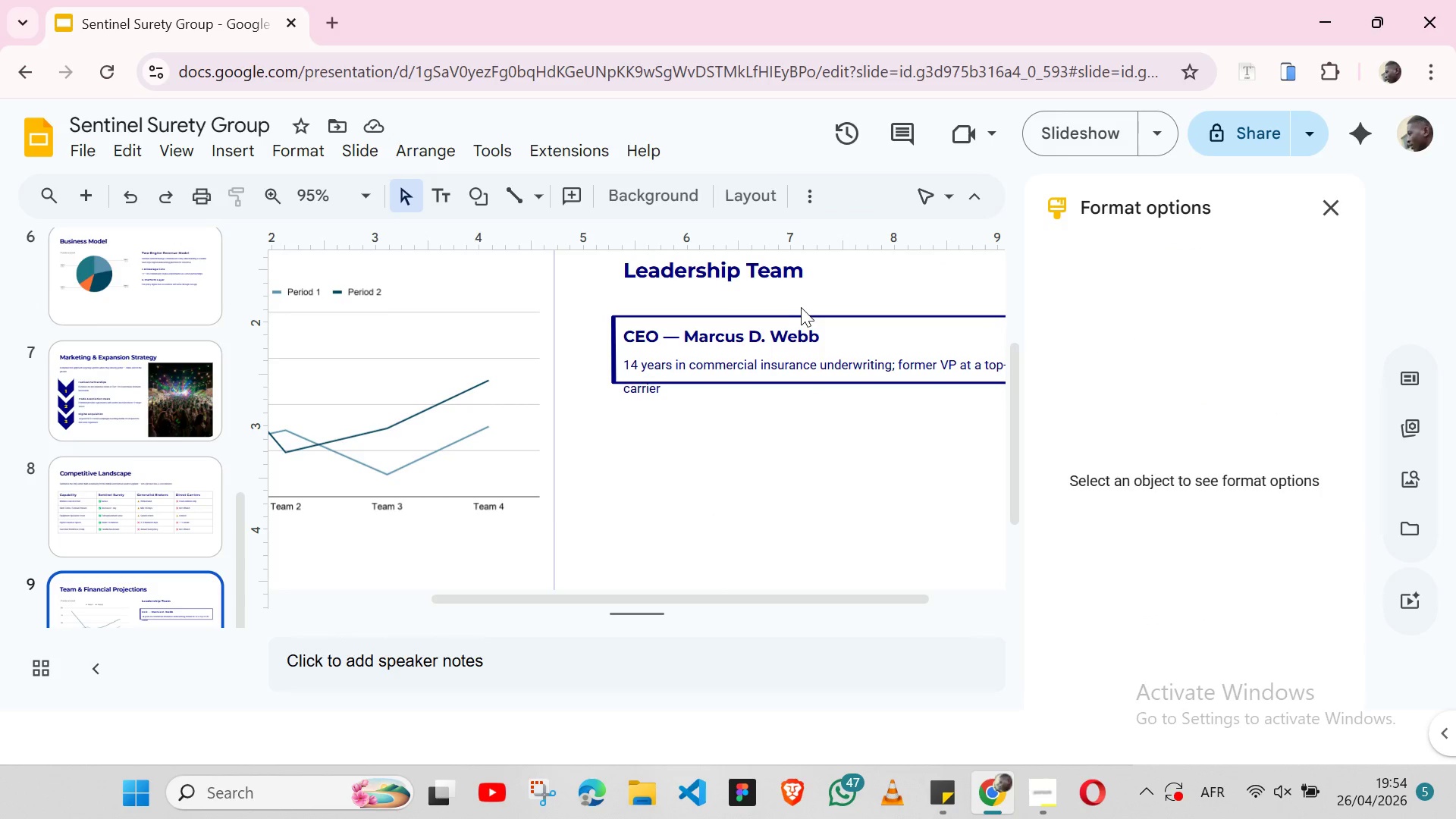 
left_click([802, 307])
 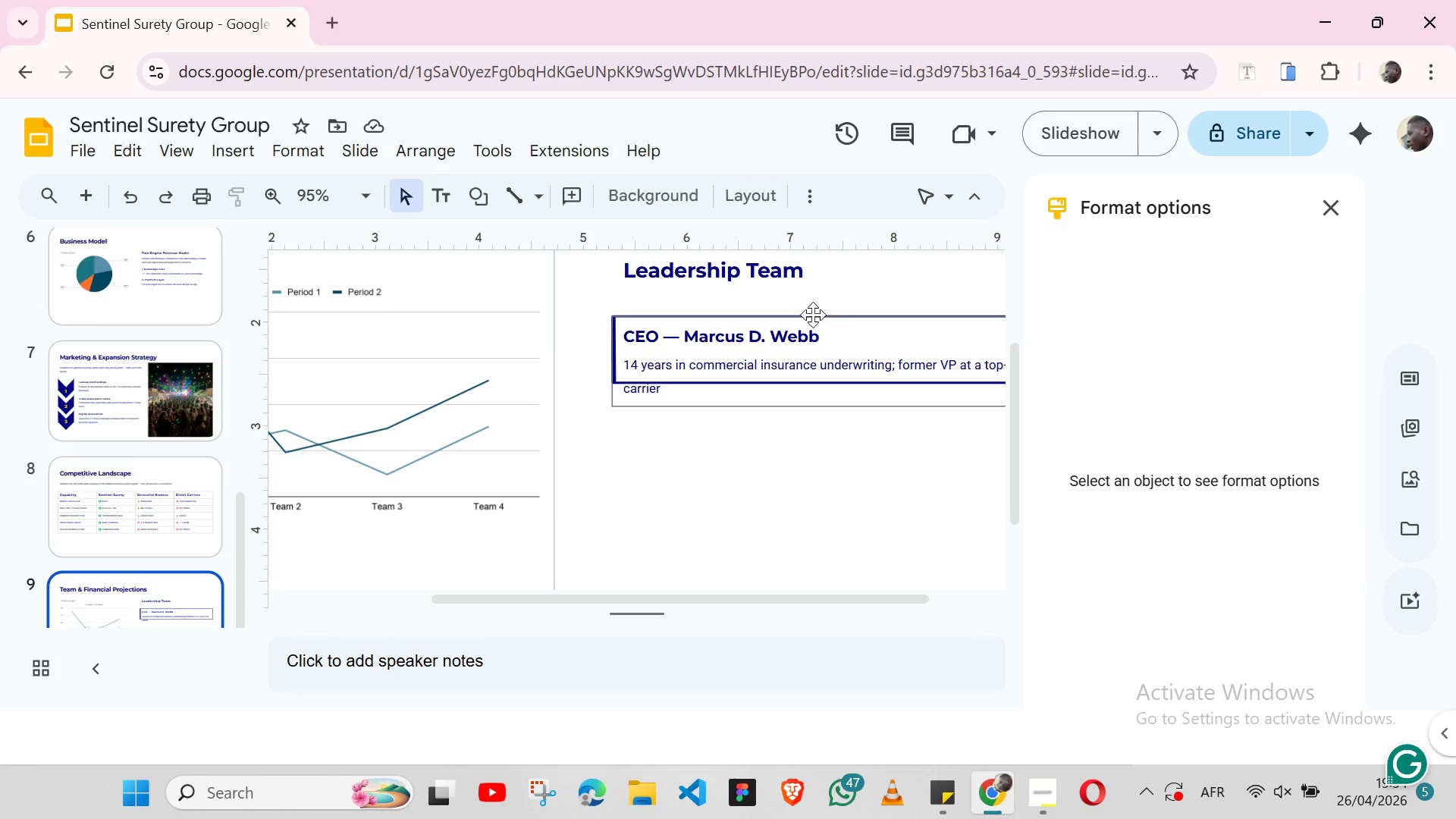 
double_click([813, 315])
 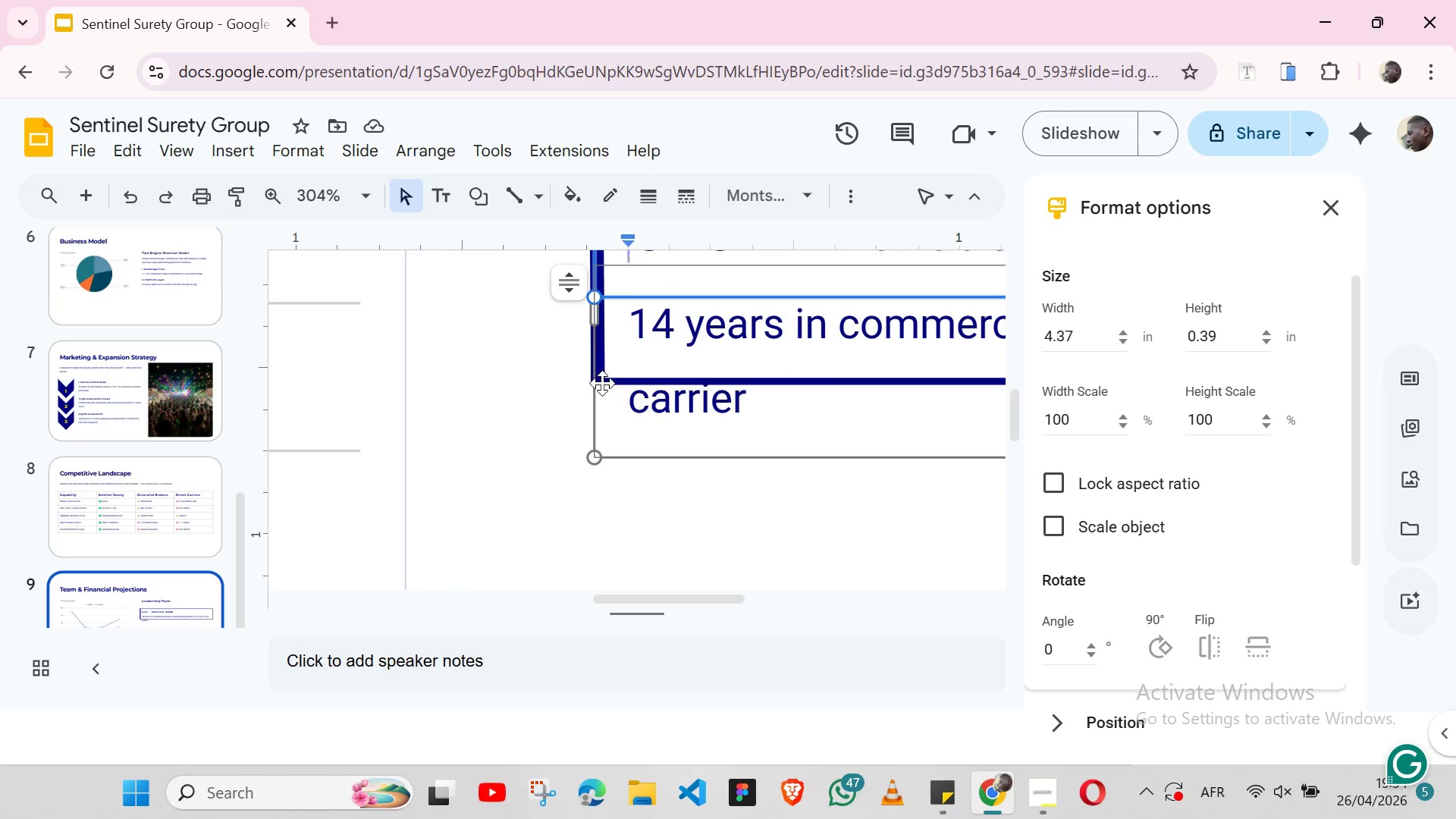 
wait(5.72)
 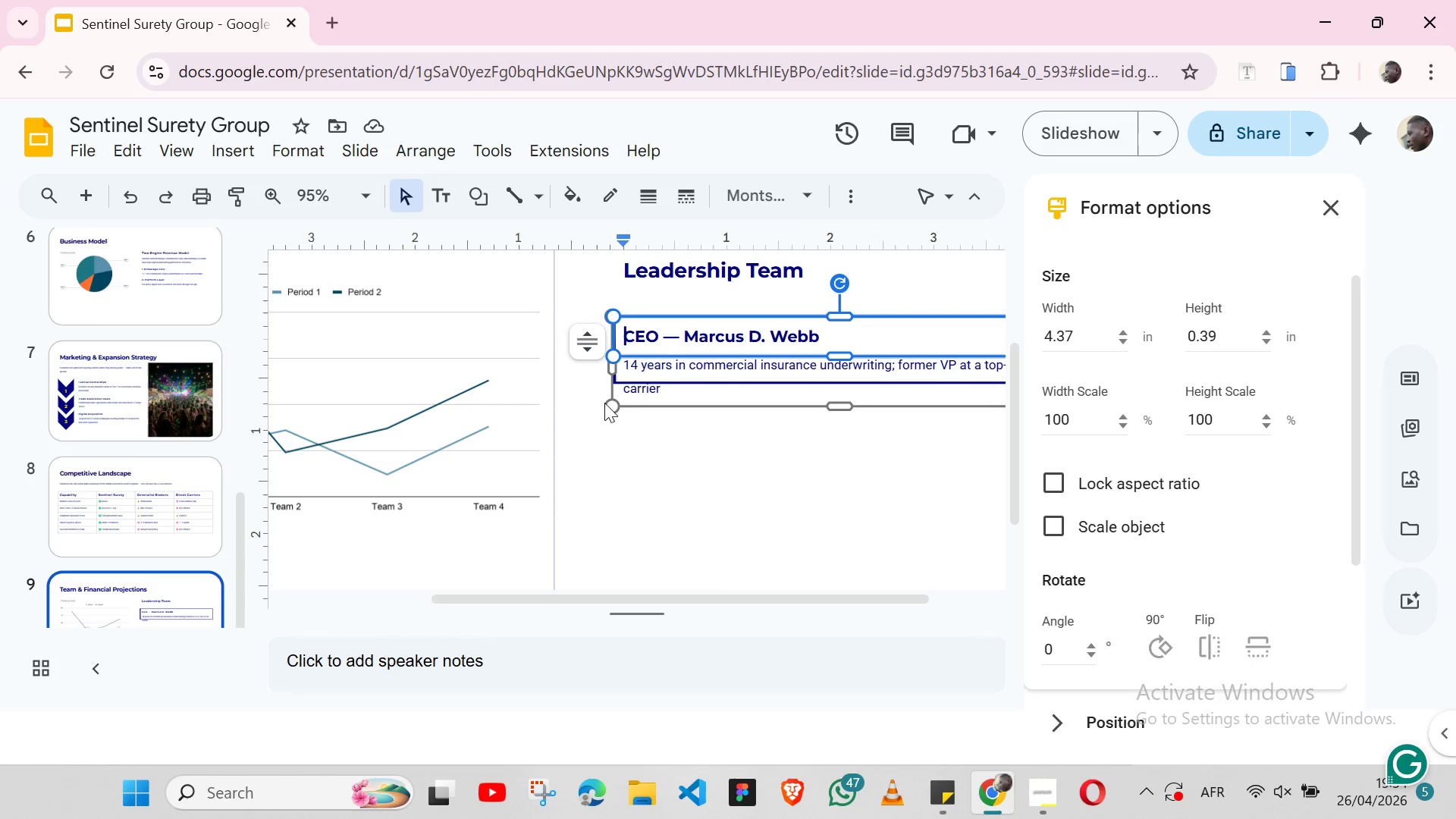 
left_click([592, 378])
 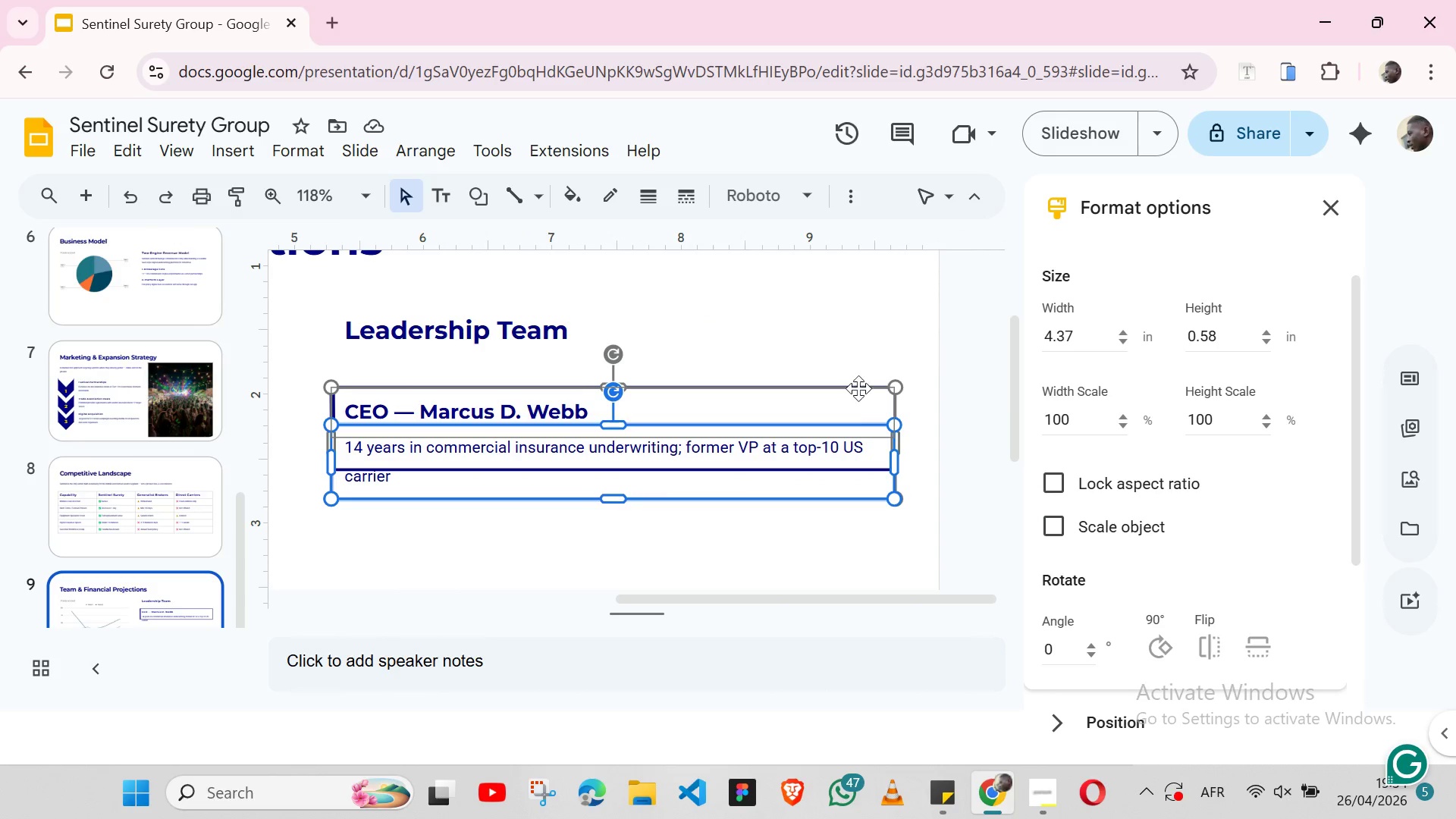 
wait(5.61)
 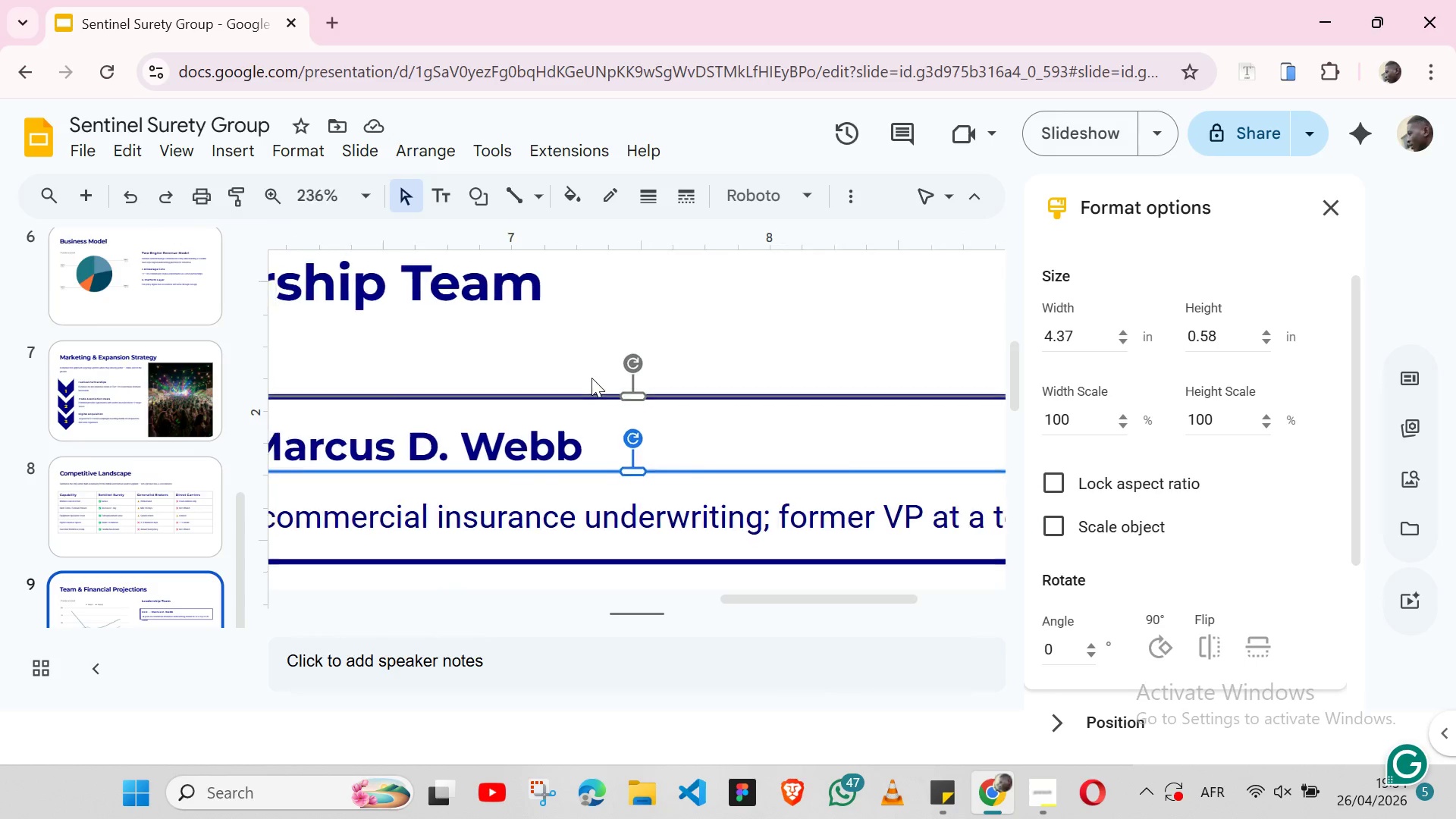 
double_click([856, 384])
 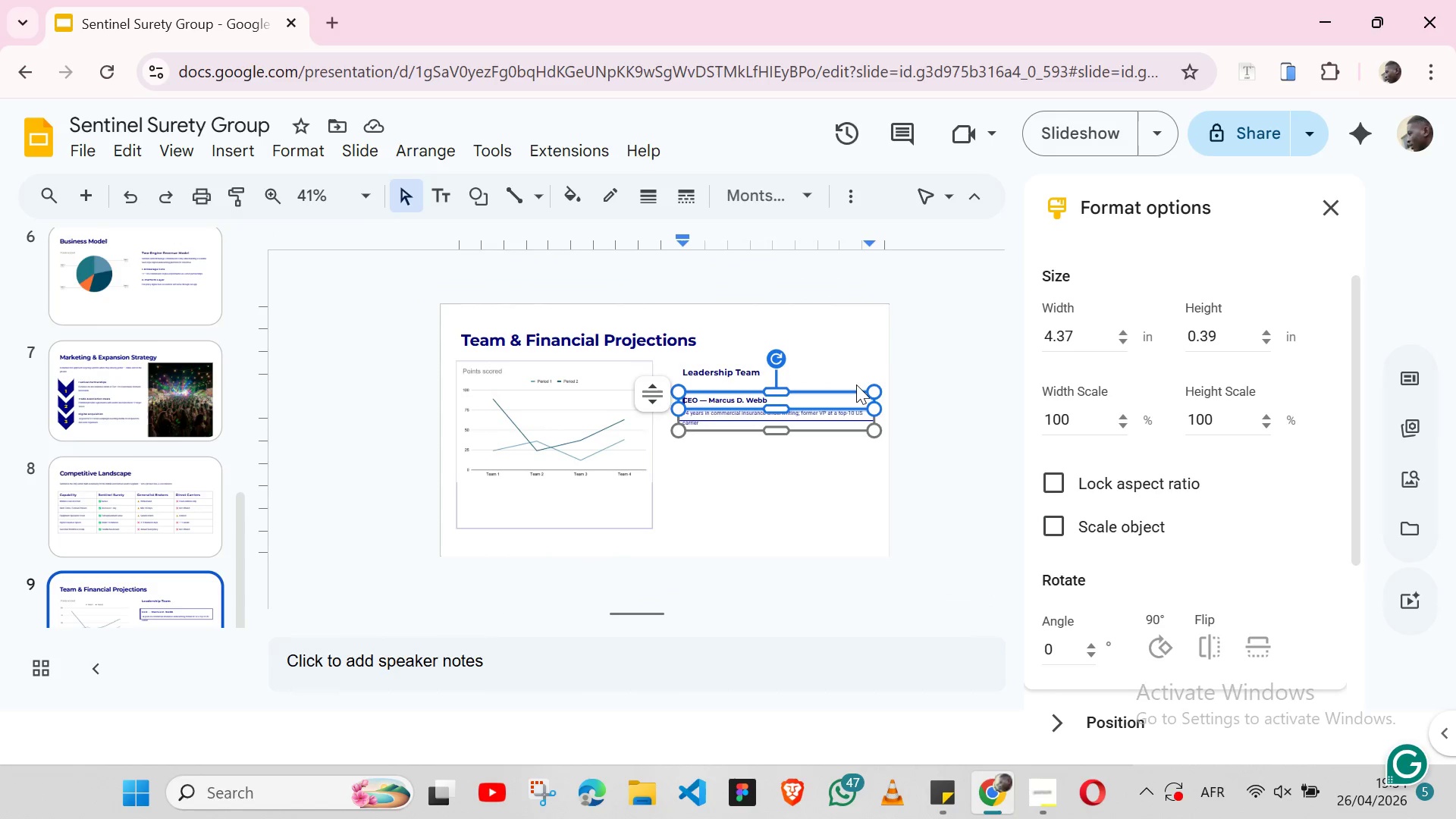 
left_click([859, 526])
 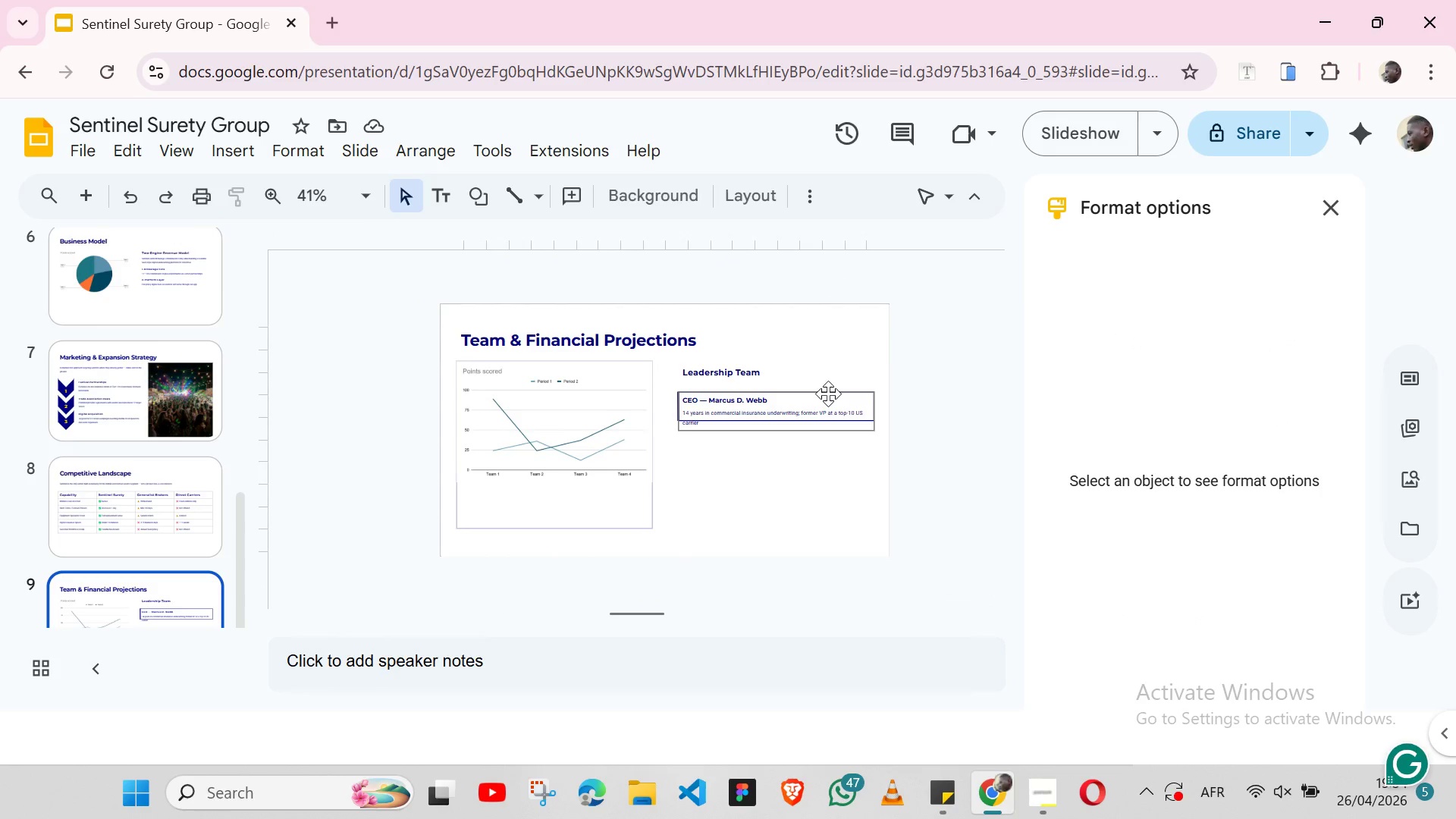 
left_click([828, 394])
 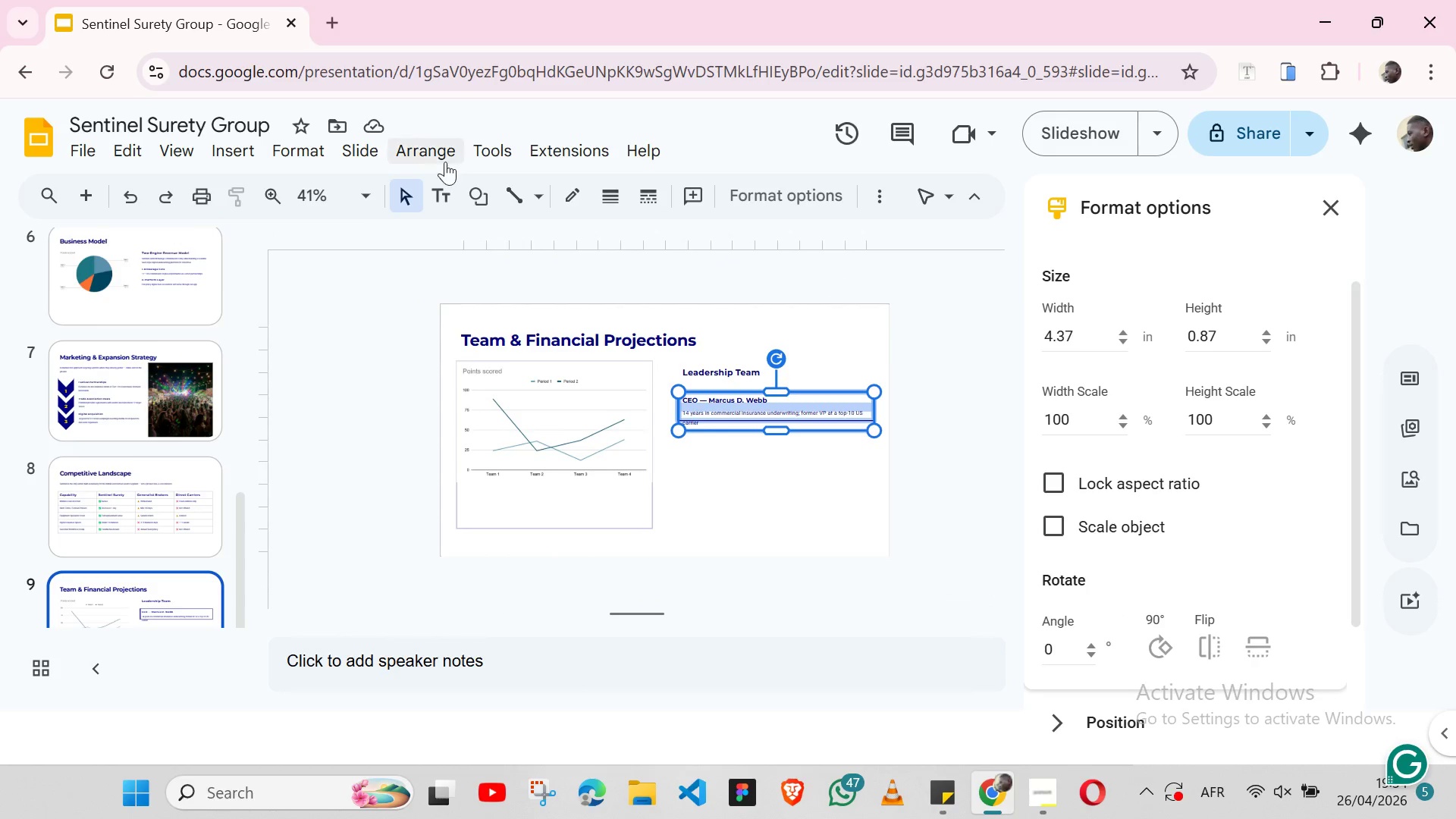 
left_click([439, 152])
 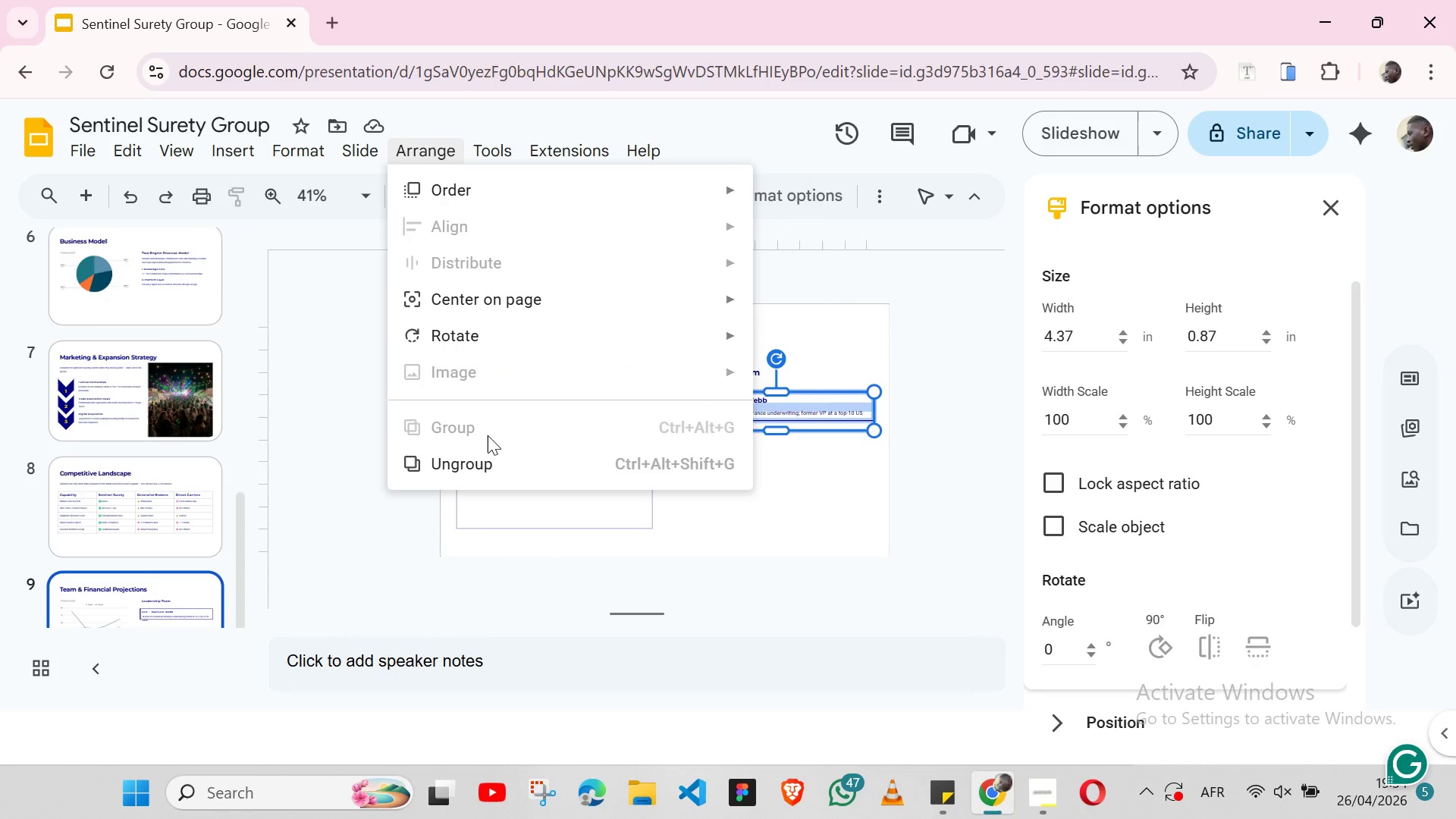 
left_click([480, 452])
 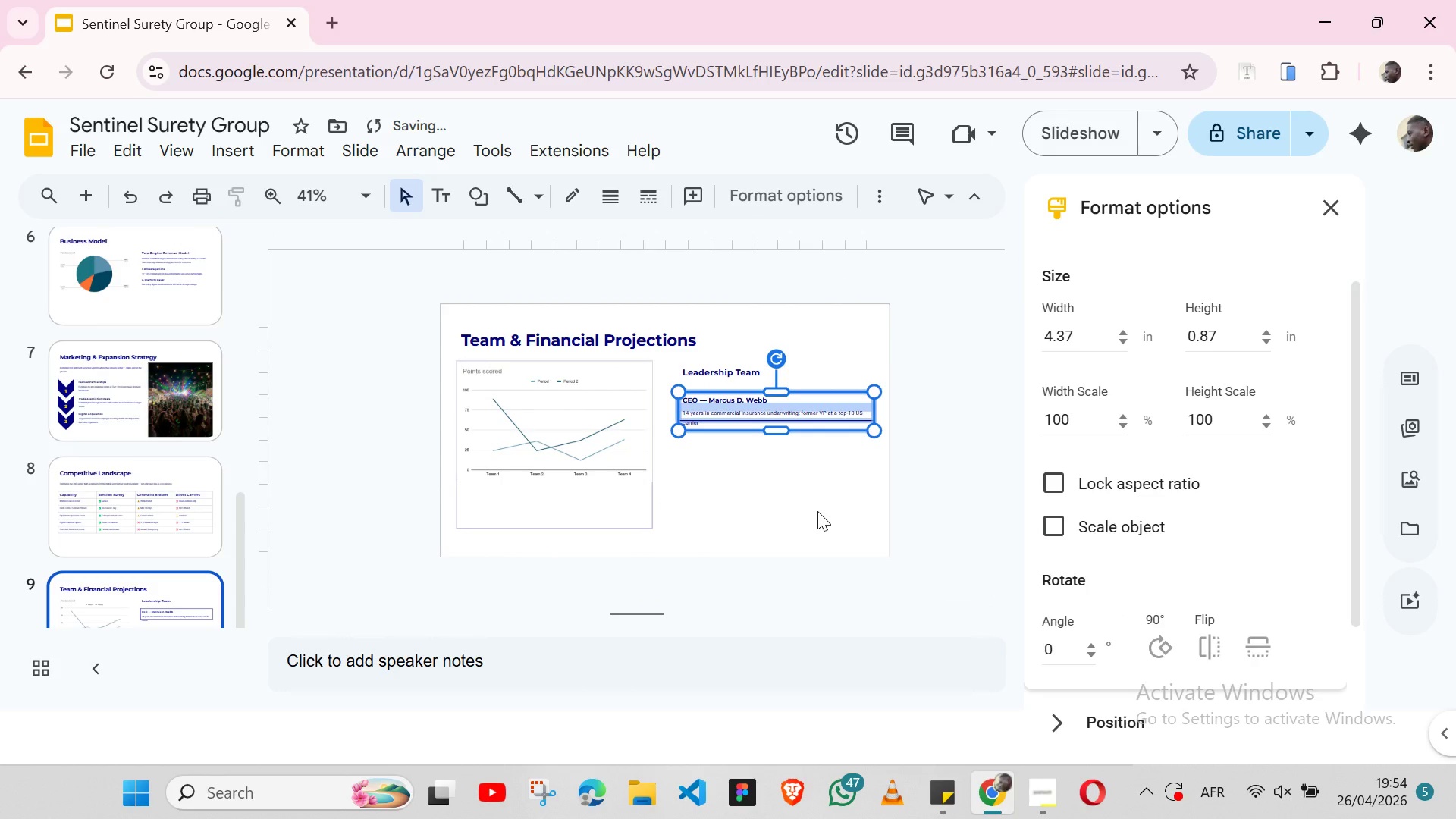 
left_click([817, 511])
 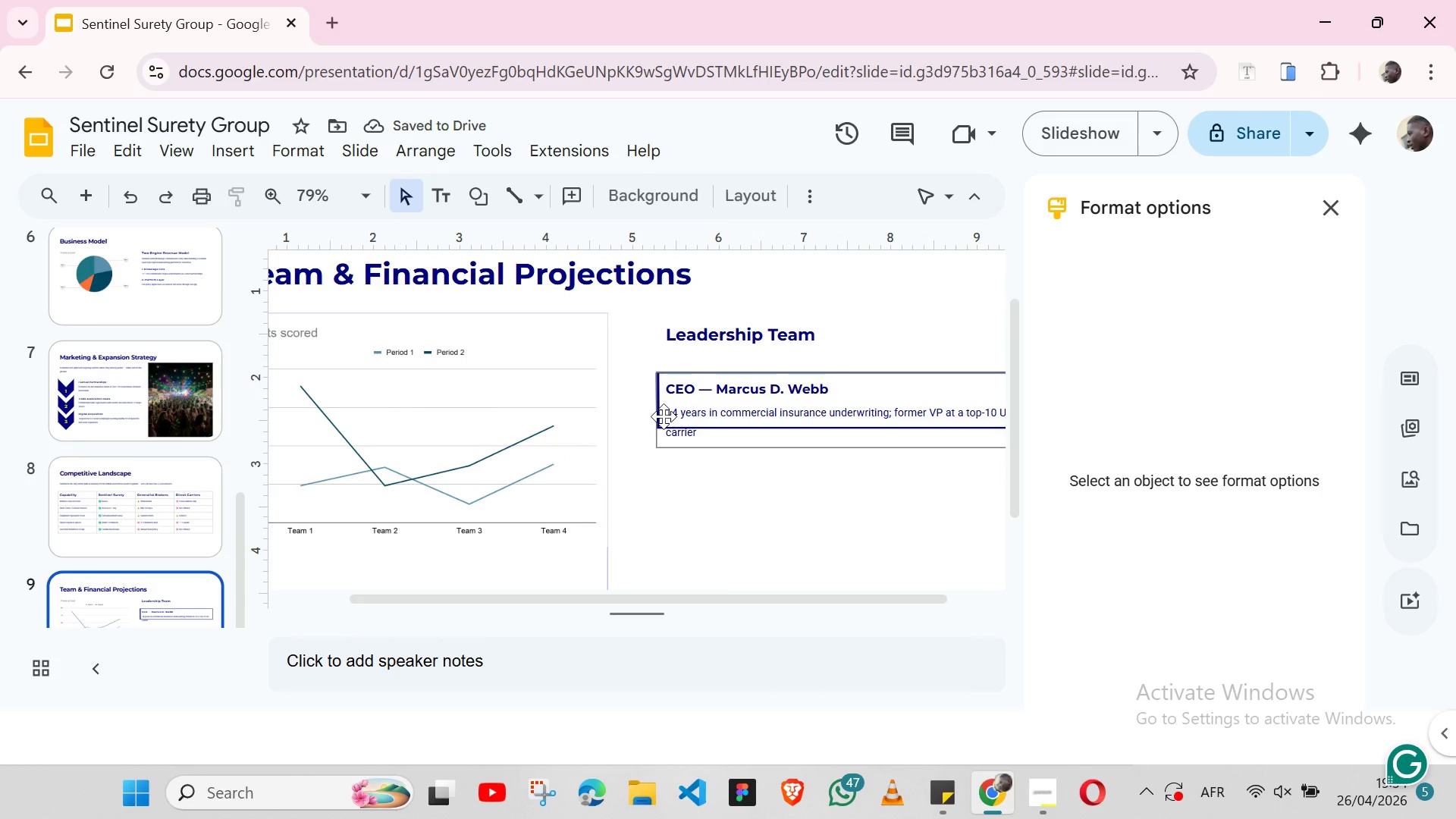 
left_click([661, 421])
 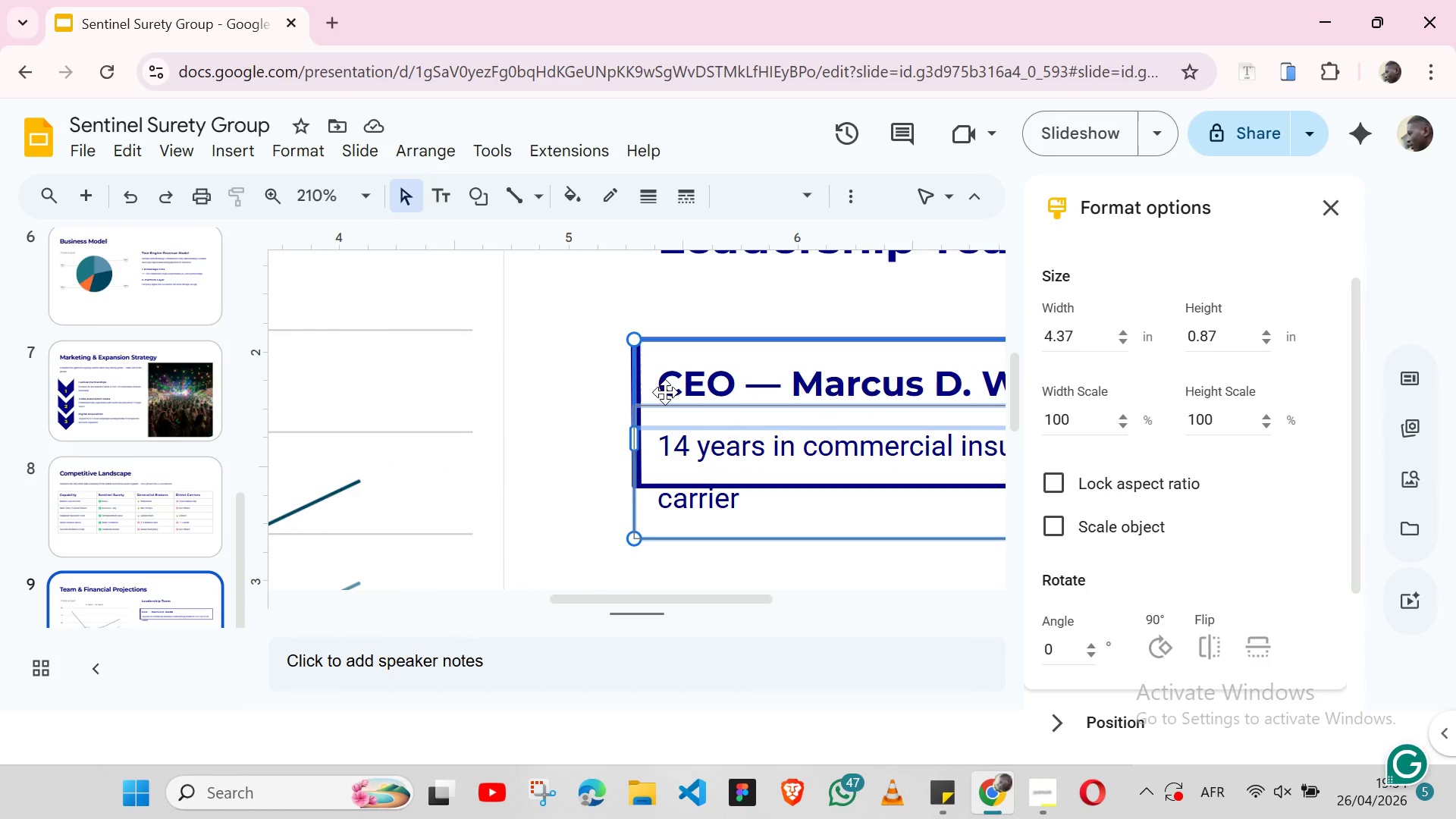 
key(Shift+ArrowDown)
 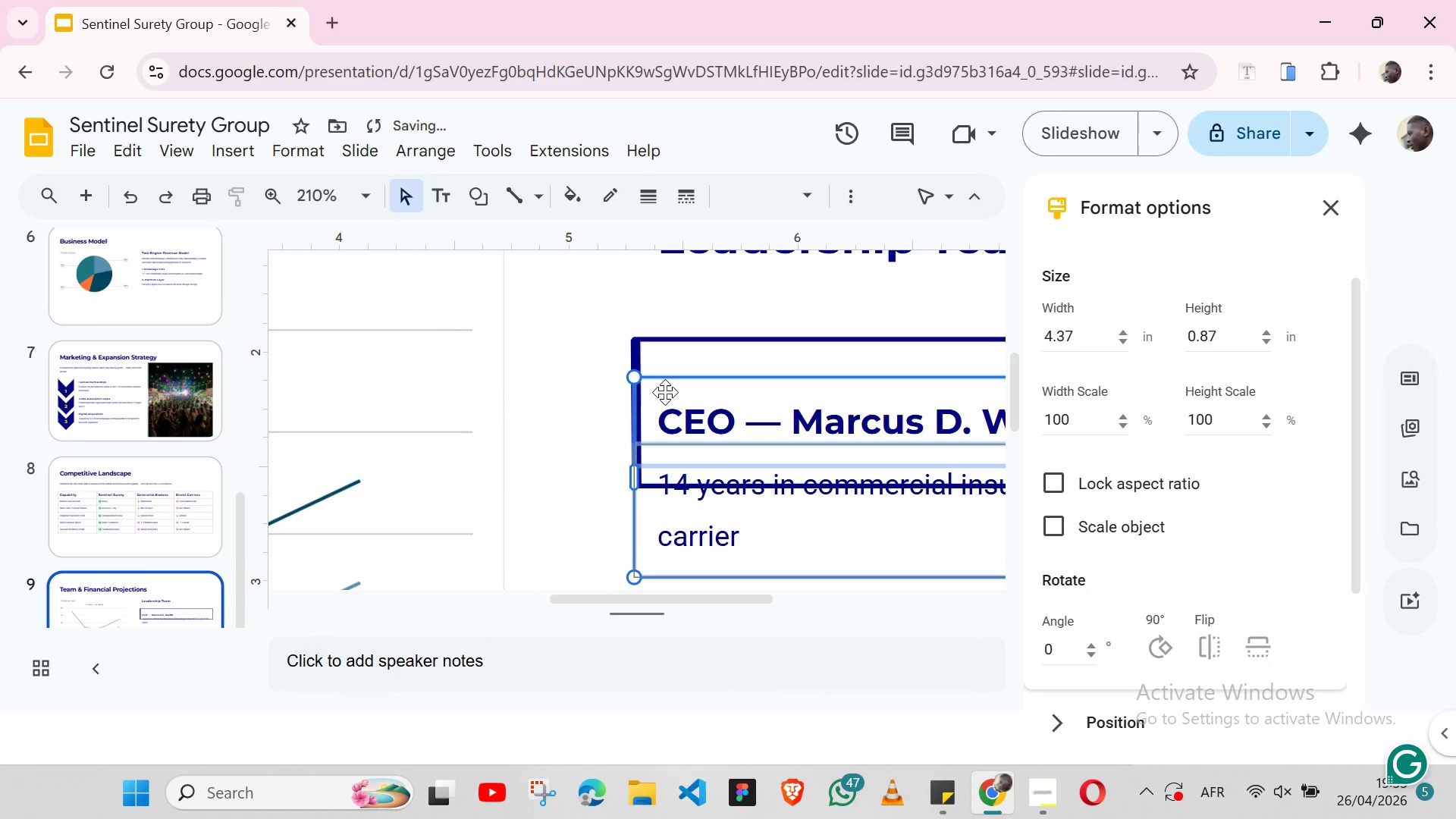 
key(Shift+ArrowDown)
 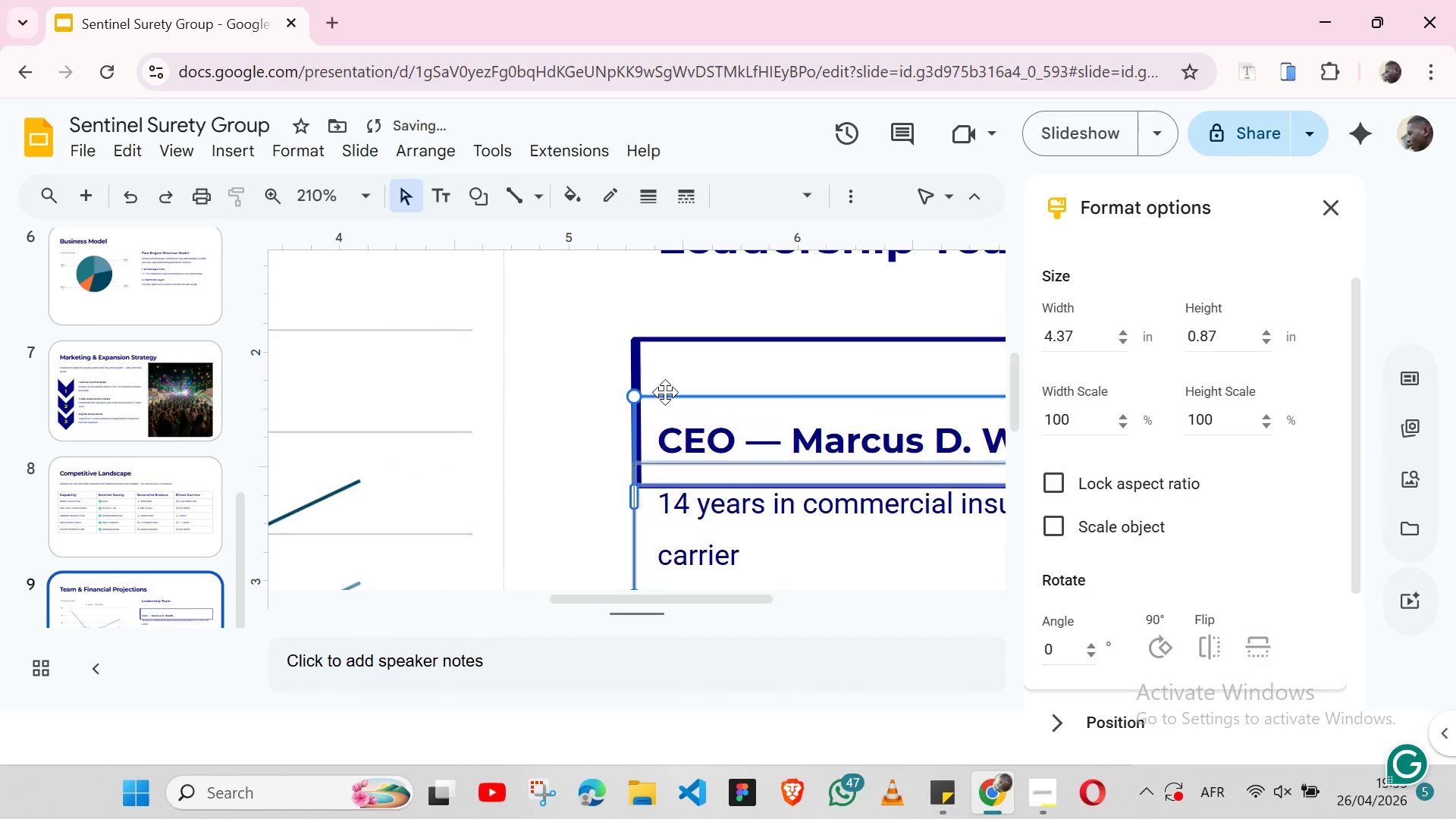 
key(Shift+ArrowDown)
 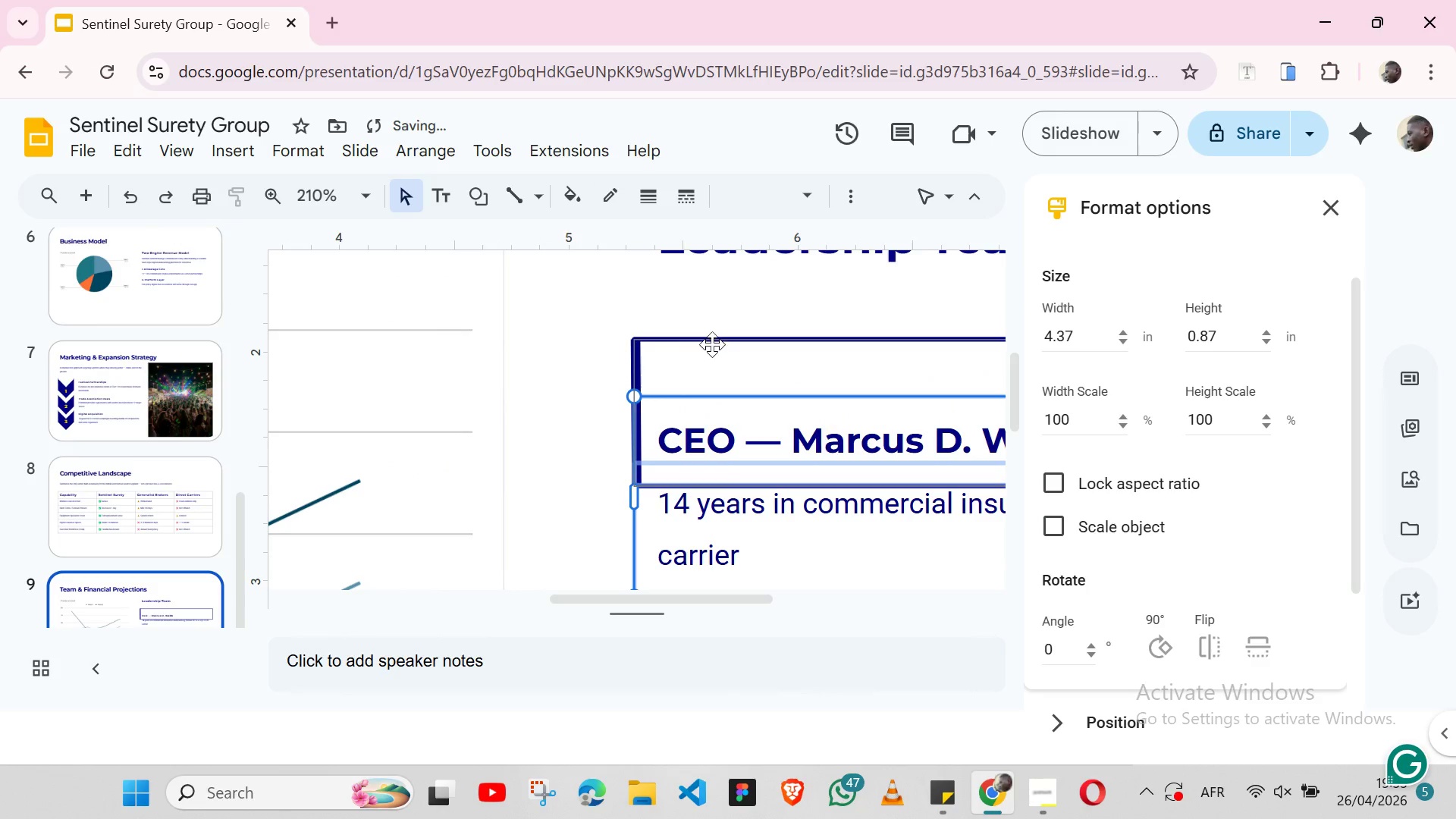 
left_click([712, 344])
 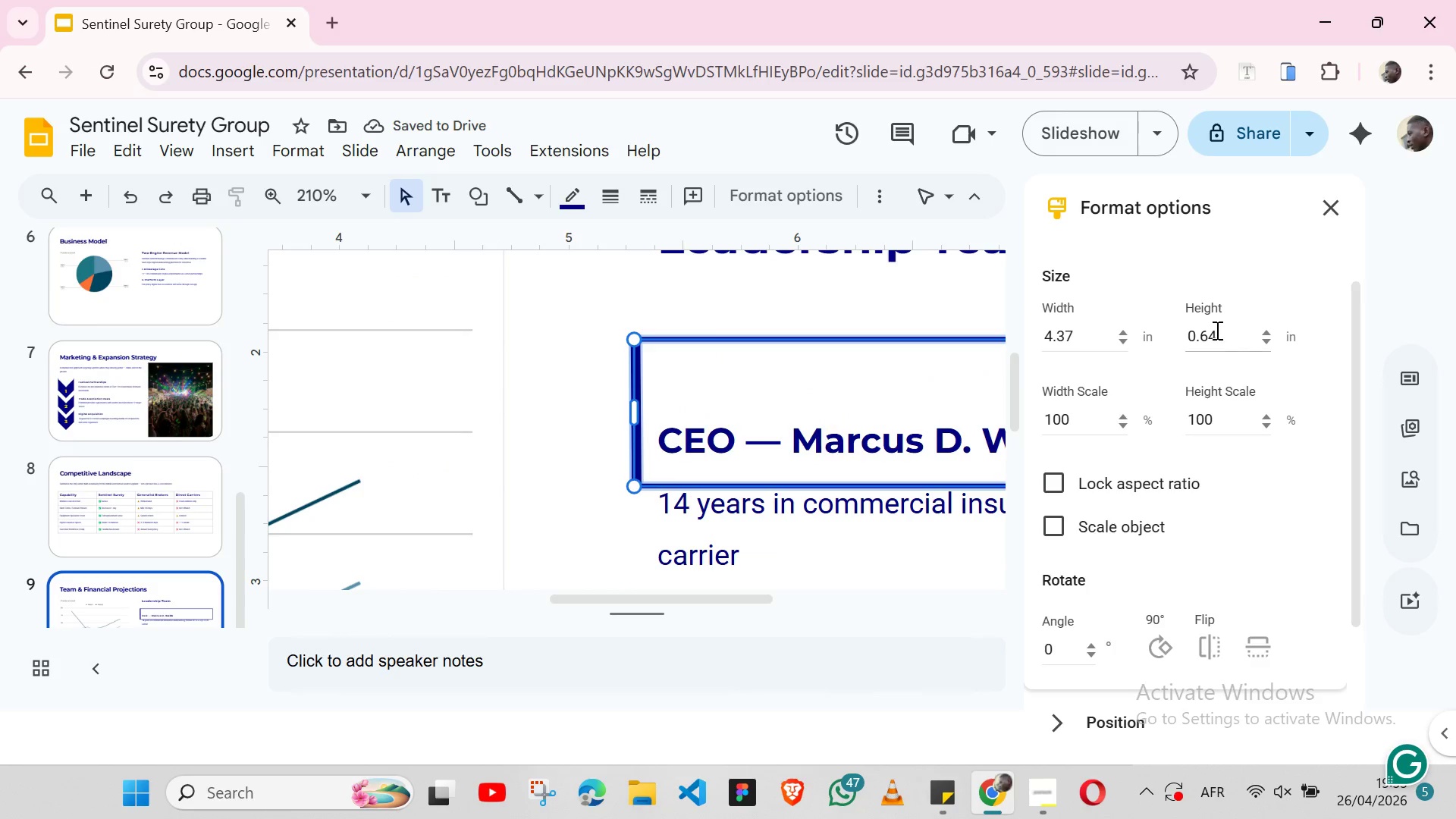 
left_click([1216, 330])
 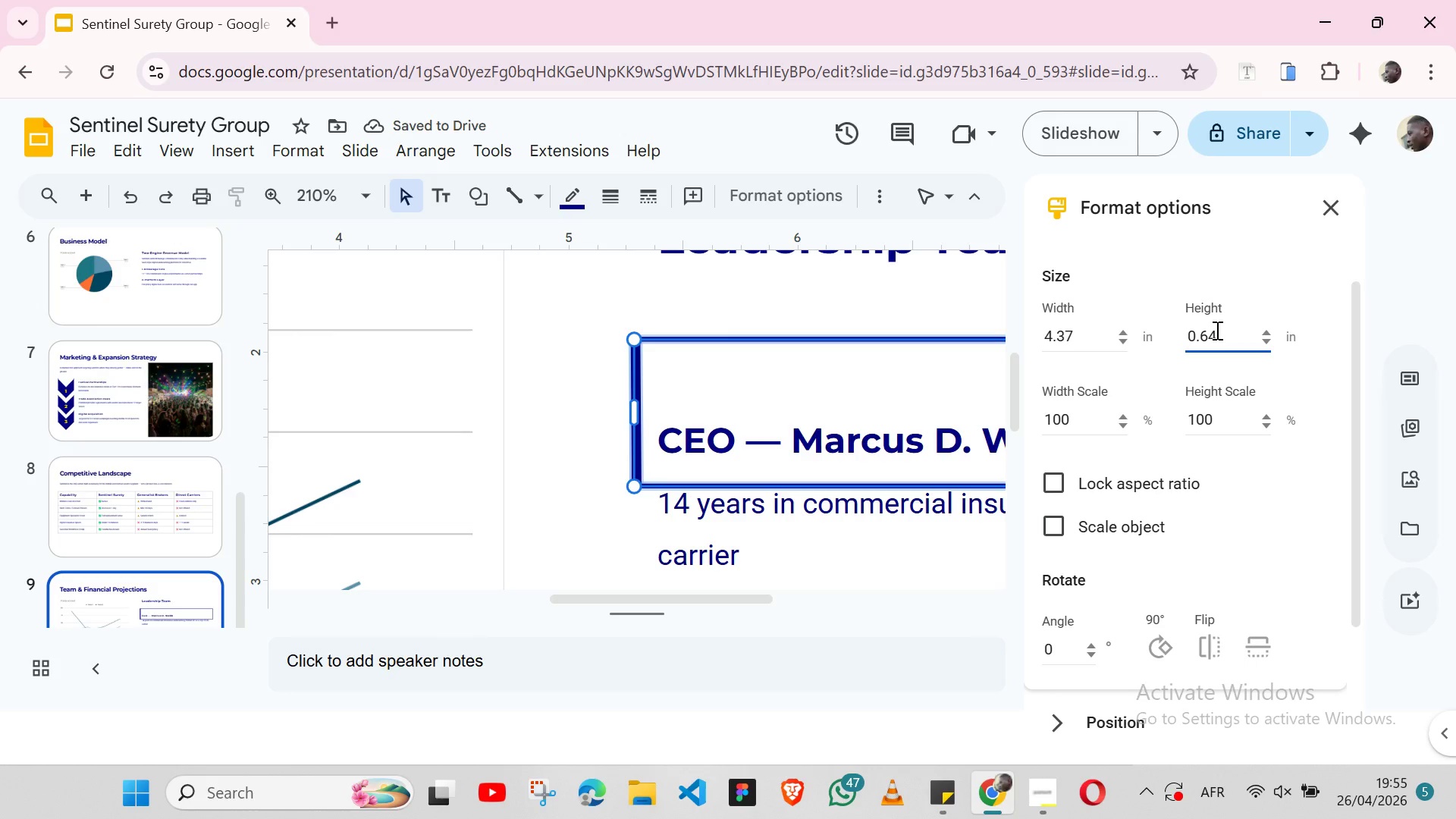 
key(Backspace)
key(Backspace)
type(87)
 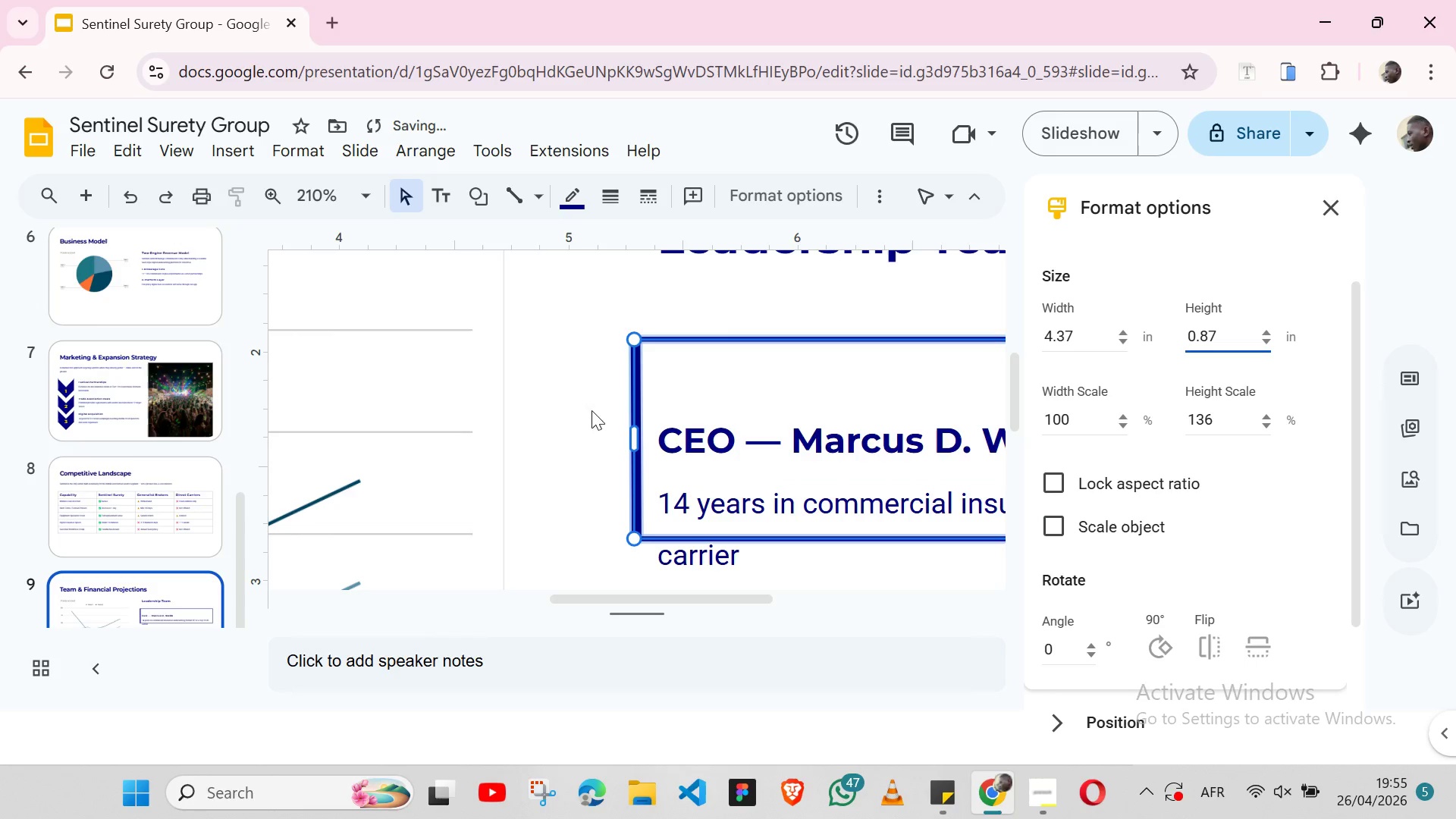 
left_click([580, 410])
 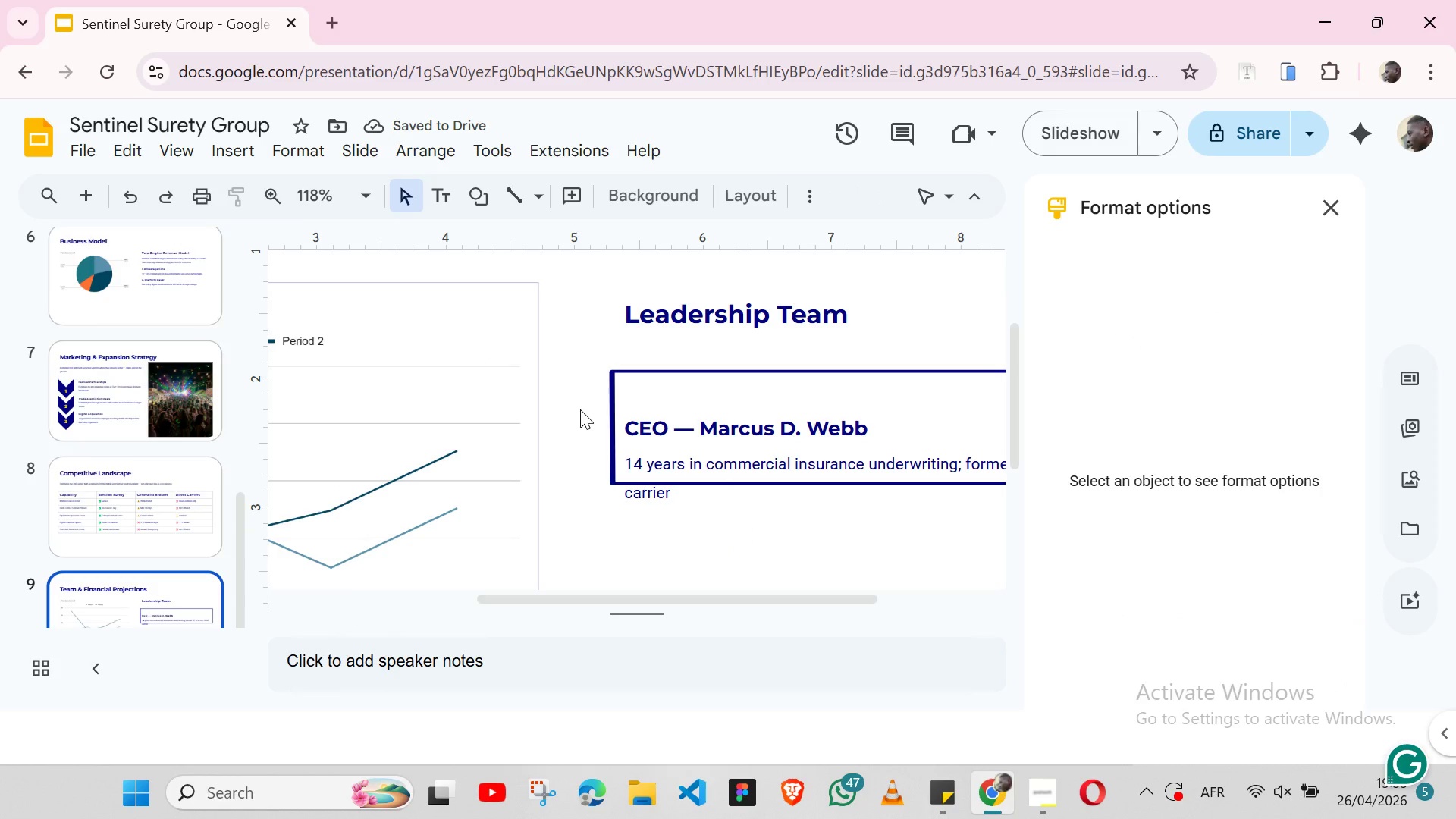 
left_click([716, 402])
 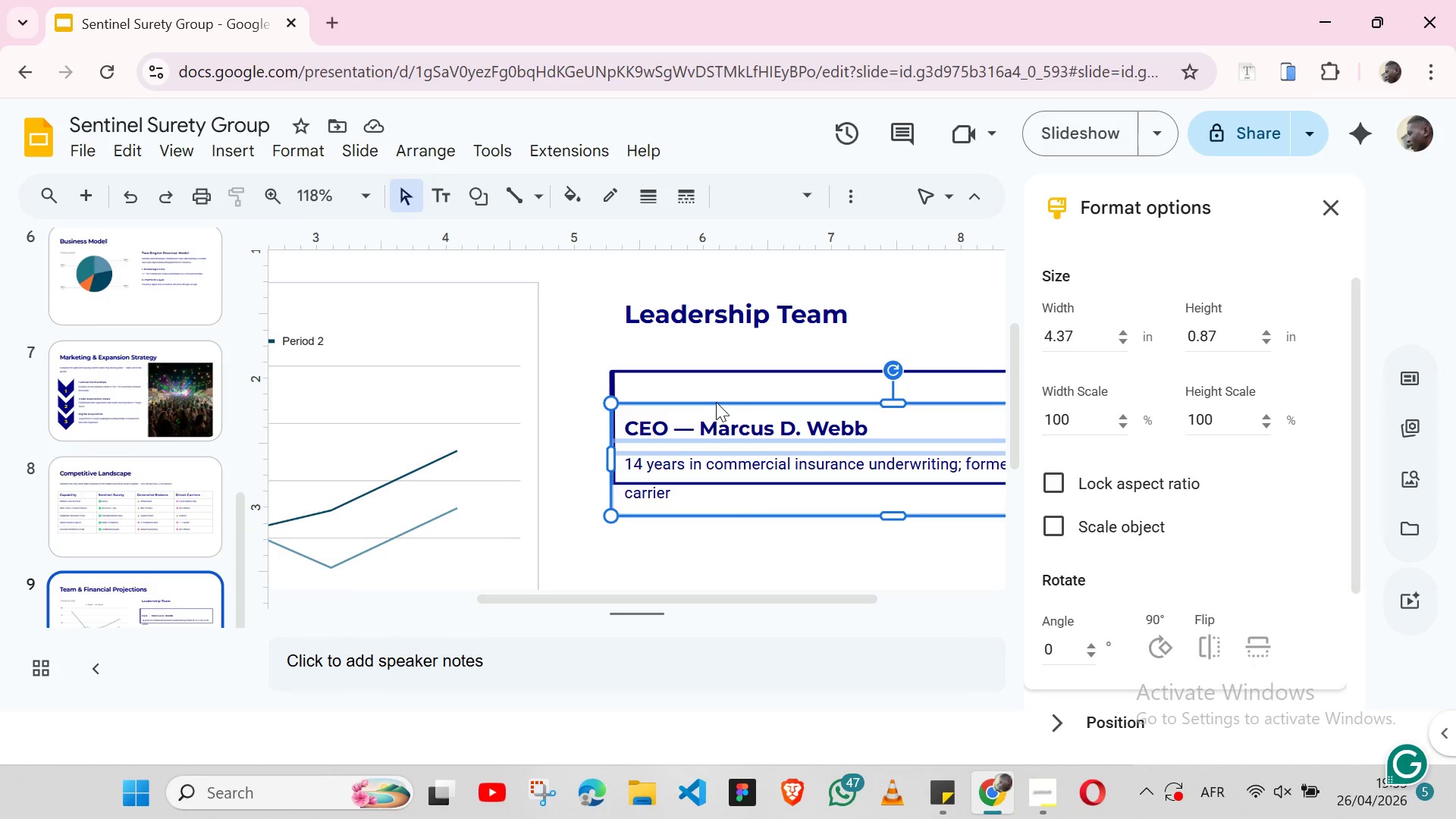 
hold_key(key=ShiftLeft, duration=1.3)
left_click([707, 369])
 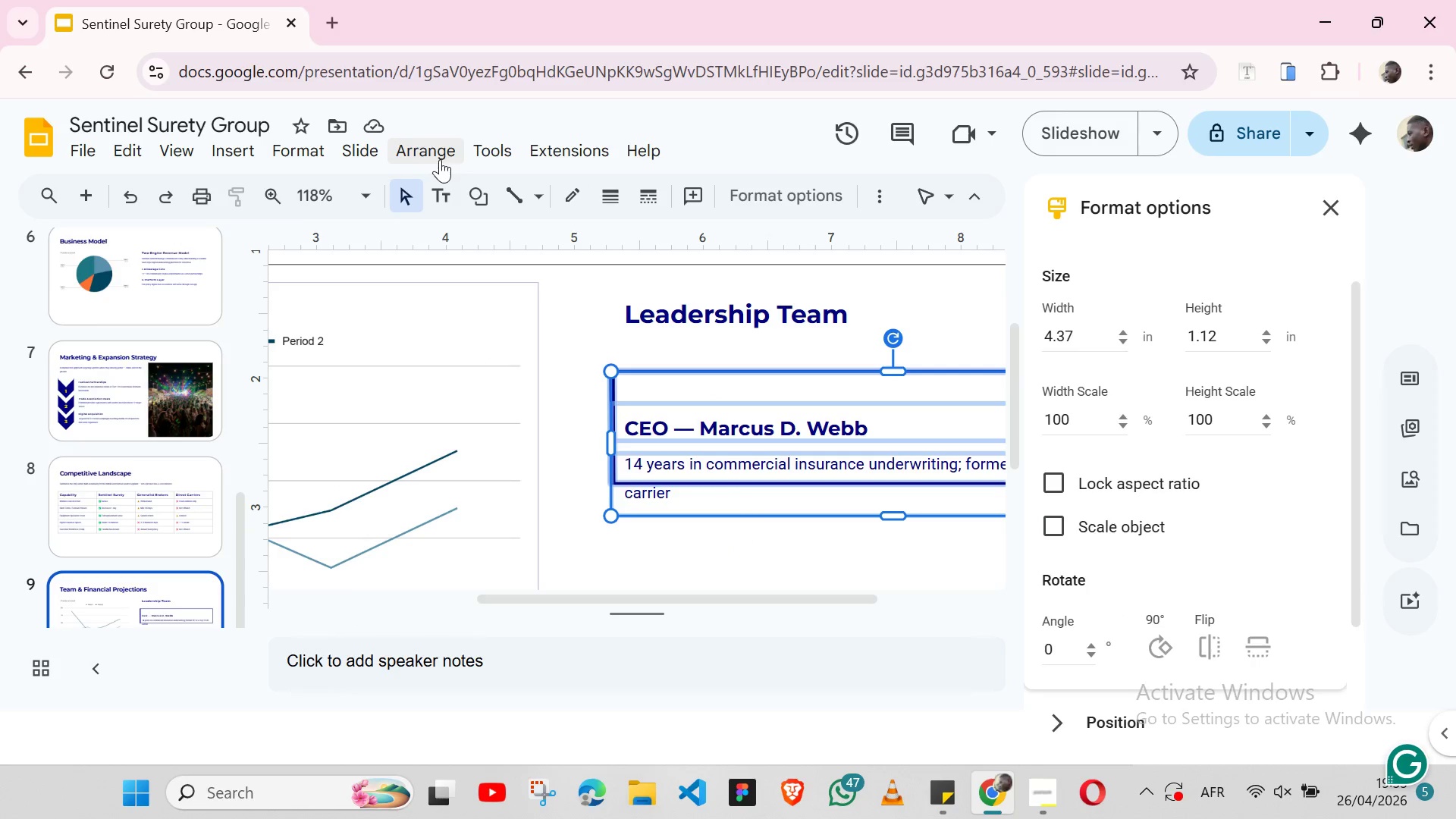 
left_click([440, 159])
 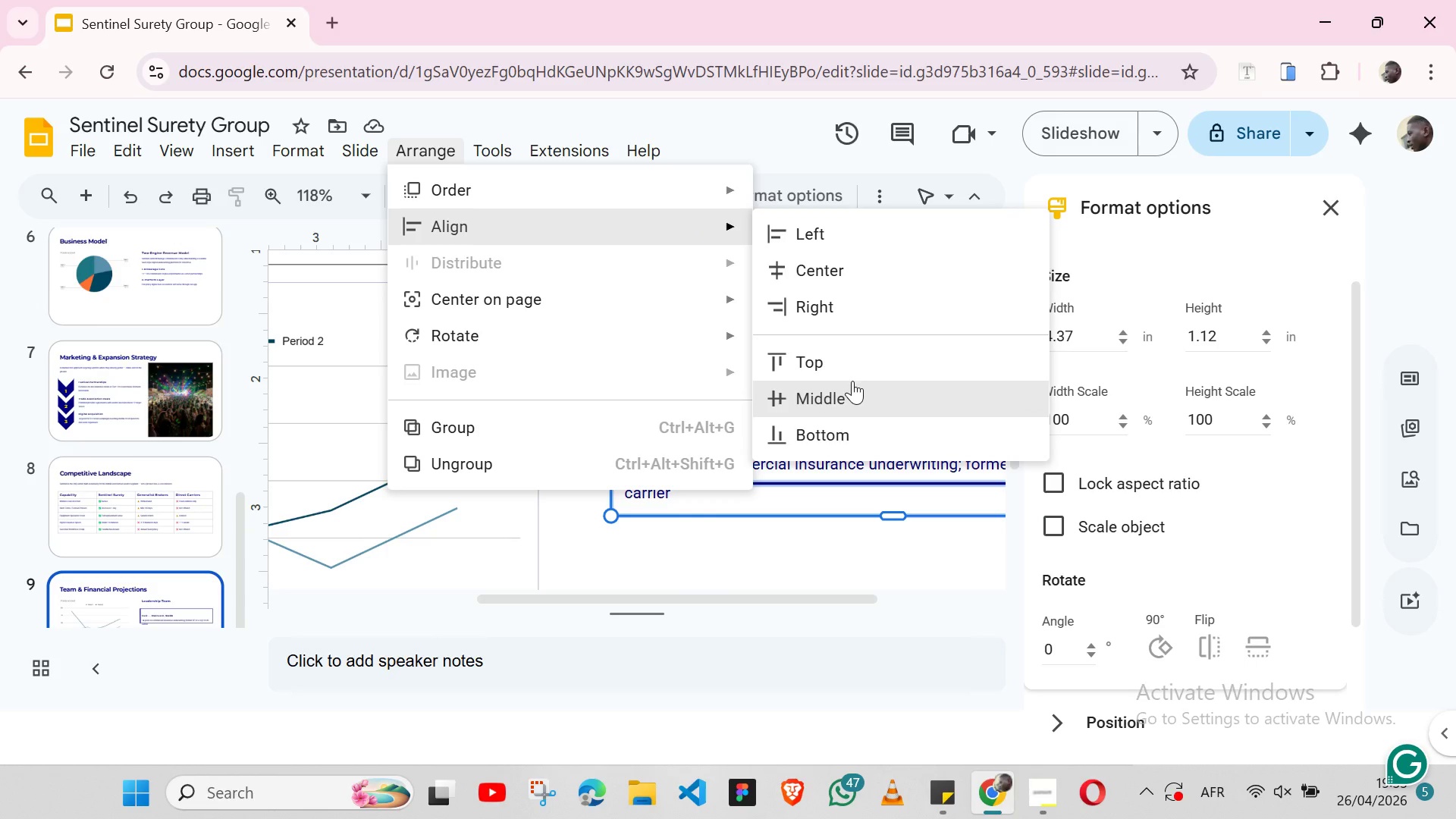 
left_click([842, 361])
 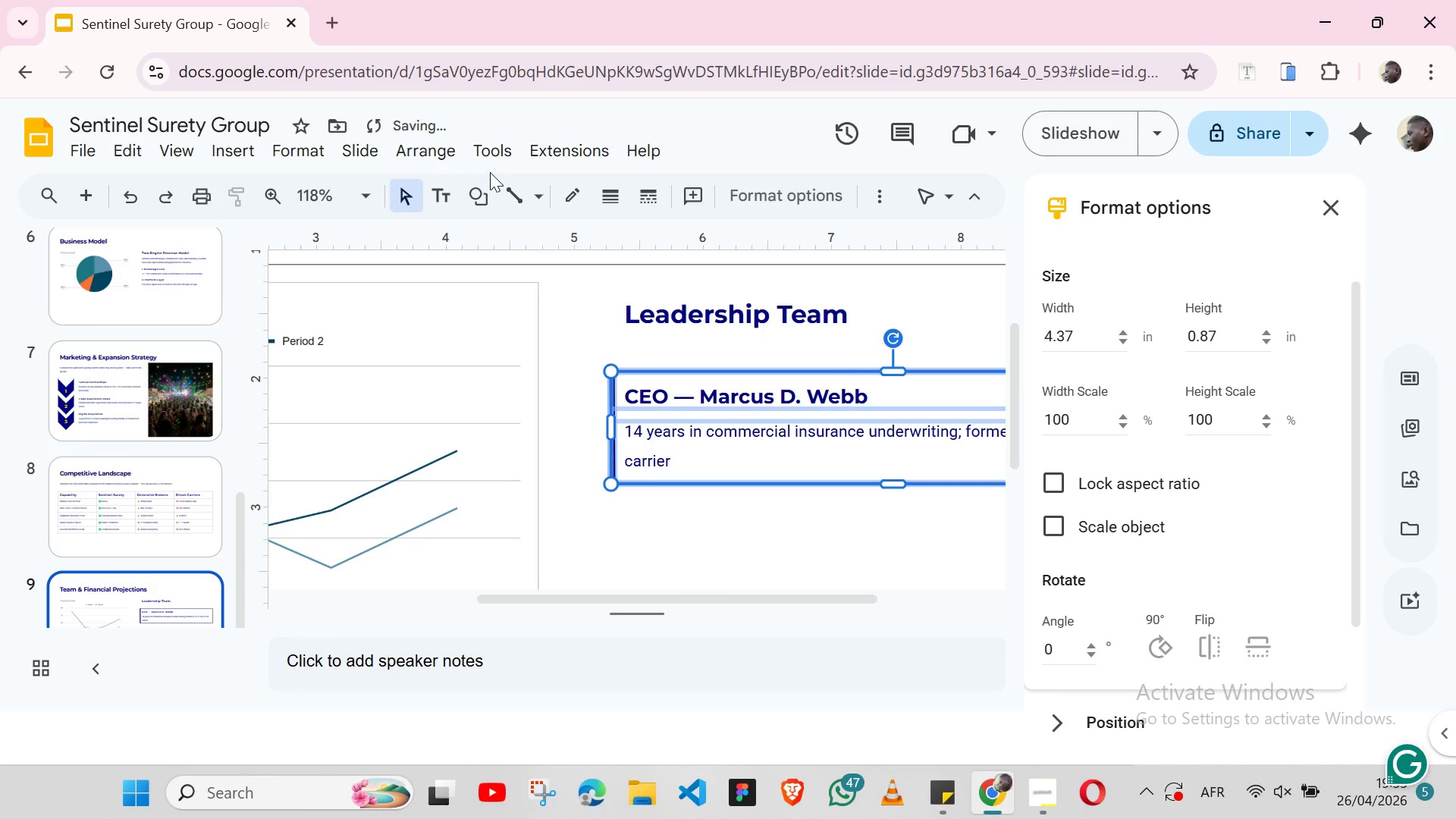 
left_click([446, 158])
 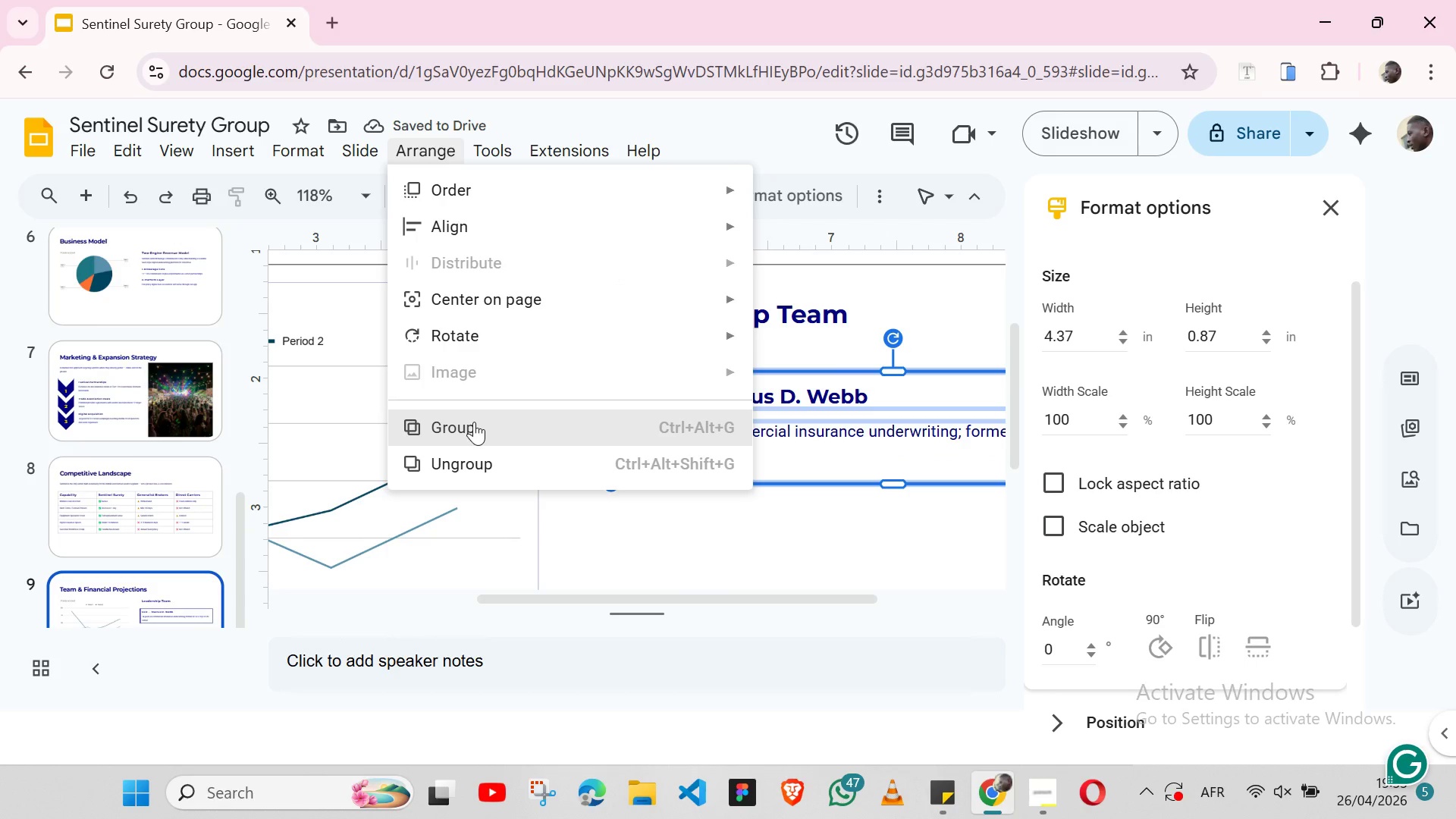 
left_click([474, 422])
 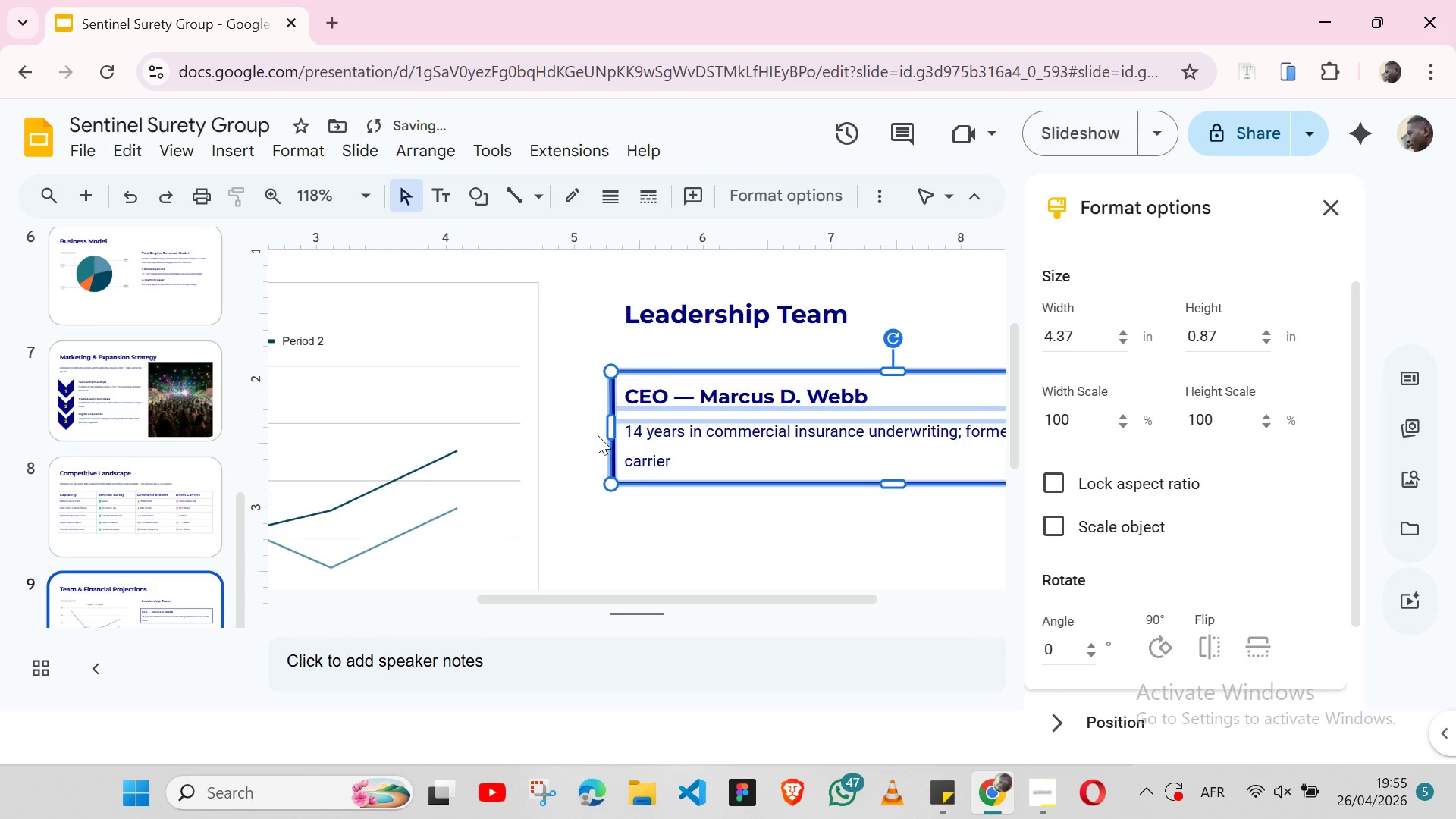 
left_click([598, 435])
 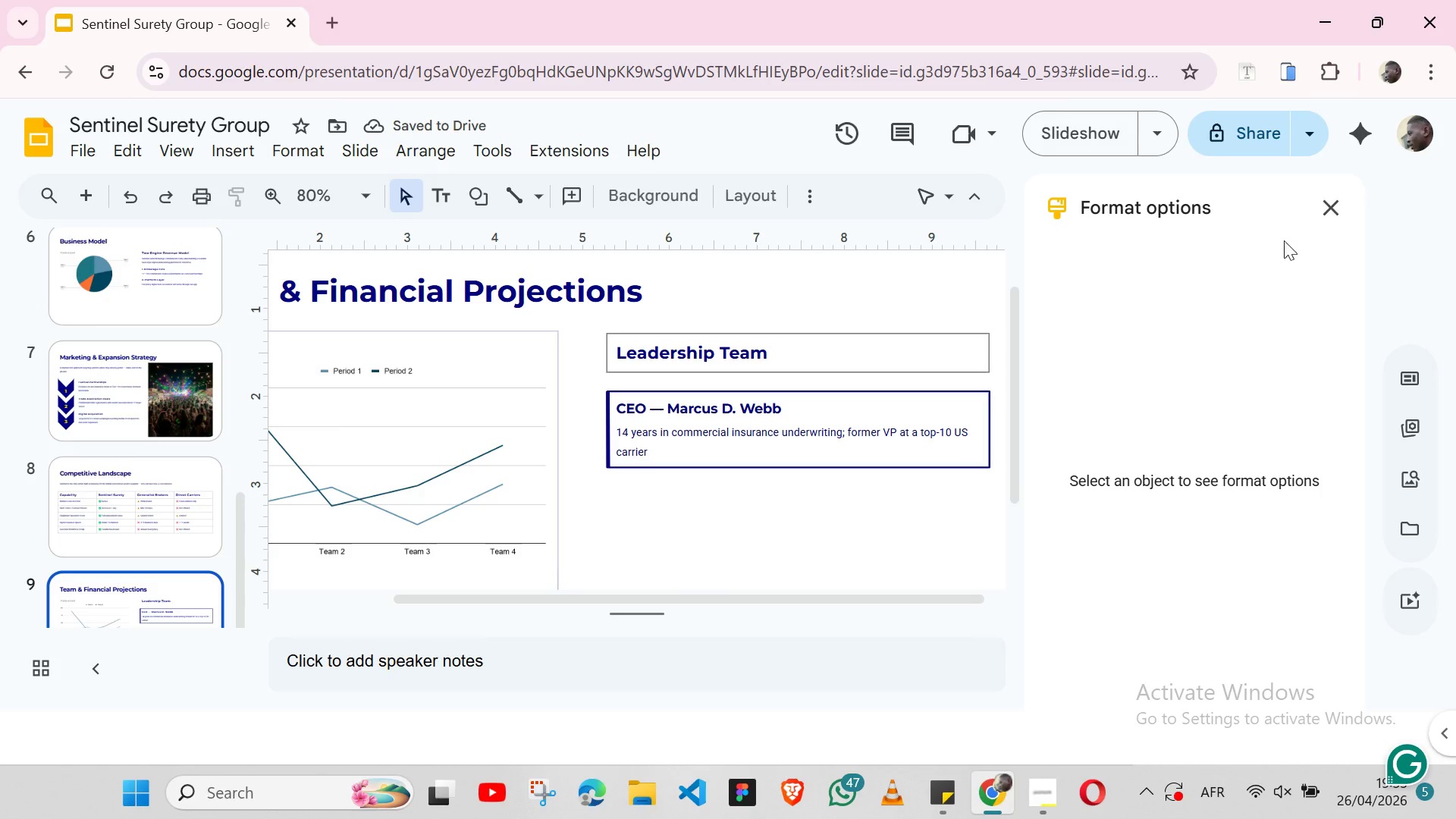 
left_click([1334, 196])
 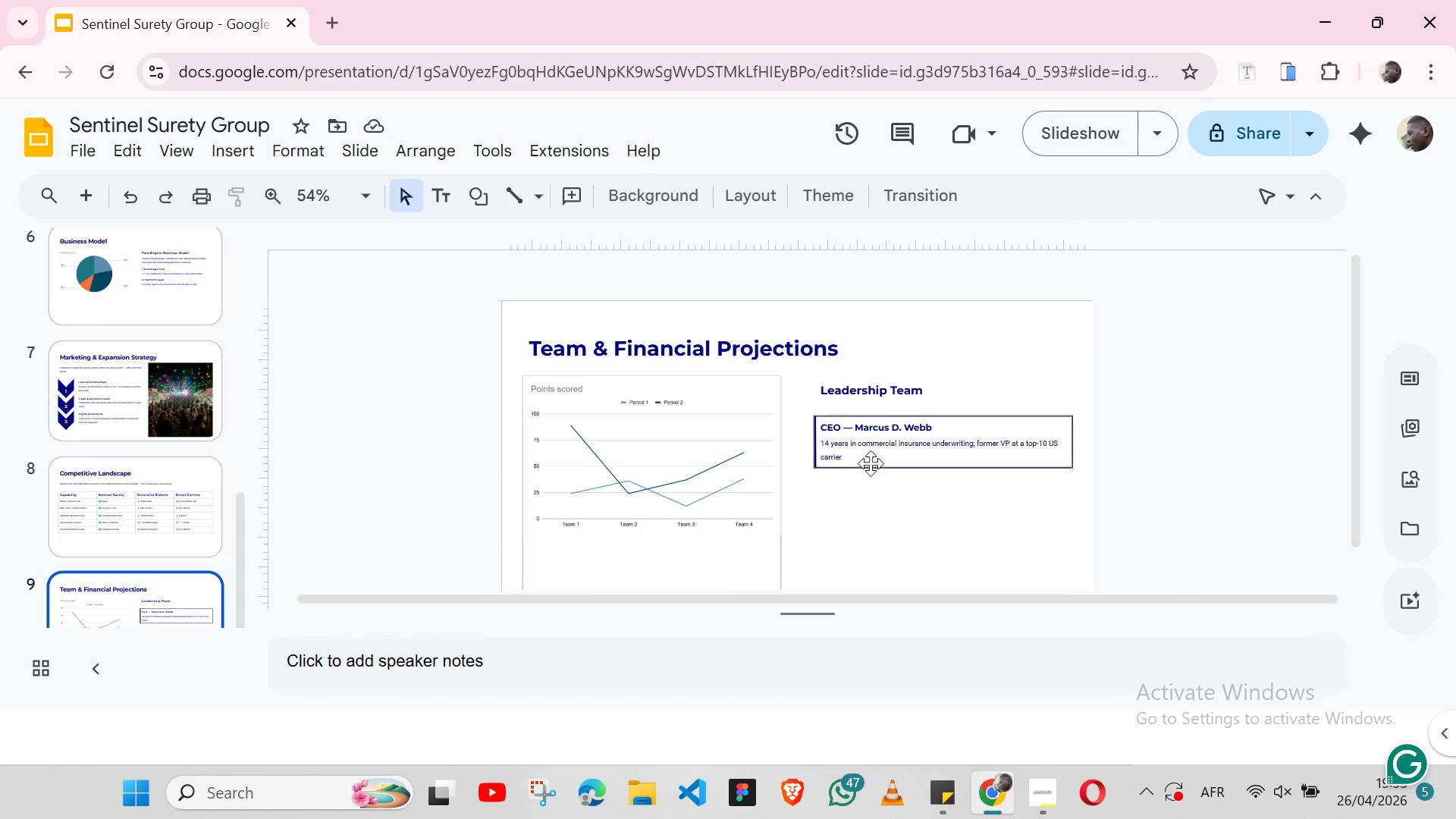 
left_click([871, 463])
 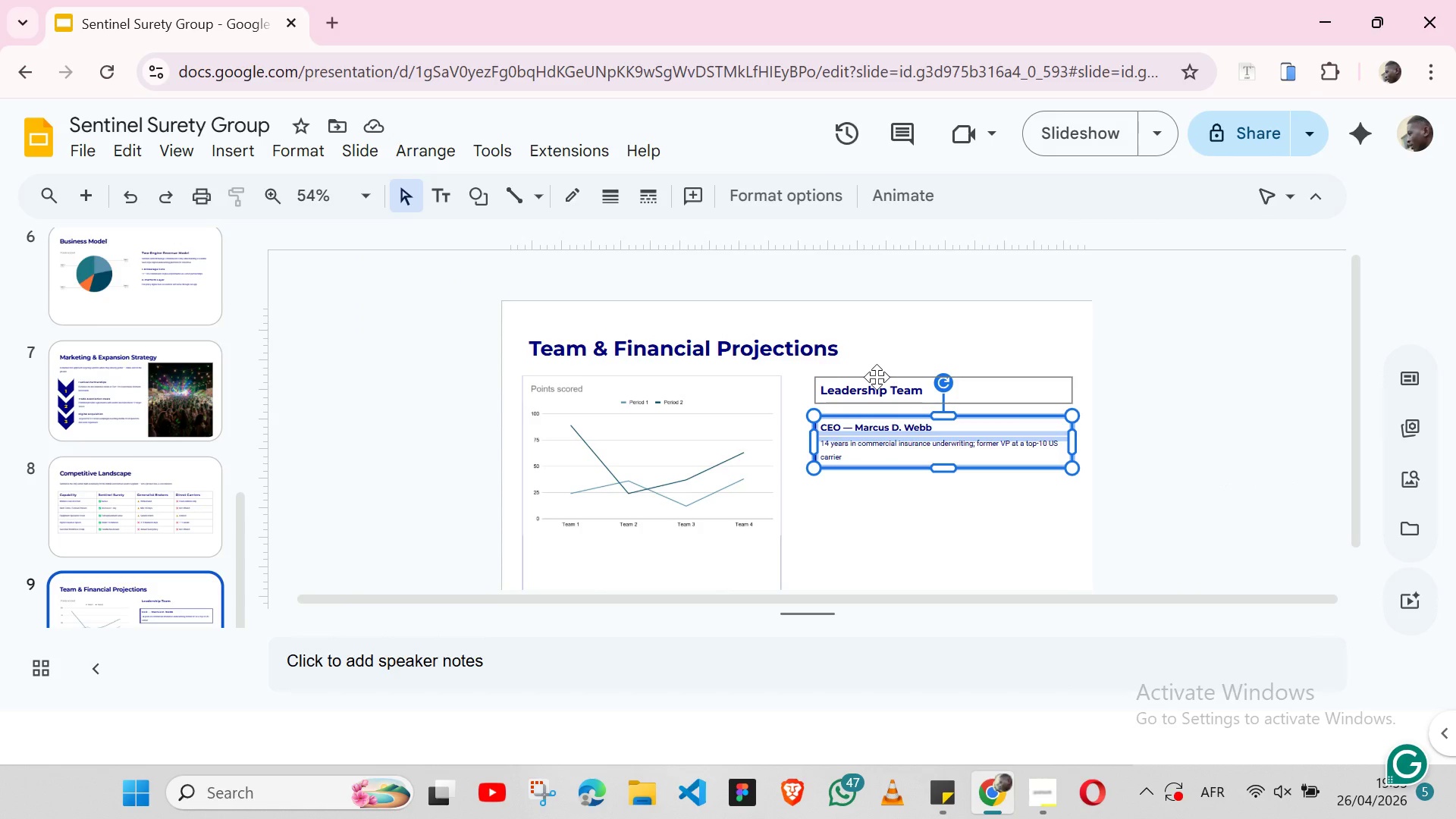 
key(Shift+ArrowUp)
 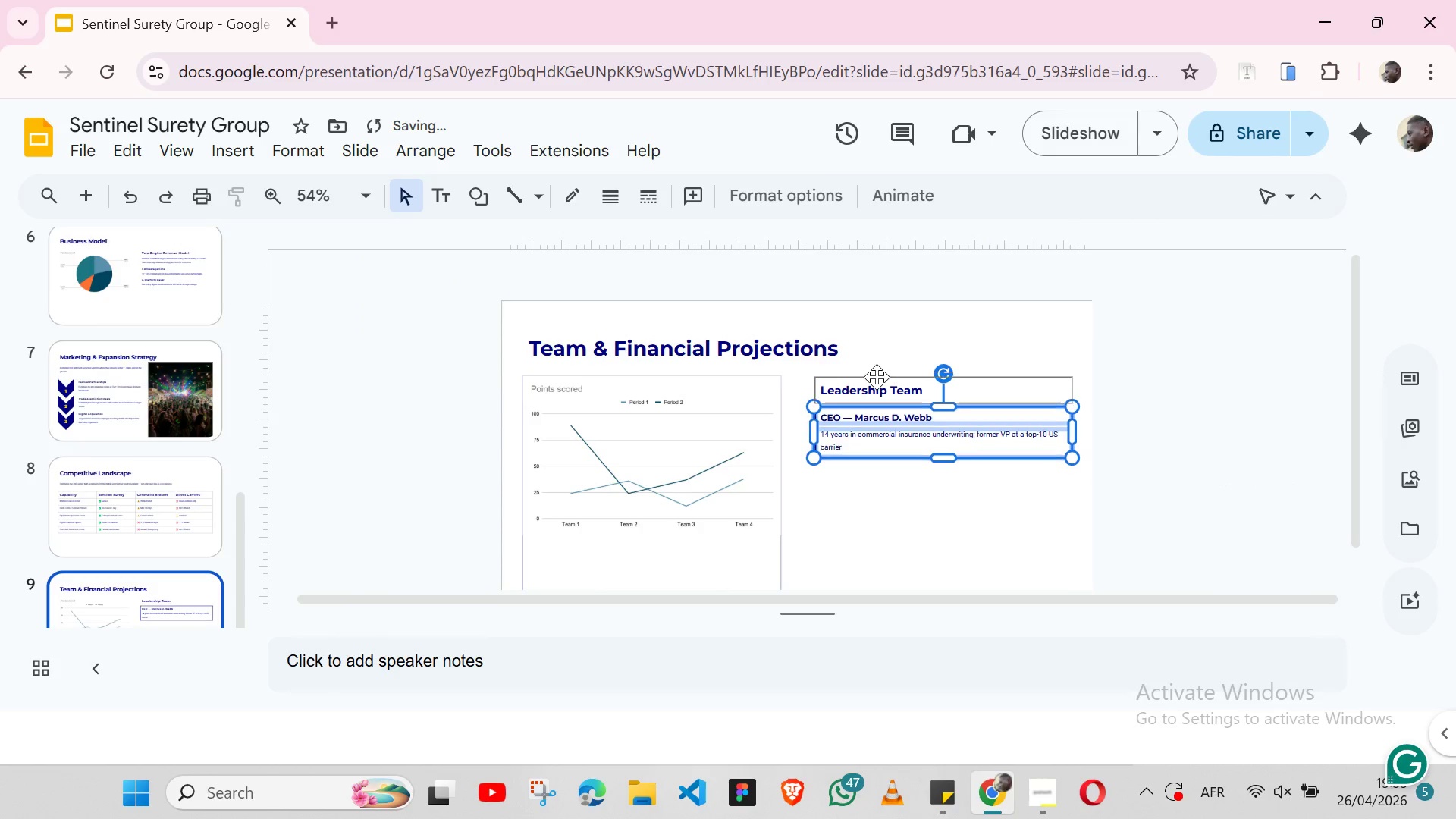 
key(Shift+ArrowUp)
 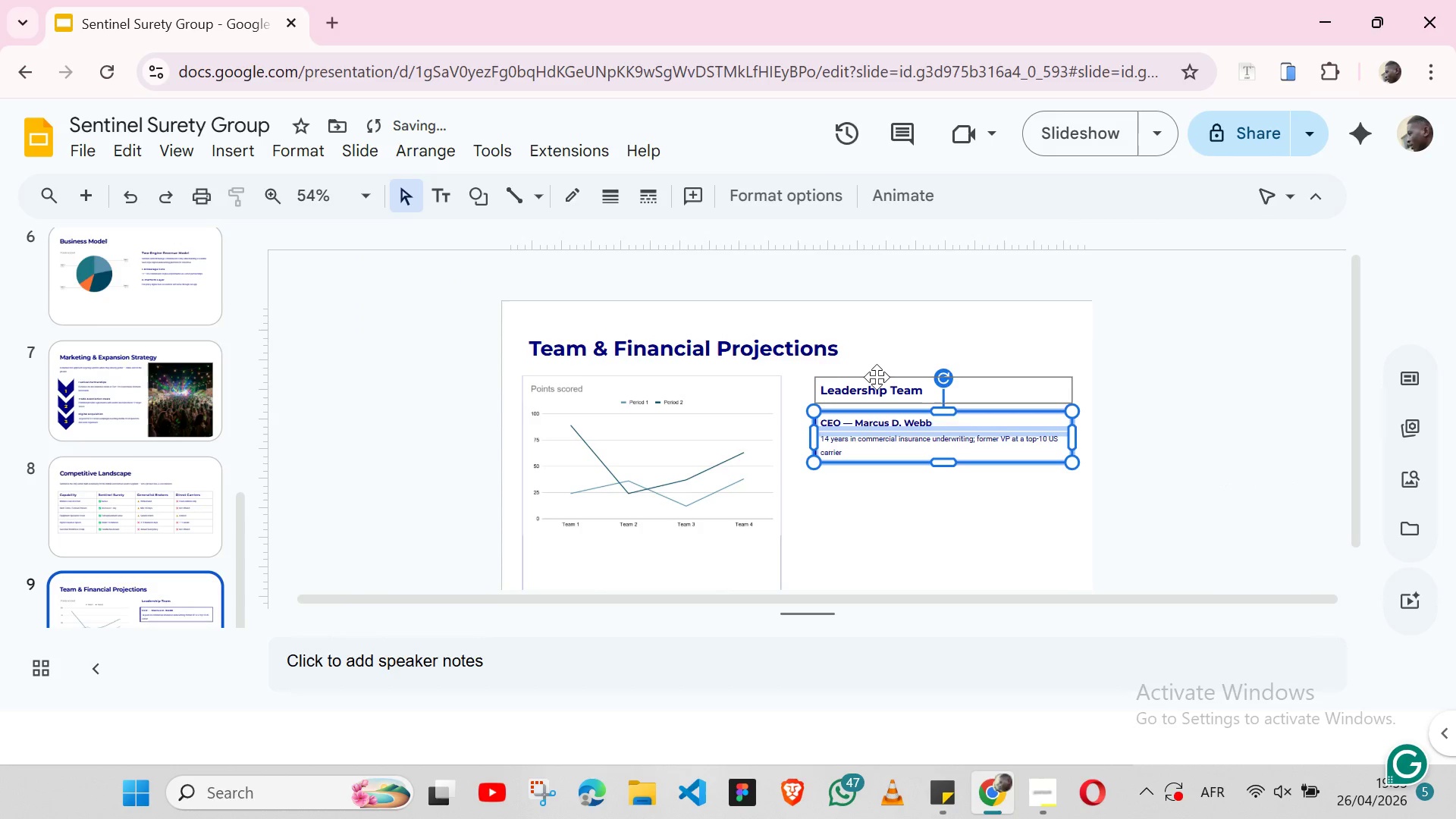 
key(Shift+ArrowDown)
 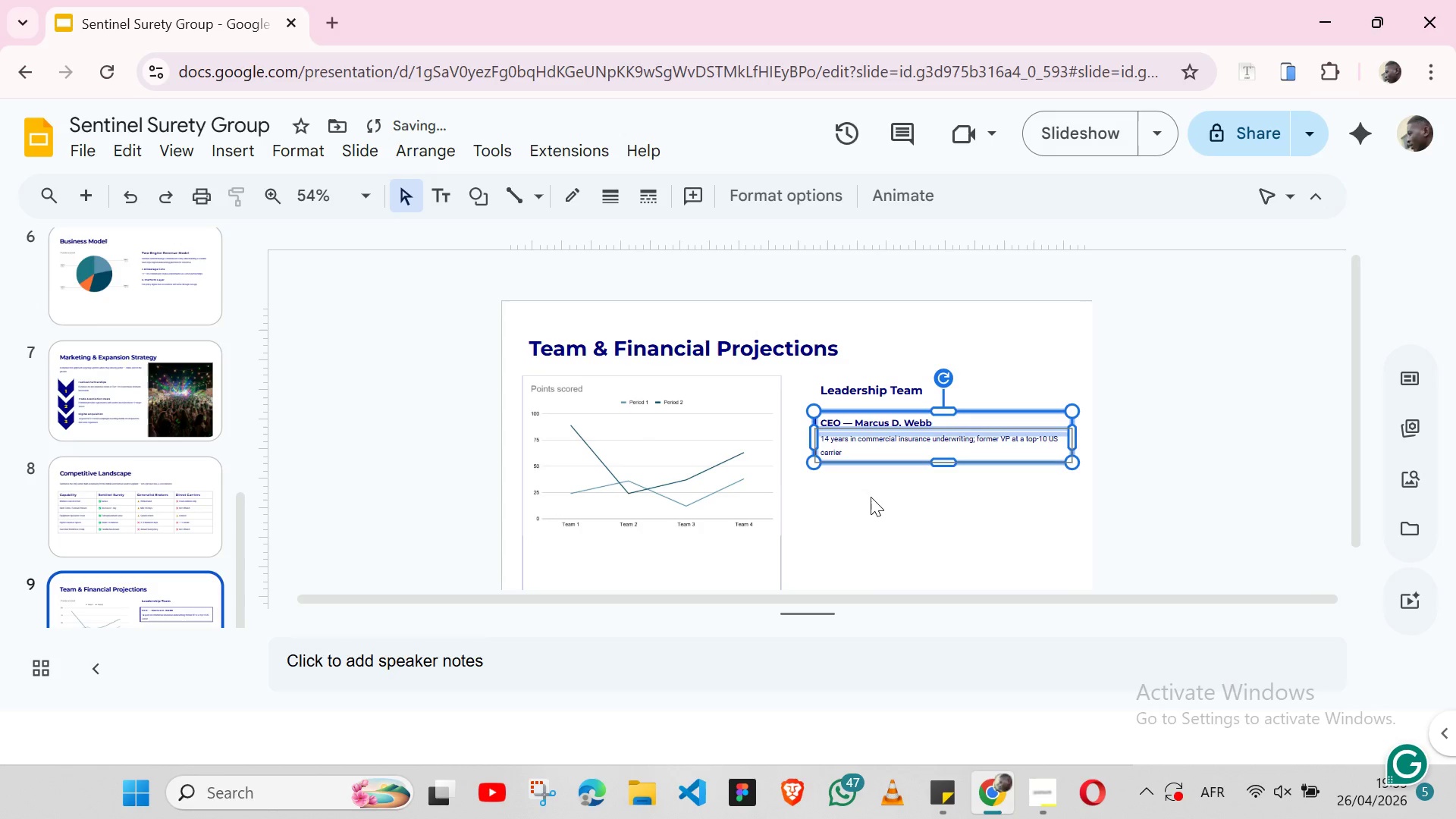 
left_click([871, 498])
 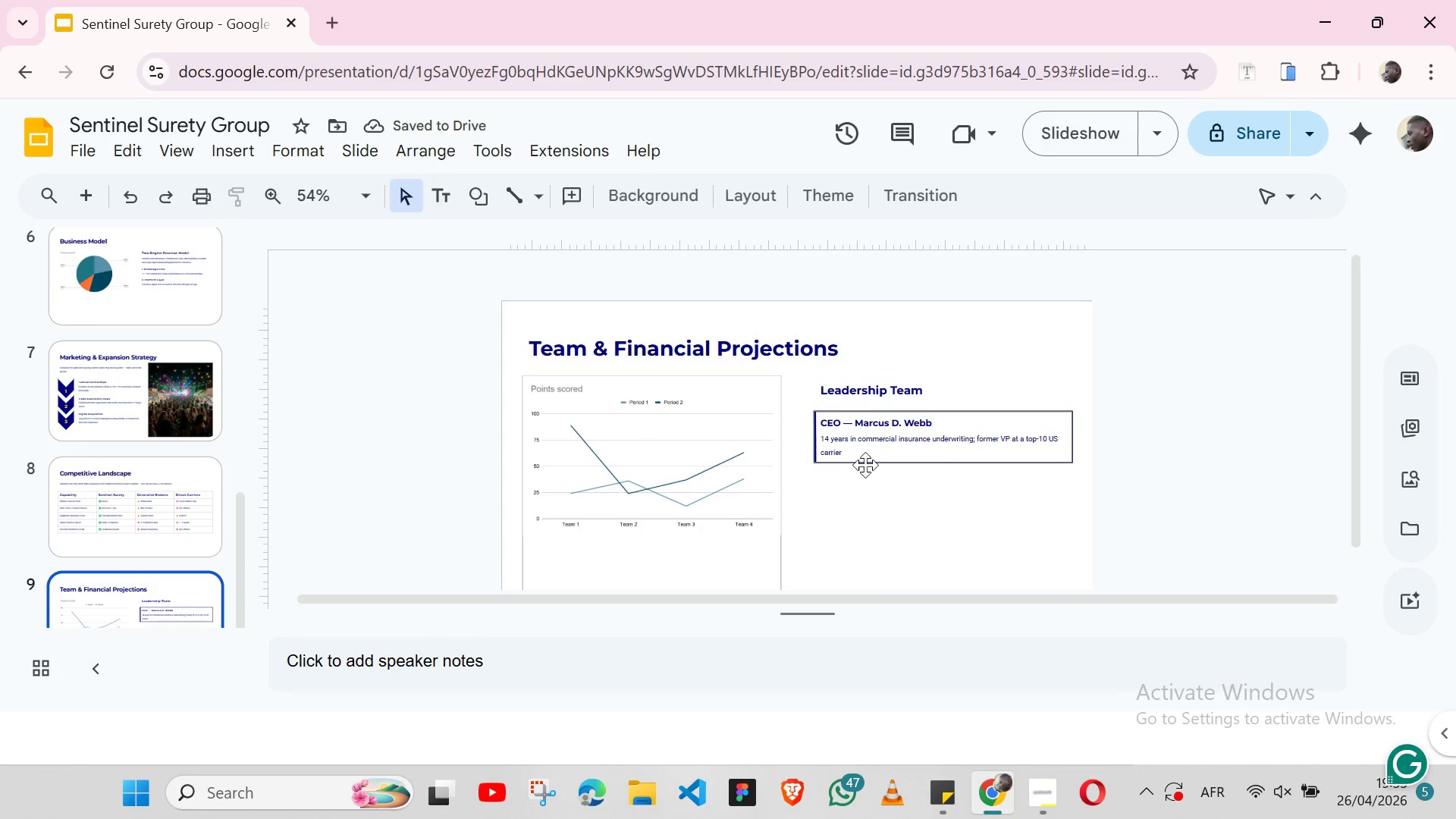 
left_click([871, 465])
 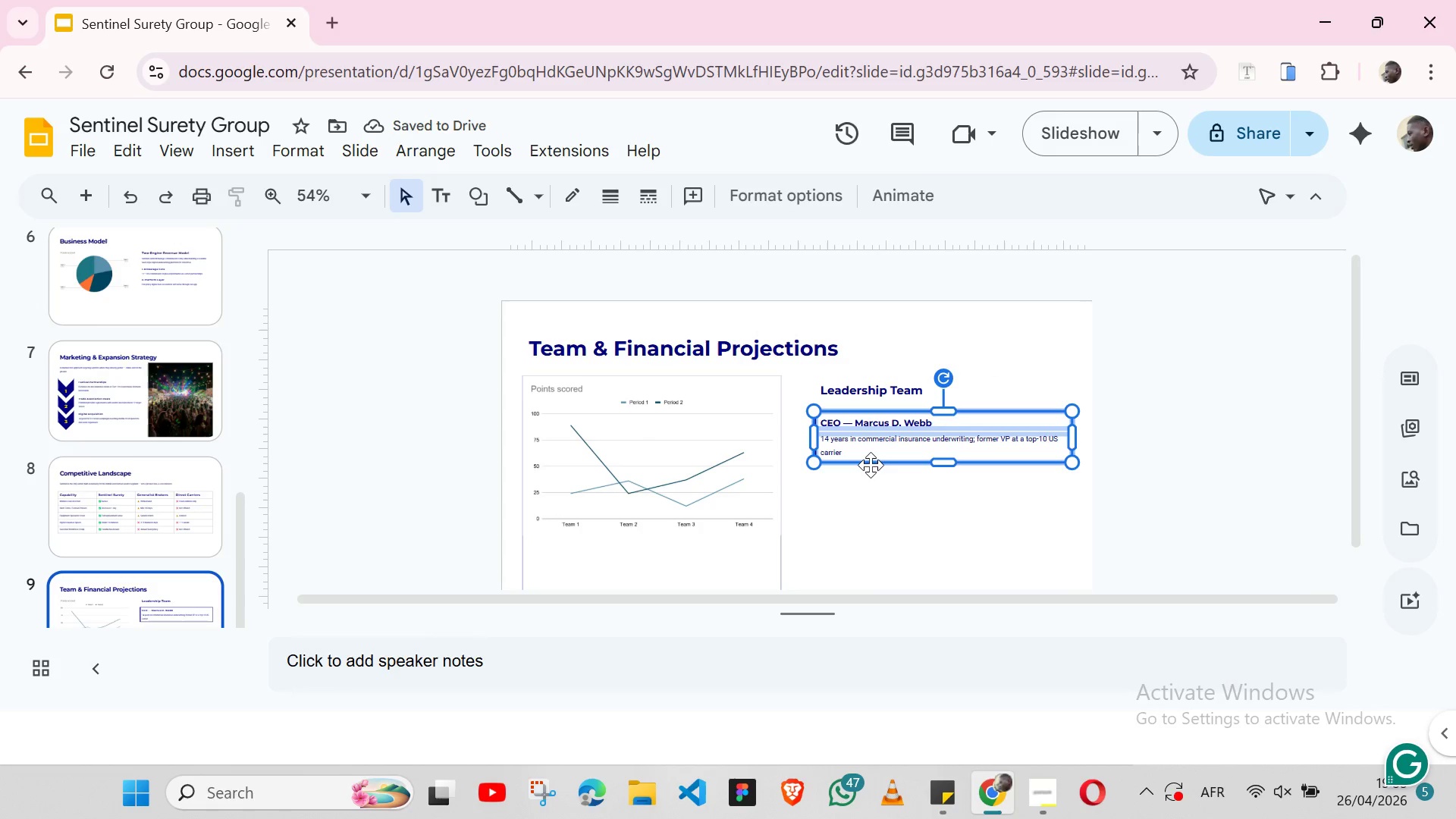 
key(Control+C)
 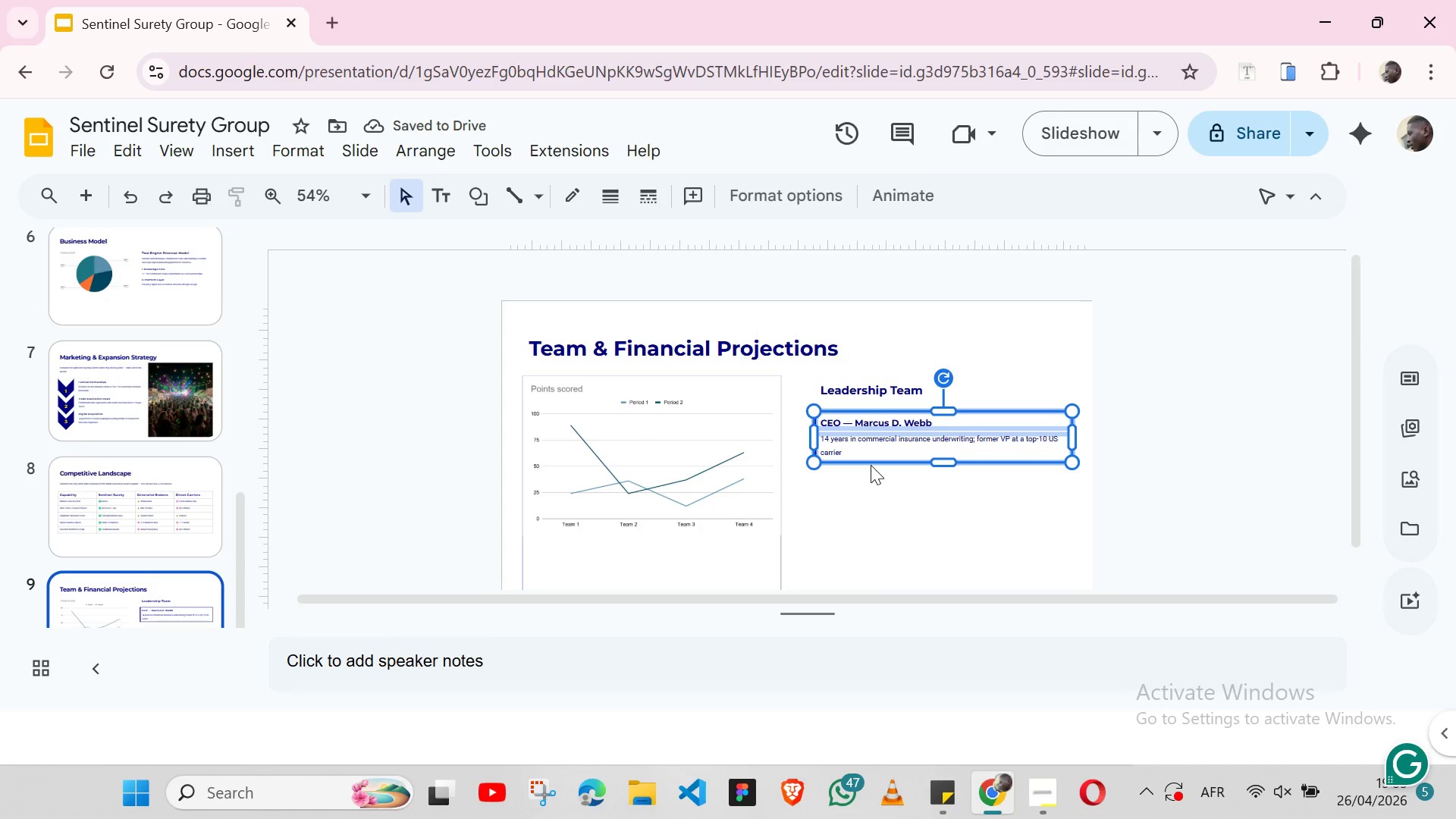 
key(Control+ControlLeft)
 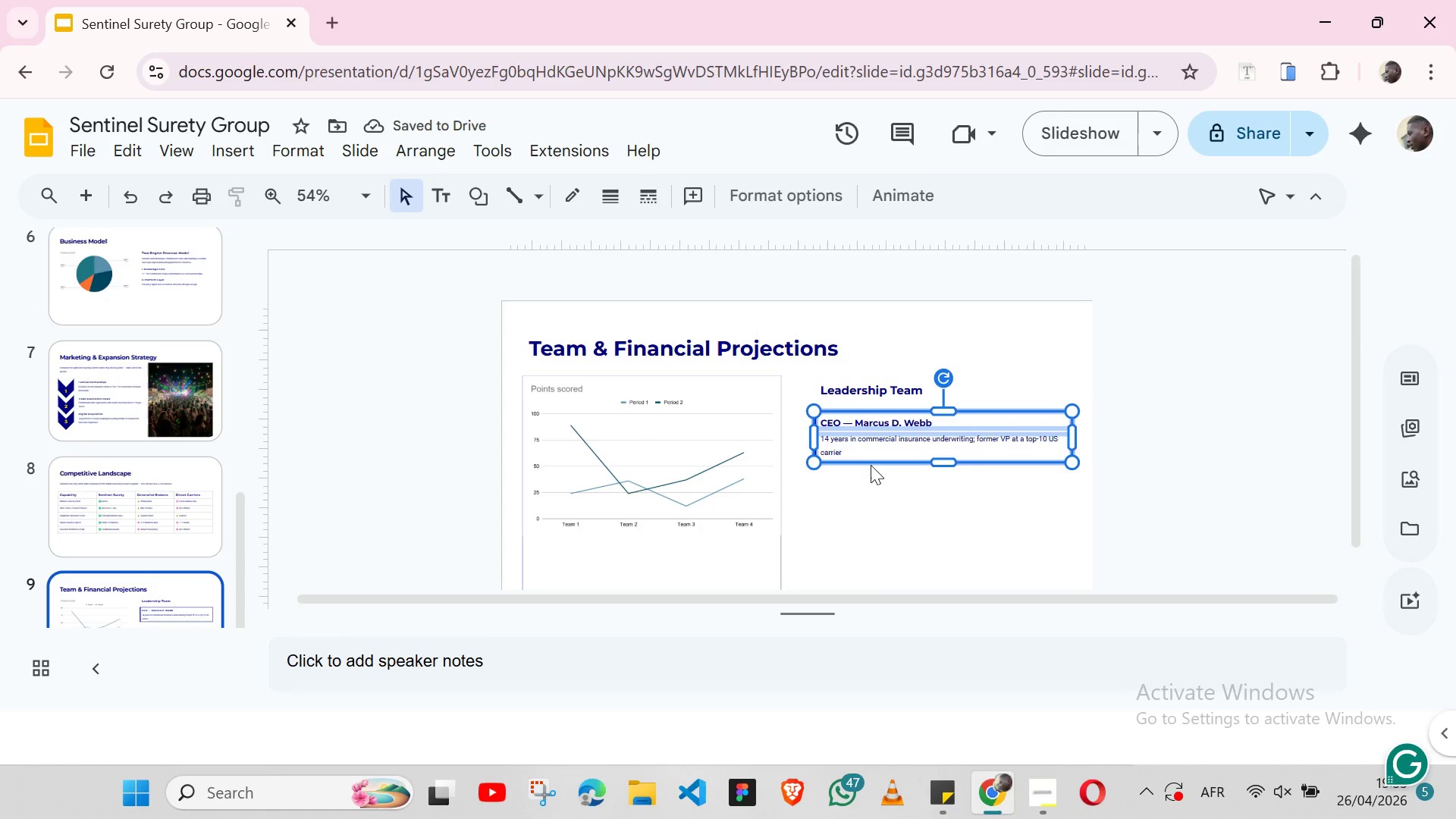 
key(Control+V)
 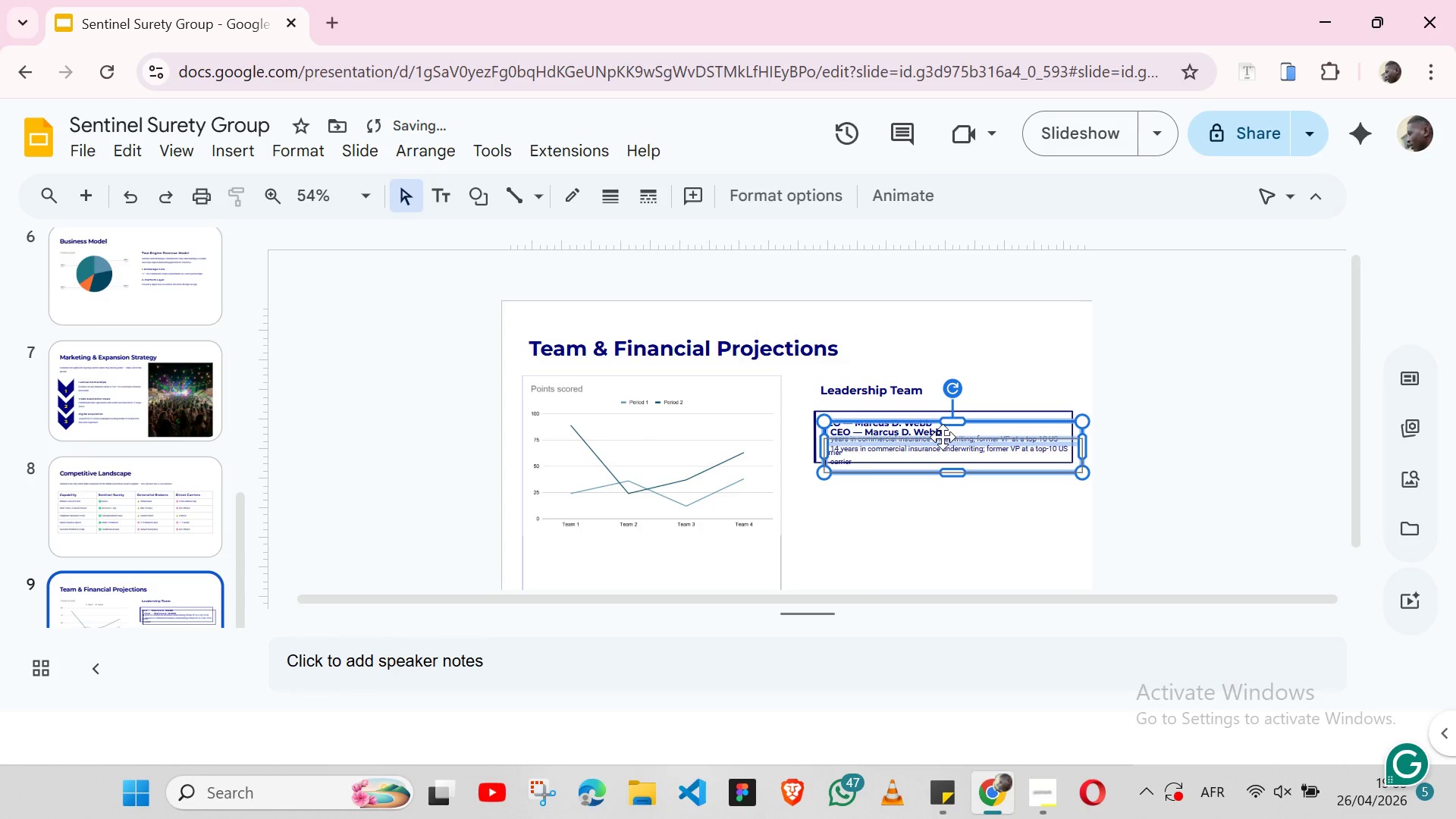 
left_click_drag(start_coordinate=[943, 437], to_coordinate=[936, 485])
 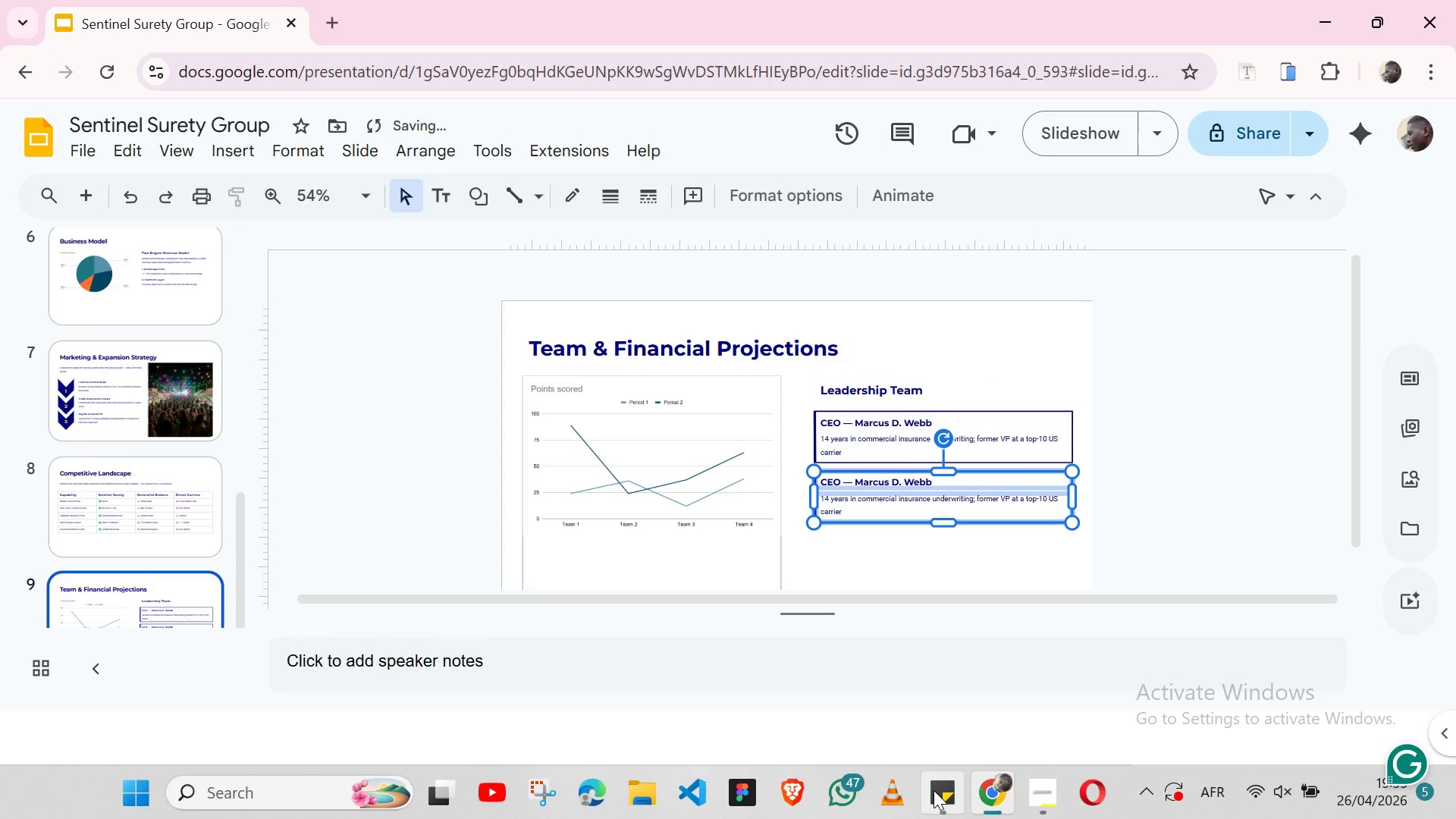 
left_click([934, 790])
 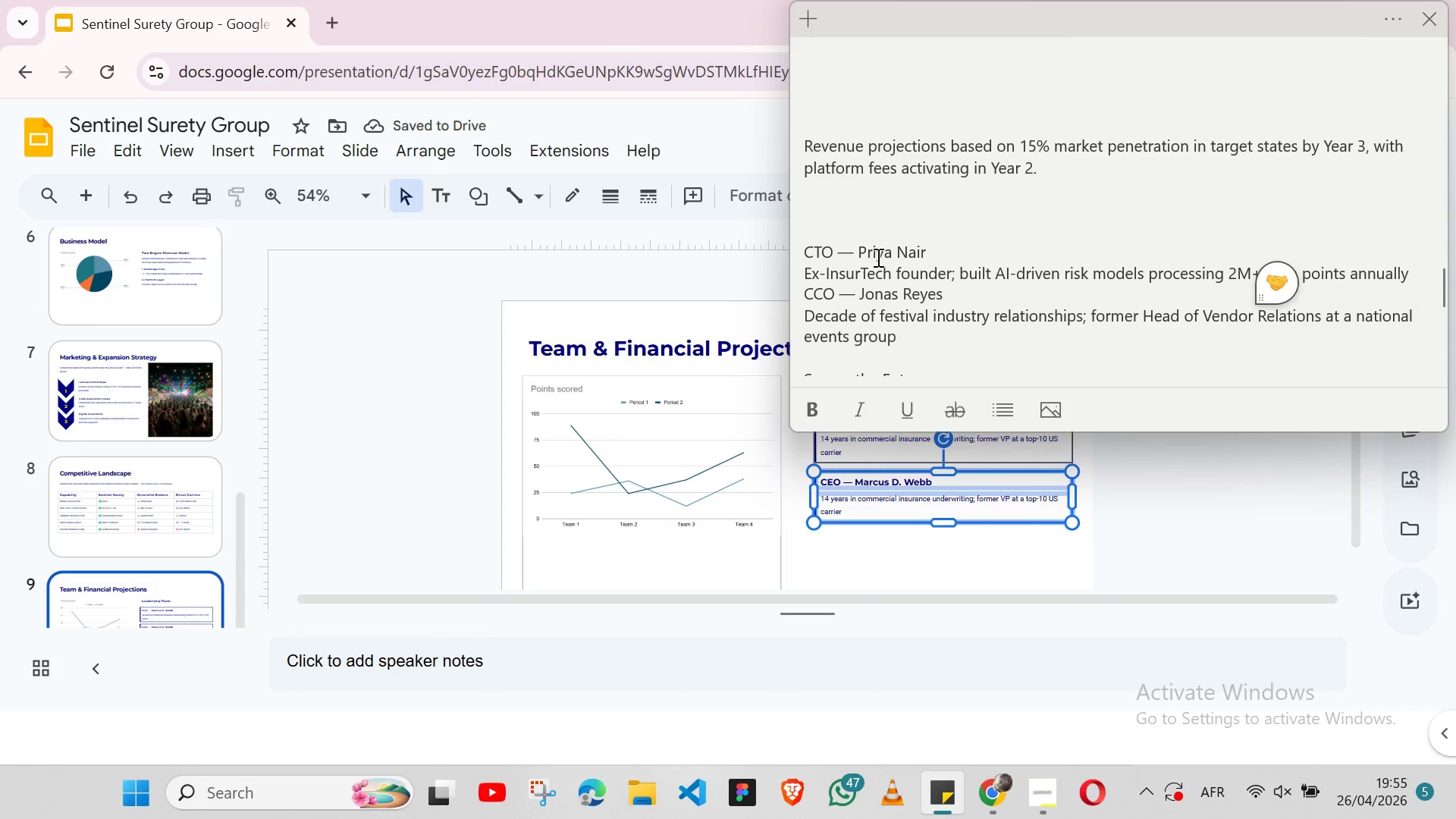 
double_click([877, 257])
 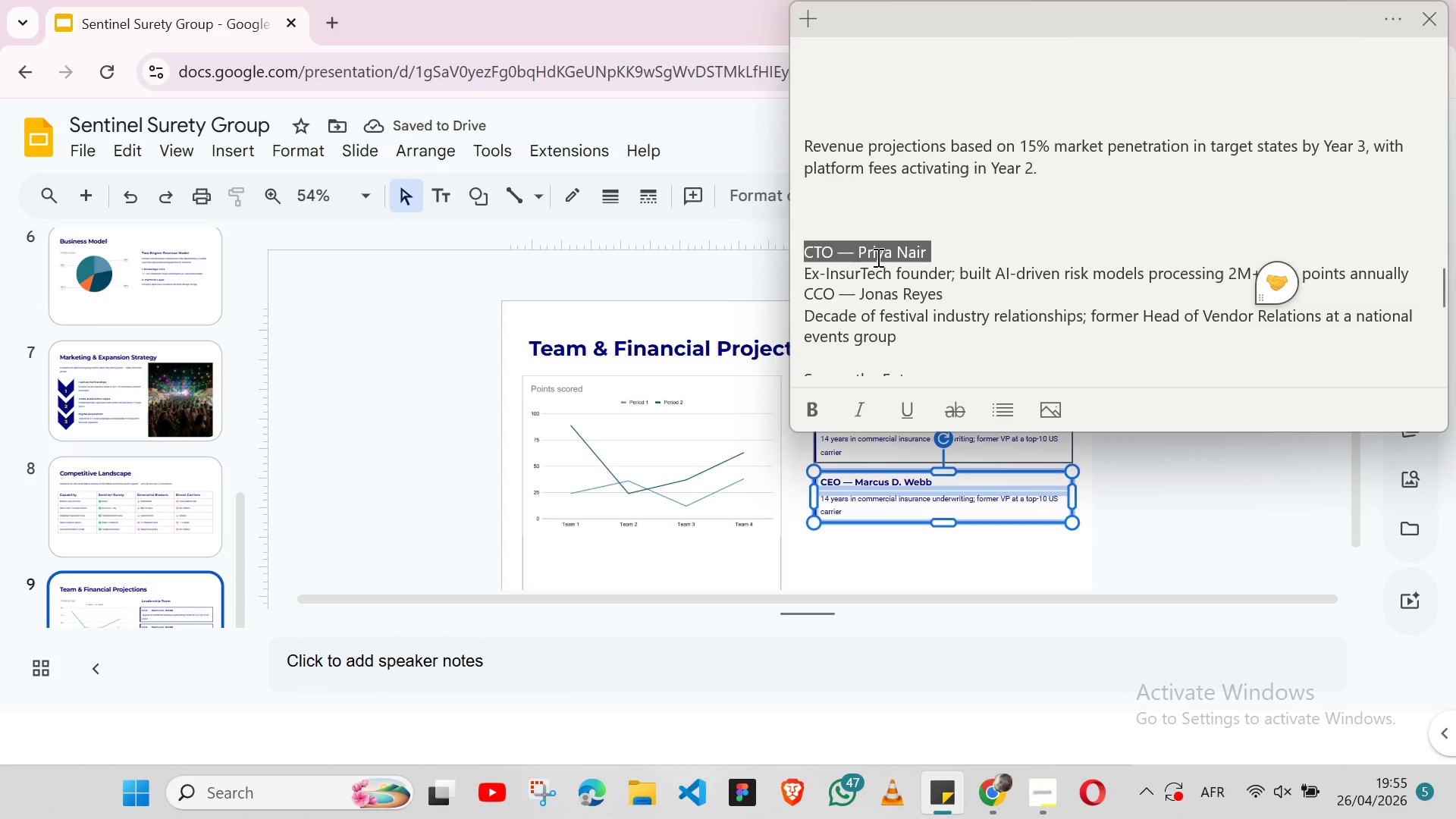 
triple_click([877, 257])
 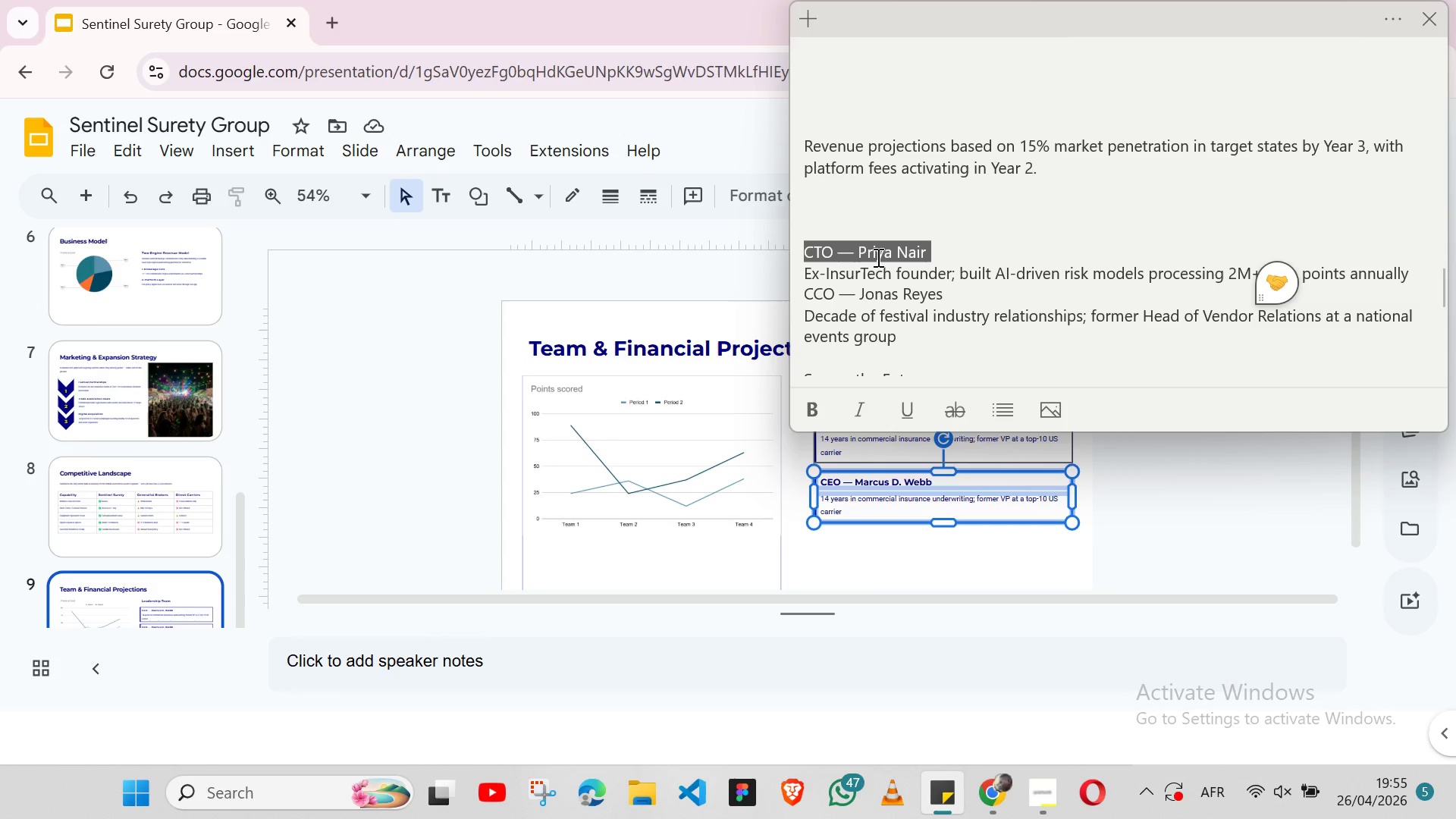 
key(Shift+ArrowLeft)
 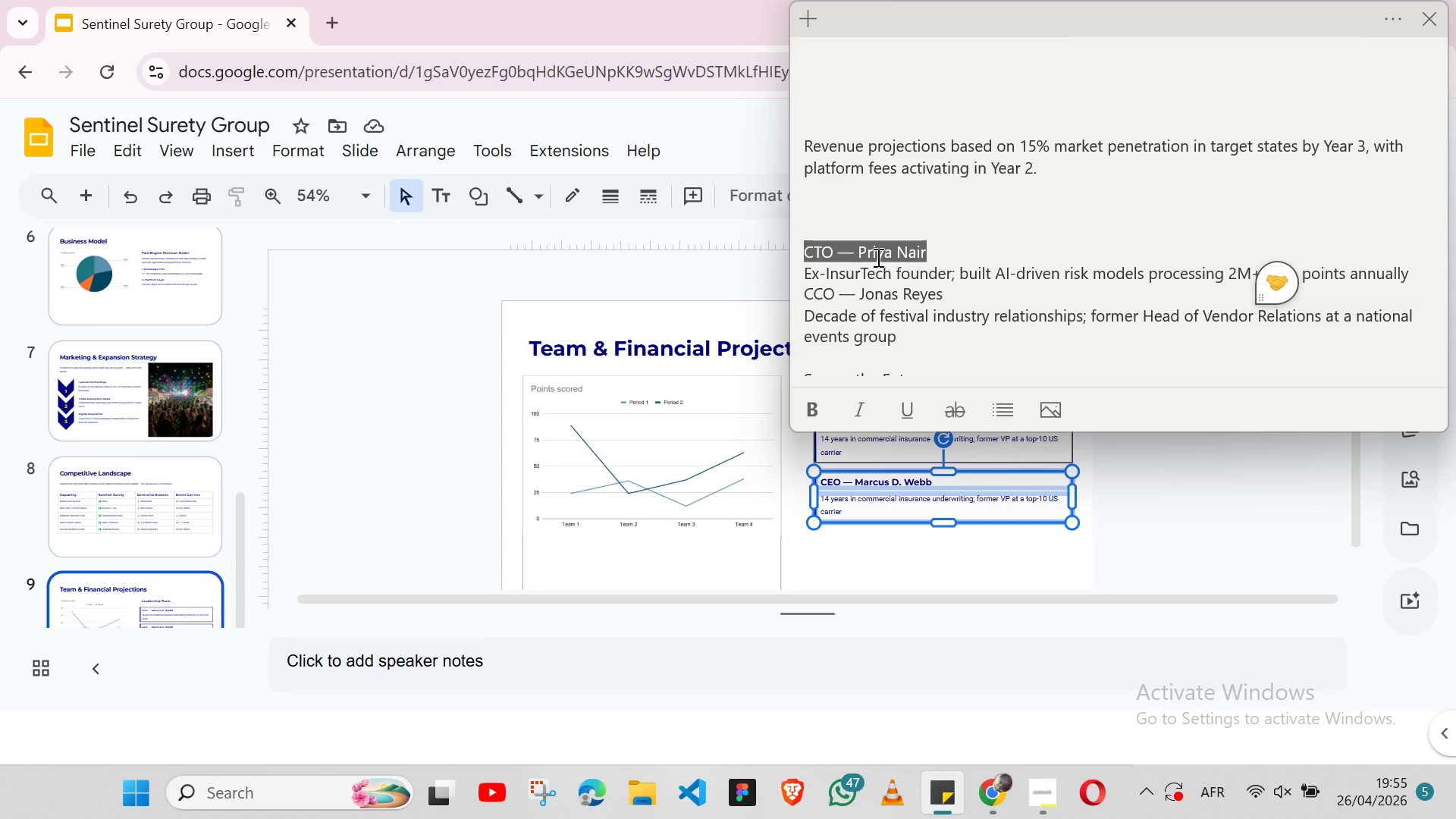 
key(Control+X)
 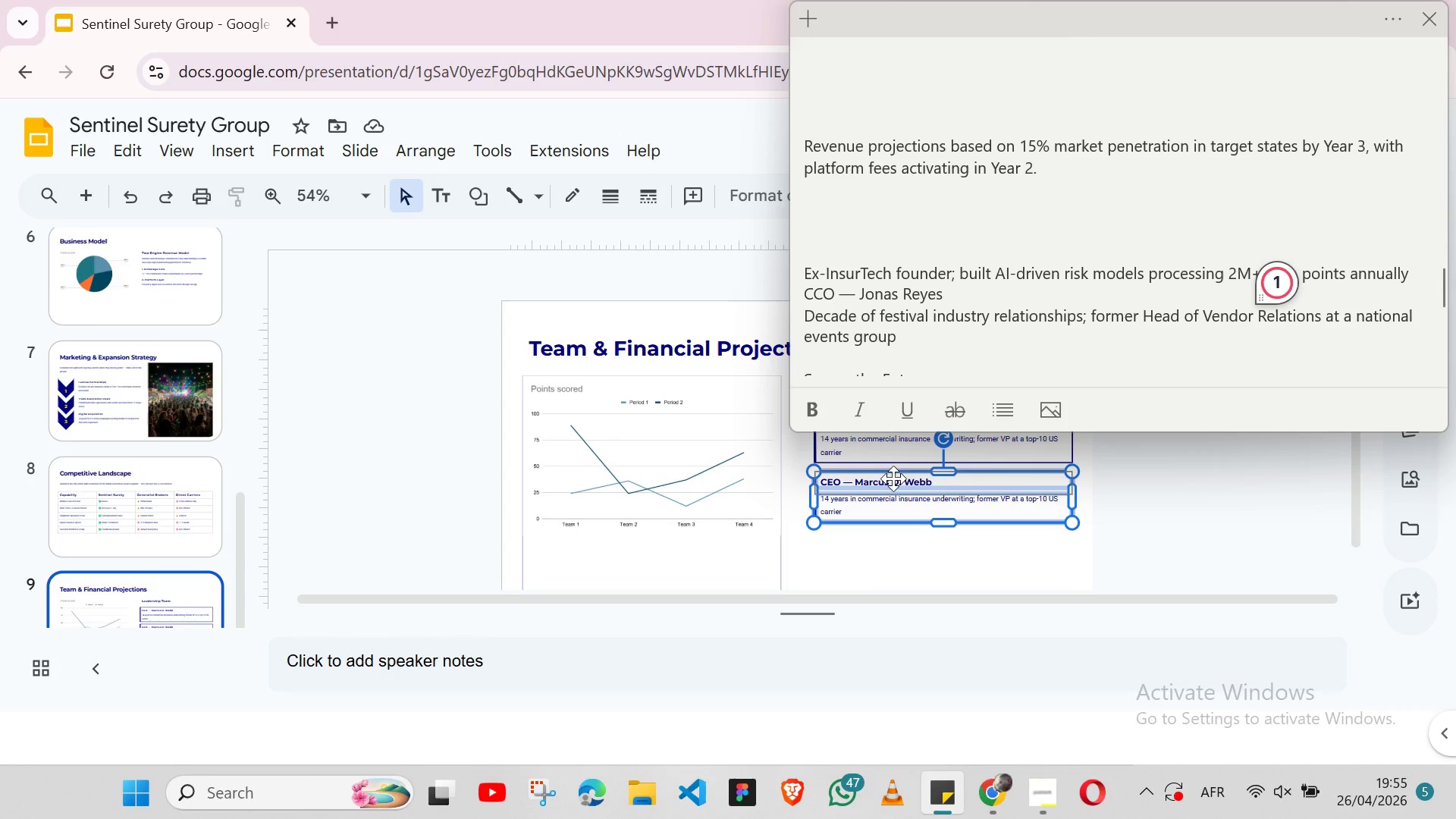 
double_click([891, 480])
 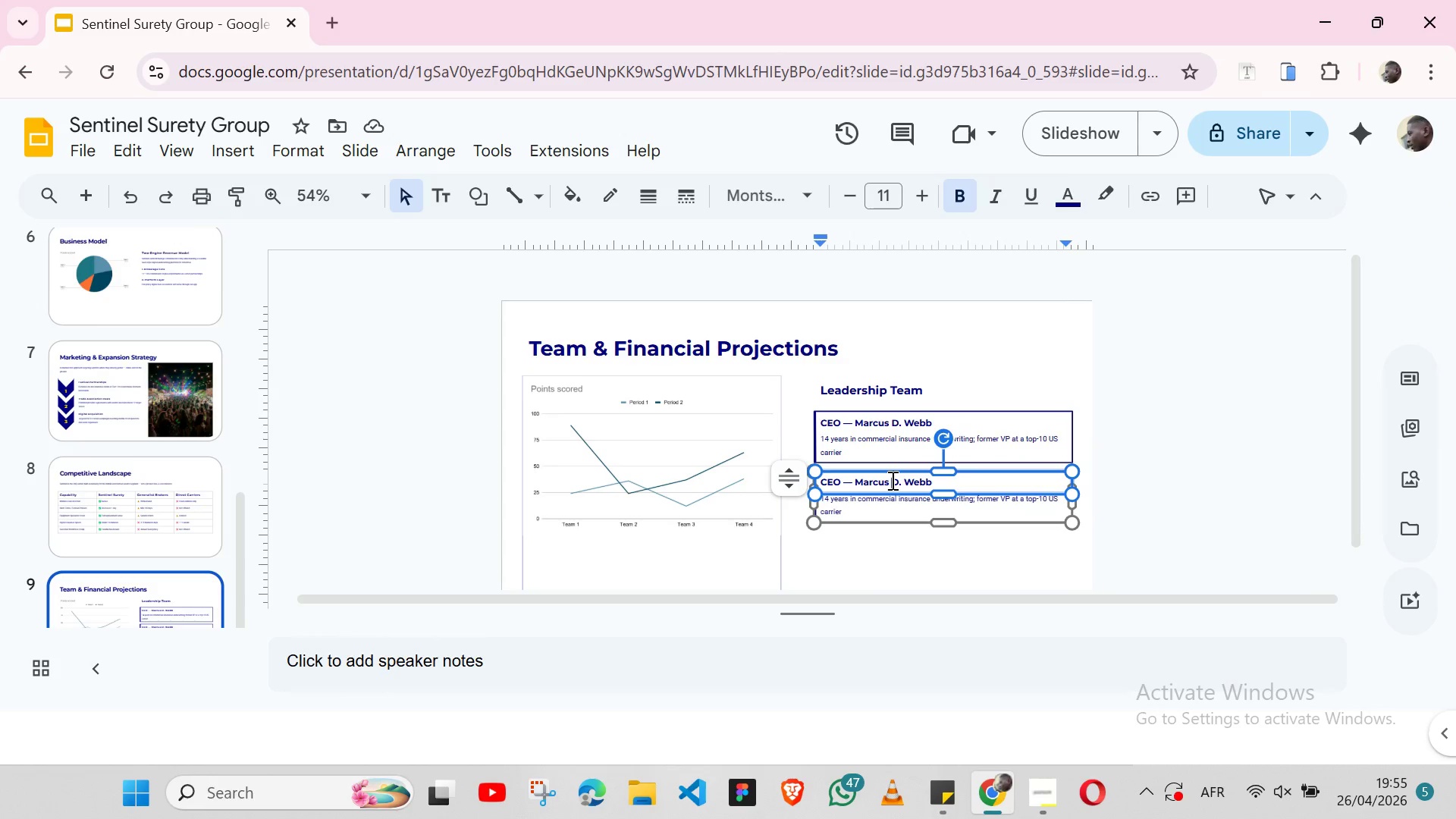 
triple_click([891, 480])
 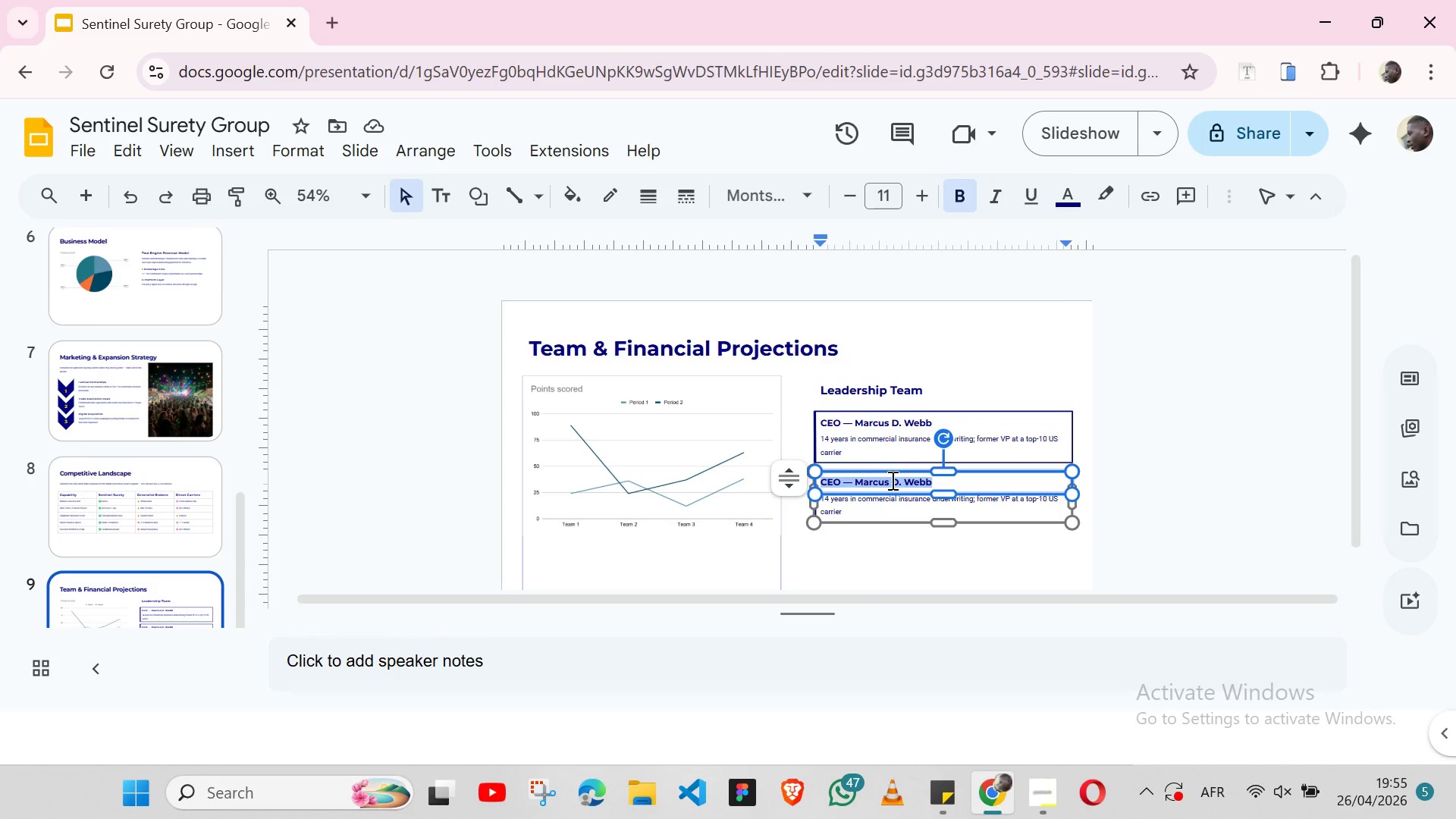 
triple_click([891, 480])
 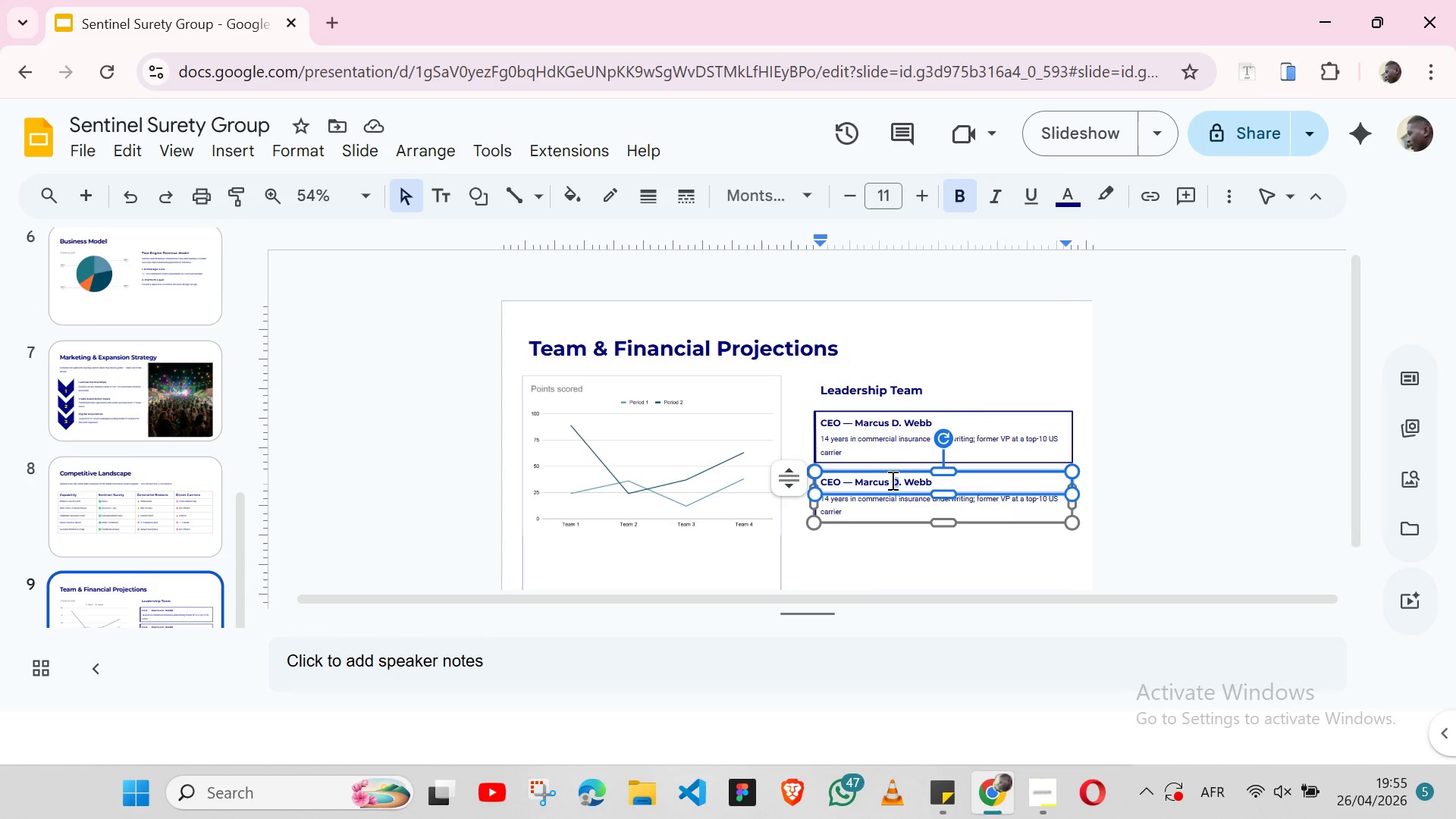 
triple_click([891, 480])
 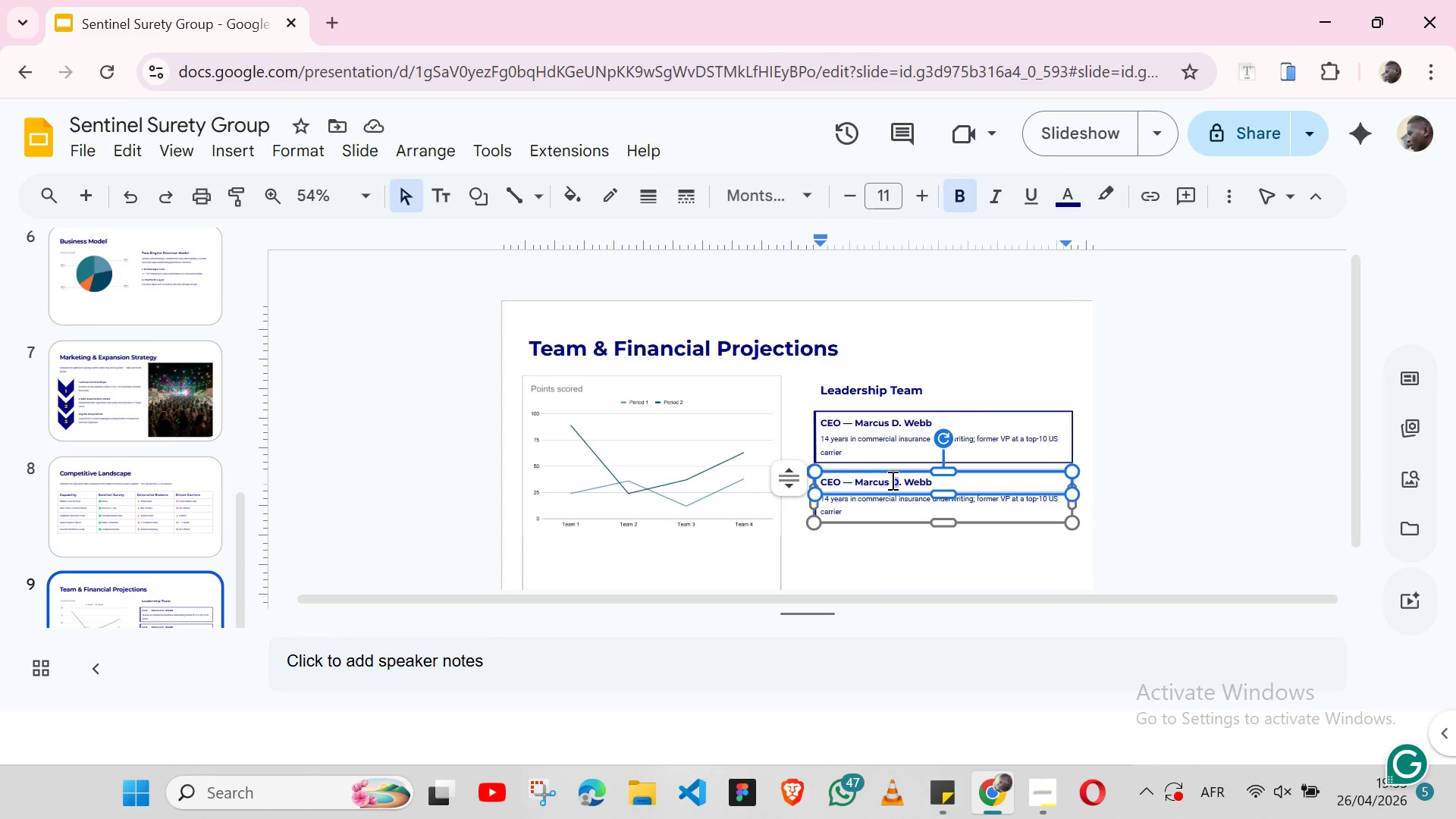 
double_click([891, 480])
 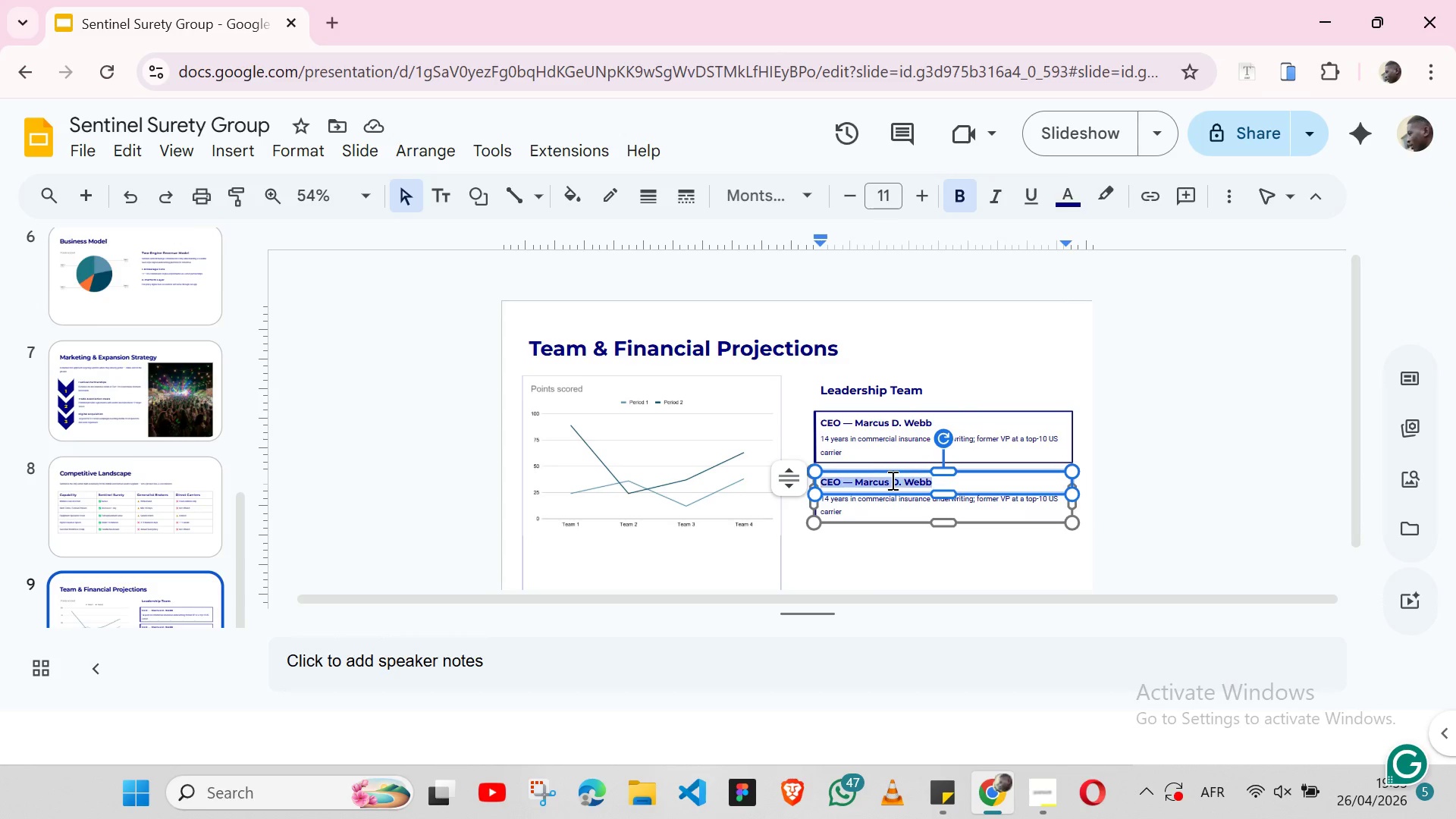 
triple_click([891, 480])
 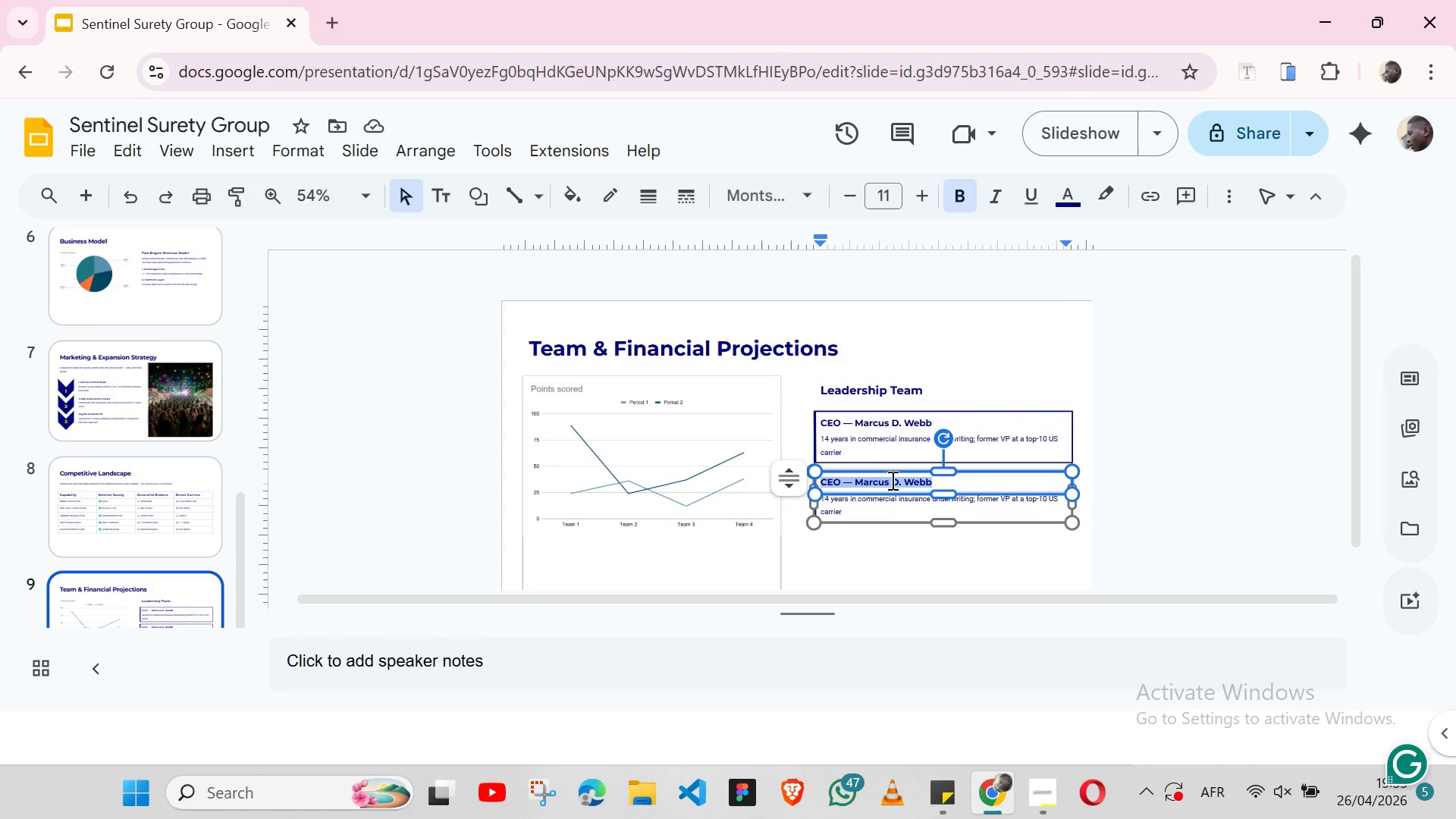 
key(Control+V)
 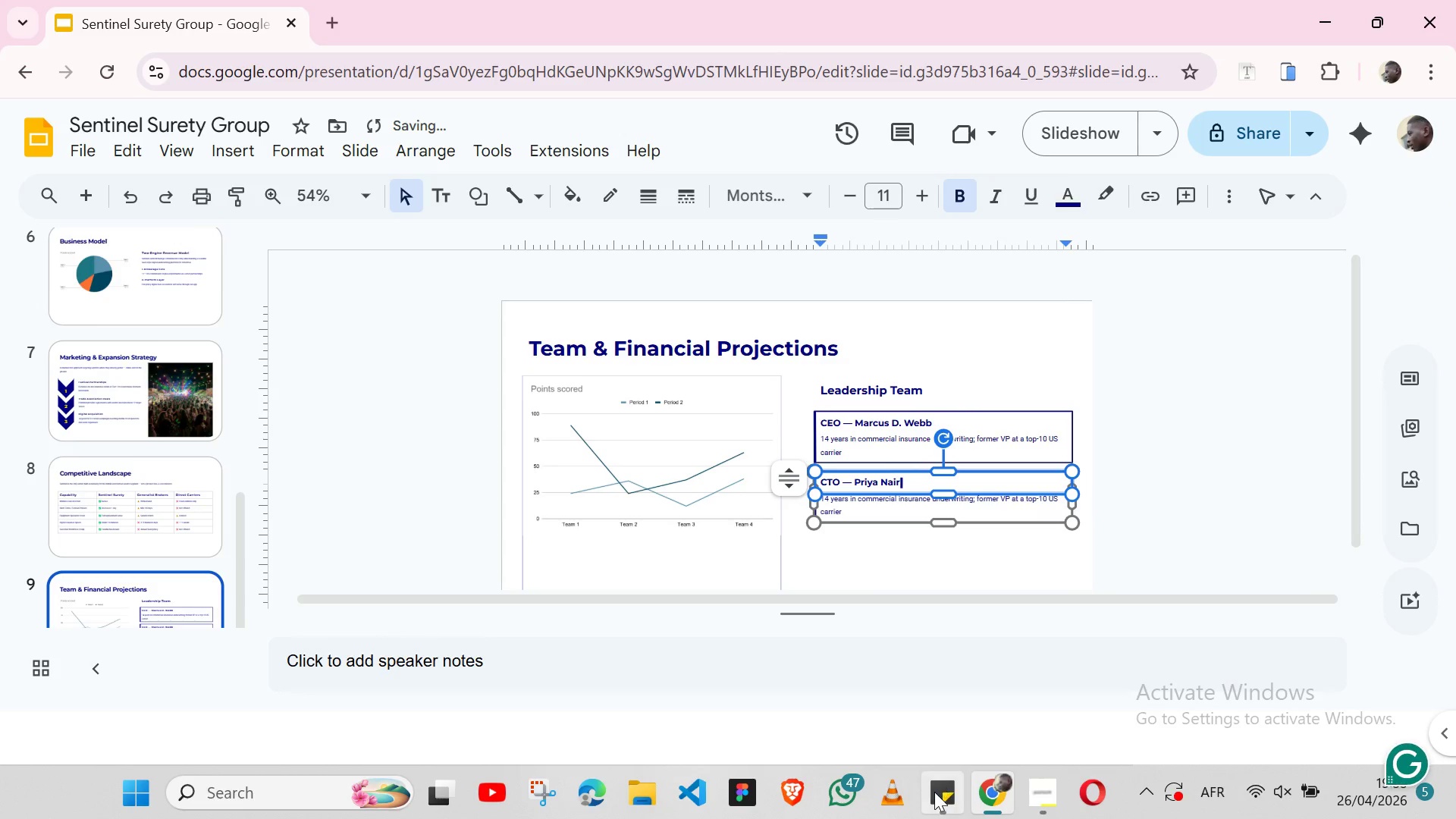 
left_click([934, 792])
 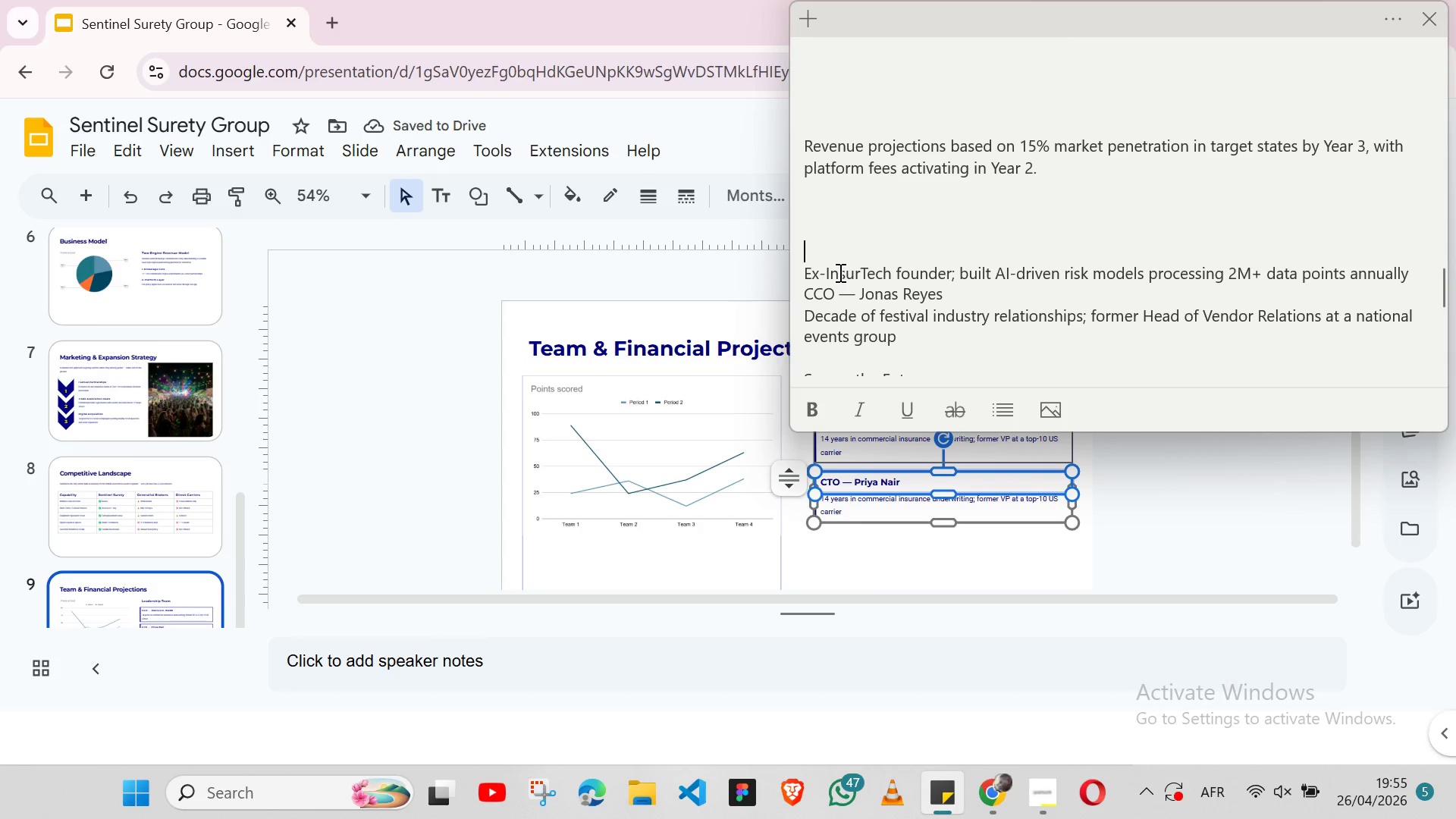 
double_click([839, 272])
 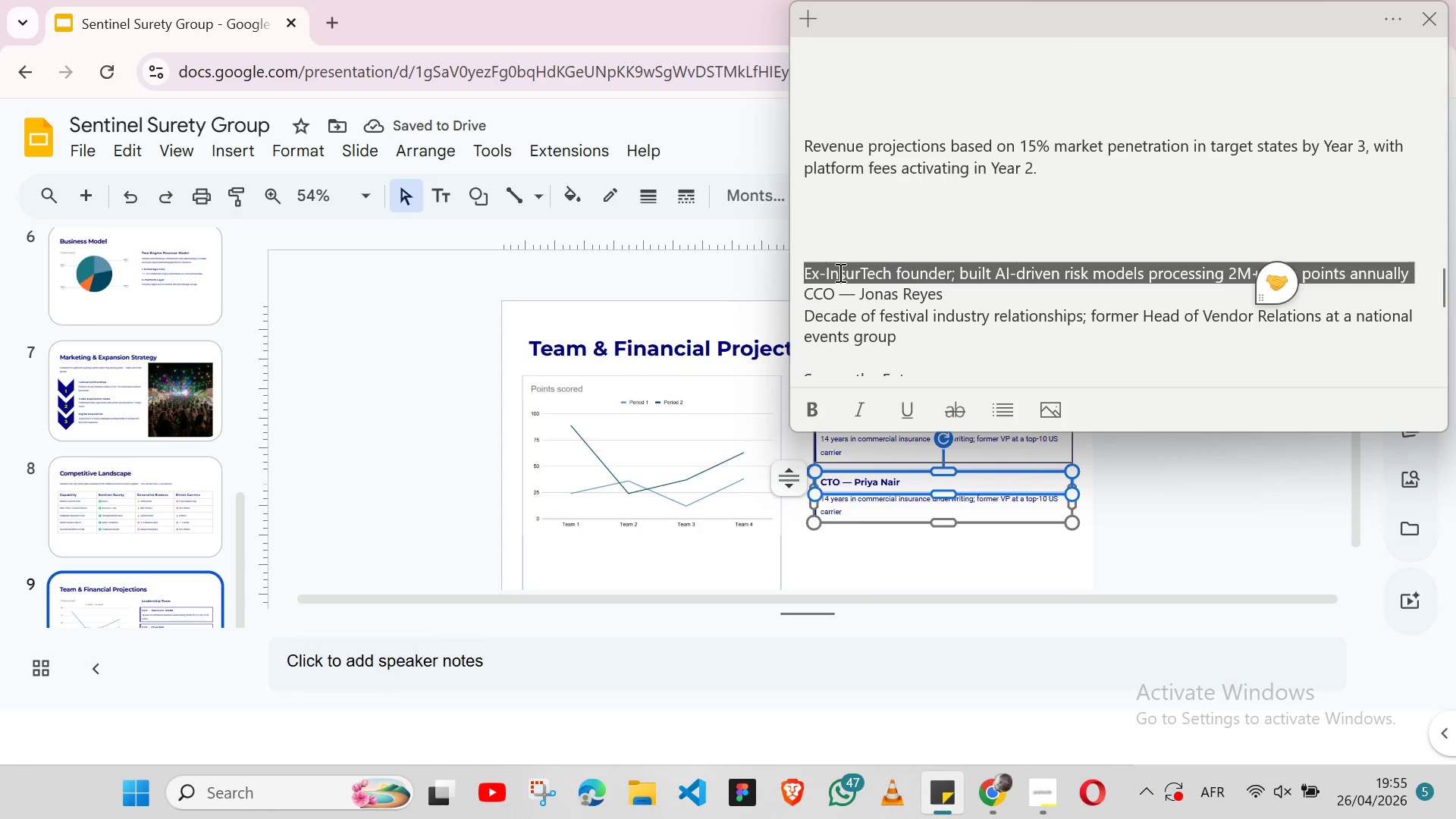 
triple_click([839, 272])
 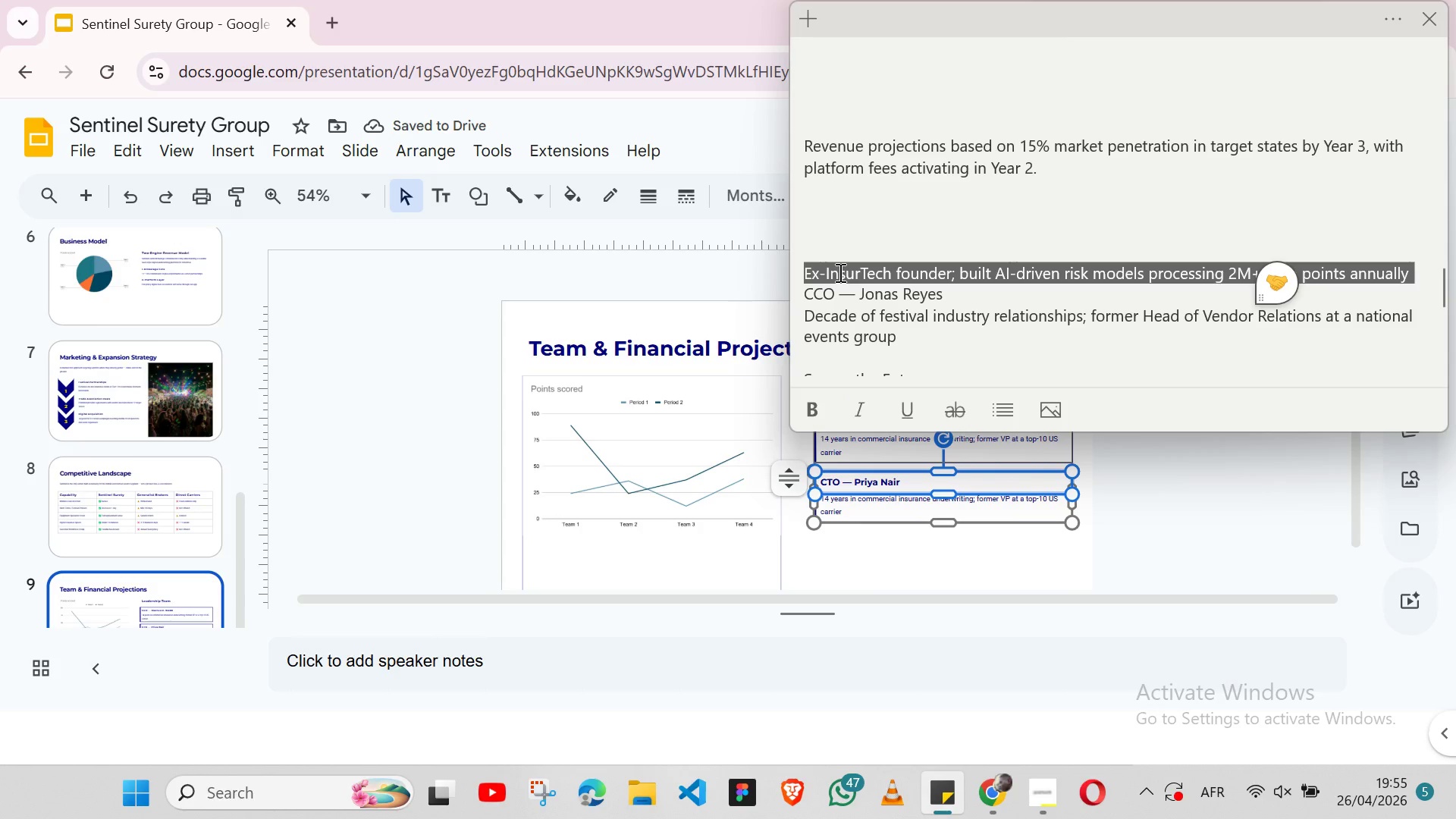 
key(Shift+ArrowLeft)
 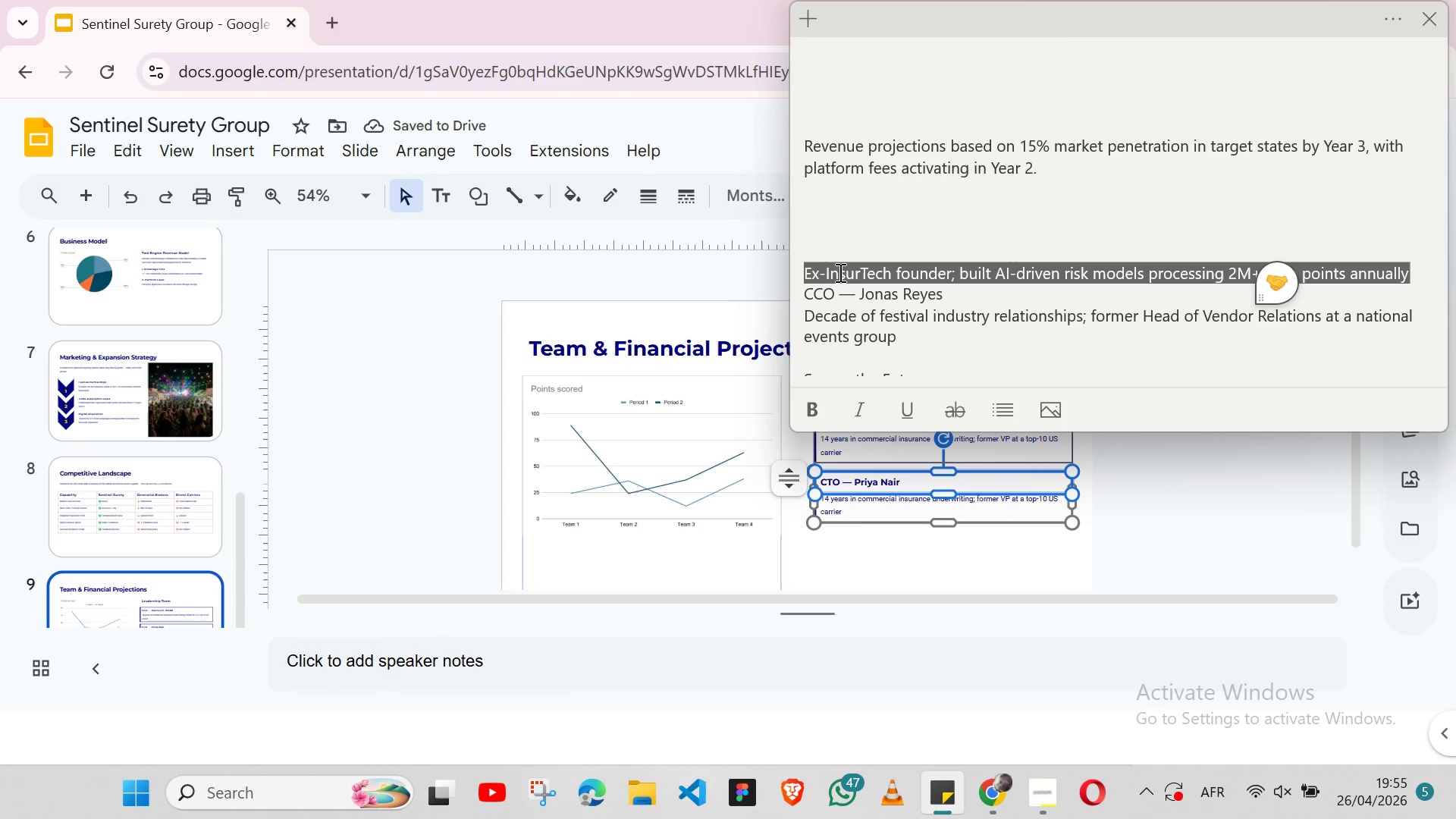 
key(Control+X)
 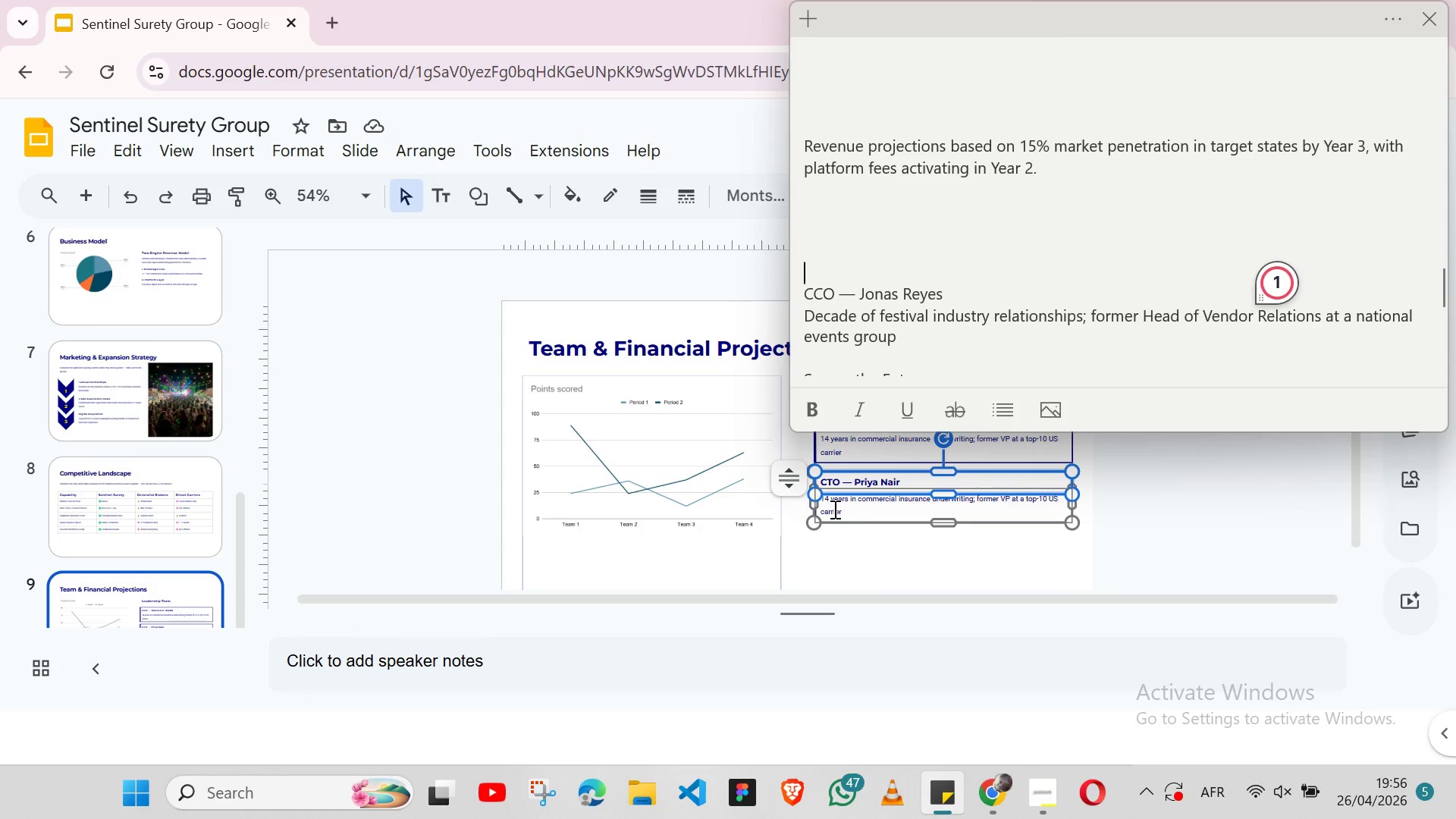 
double_click([833, 509])
 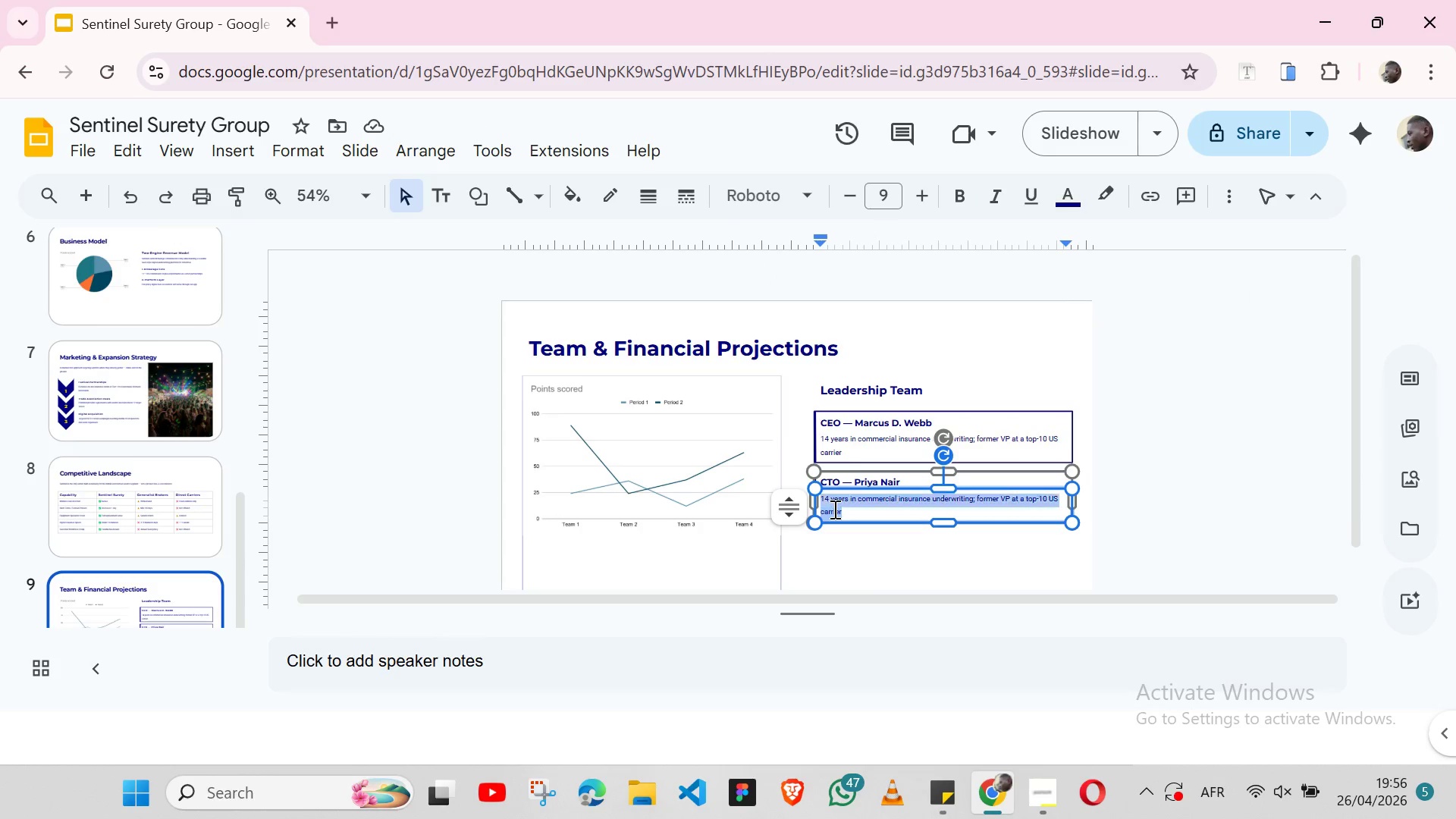 
triple_click([833, 509])
 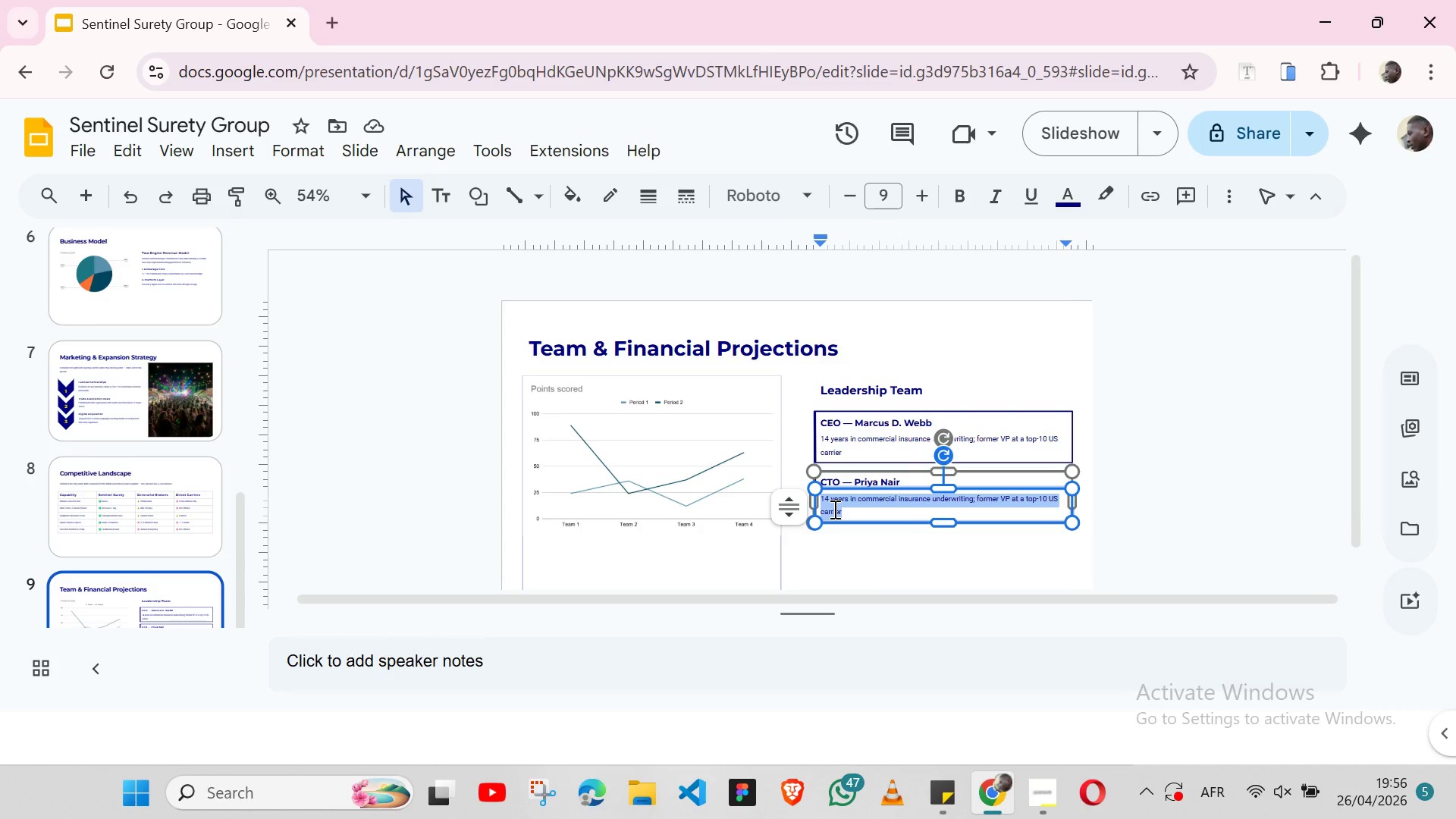 
key(Control+V)
 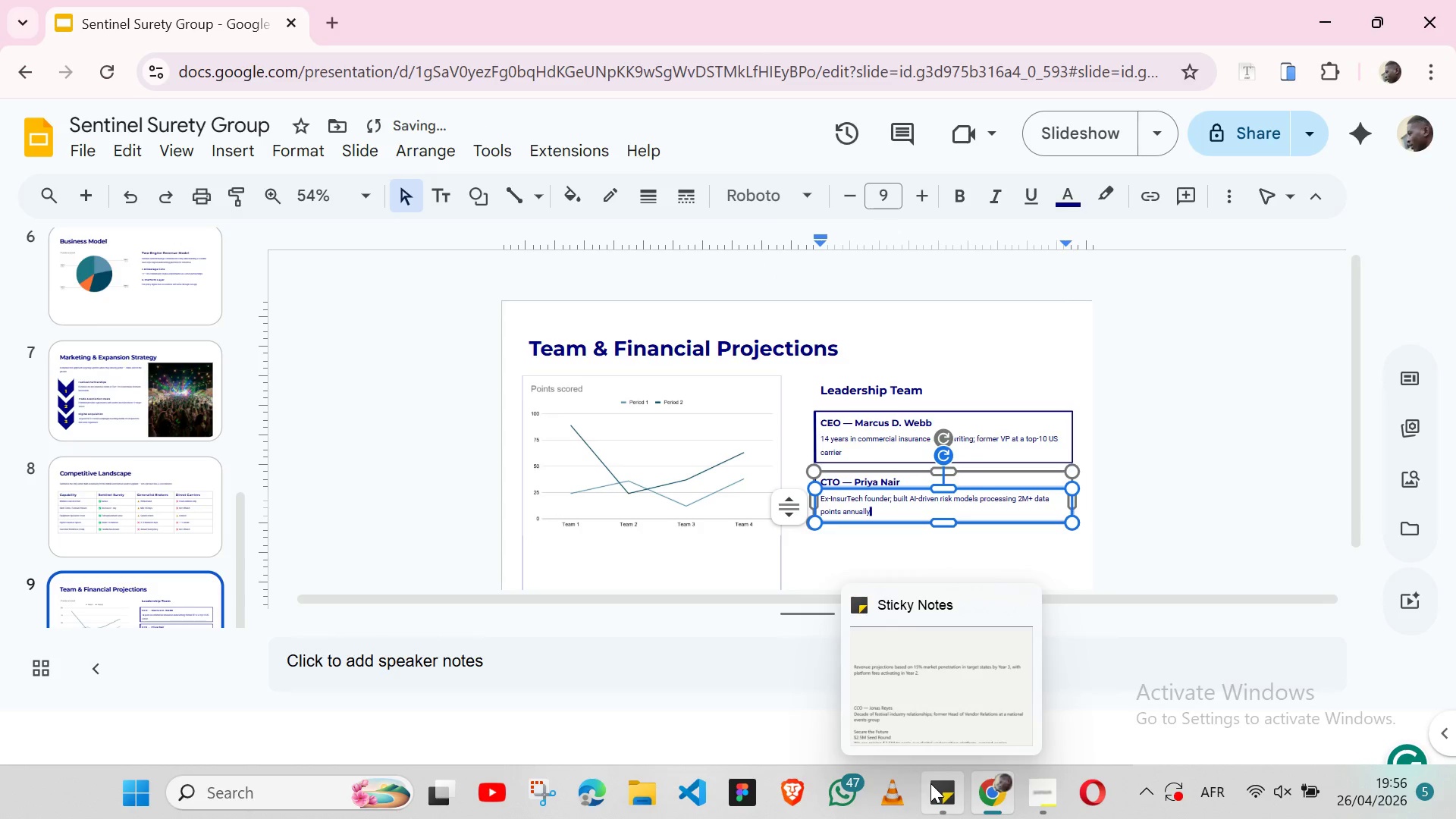 
left_click([802, 557])
 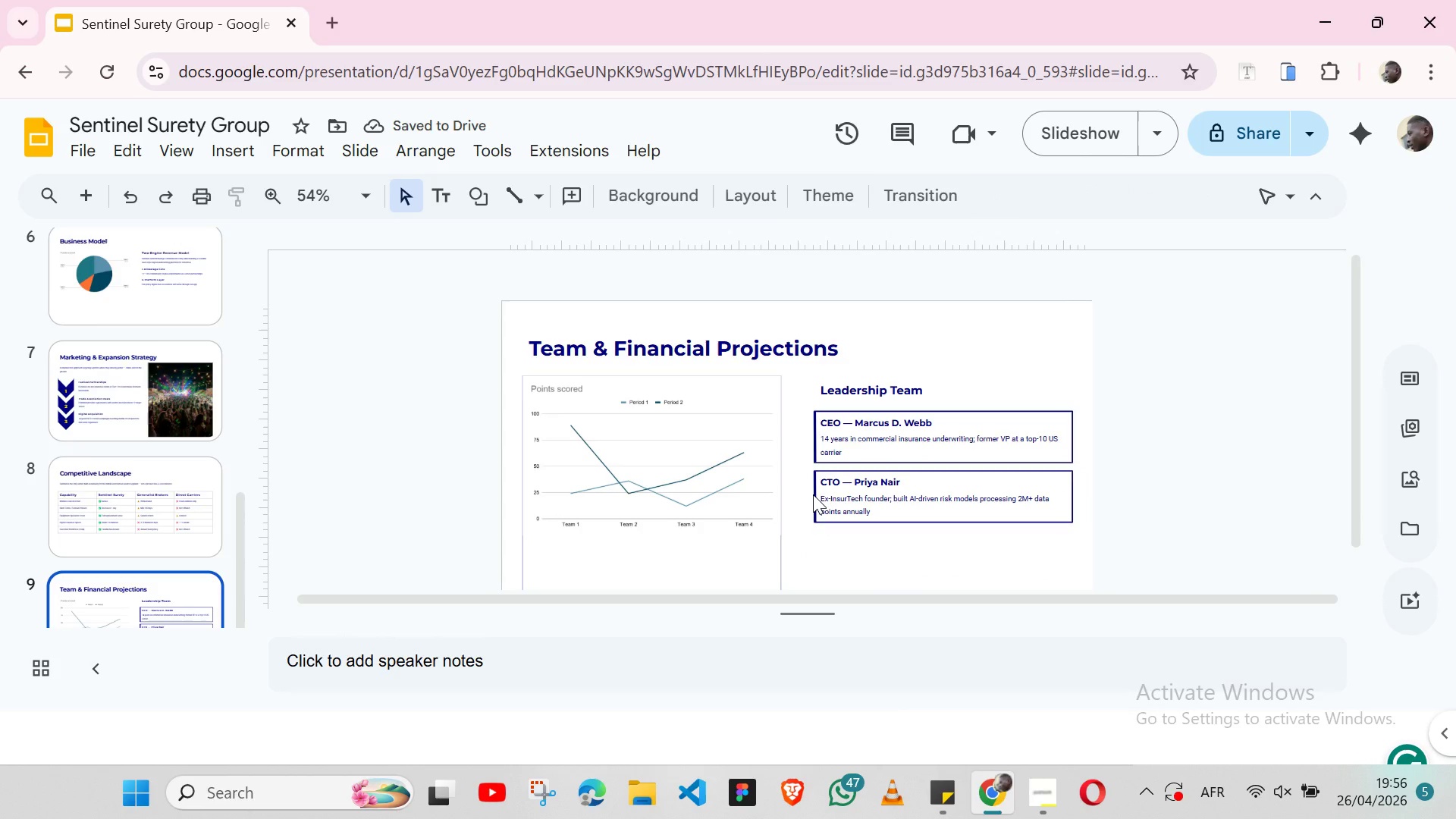 
left_click([813, 494])
 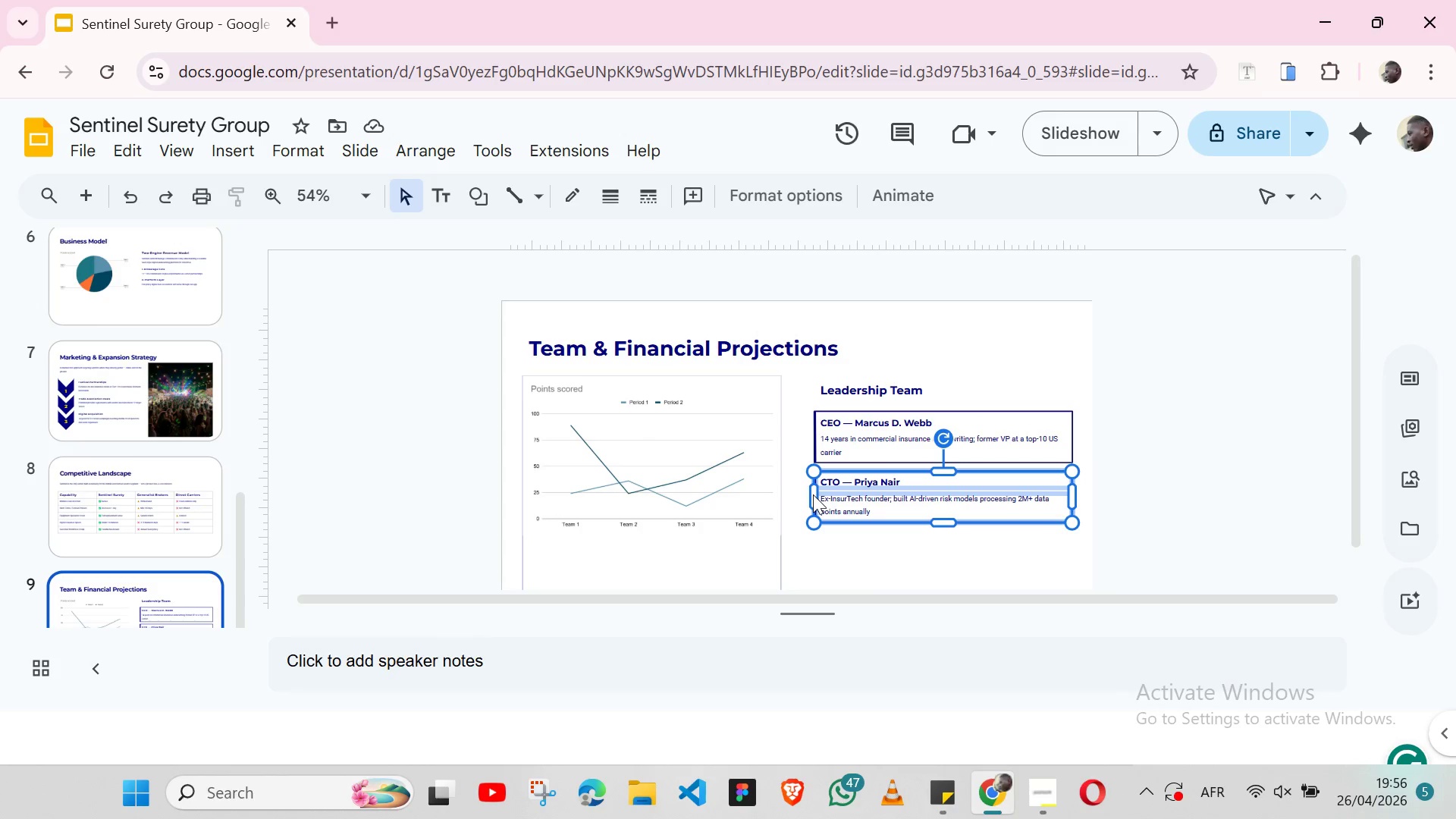 
key(Control+C)
 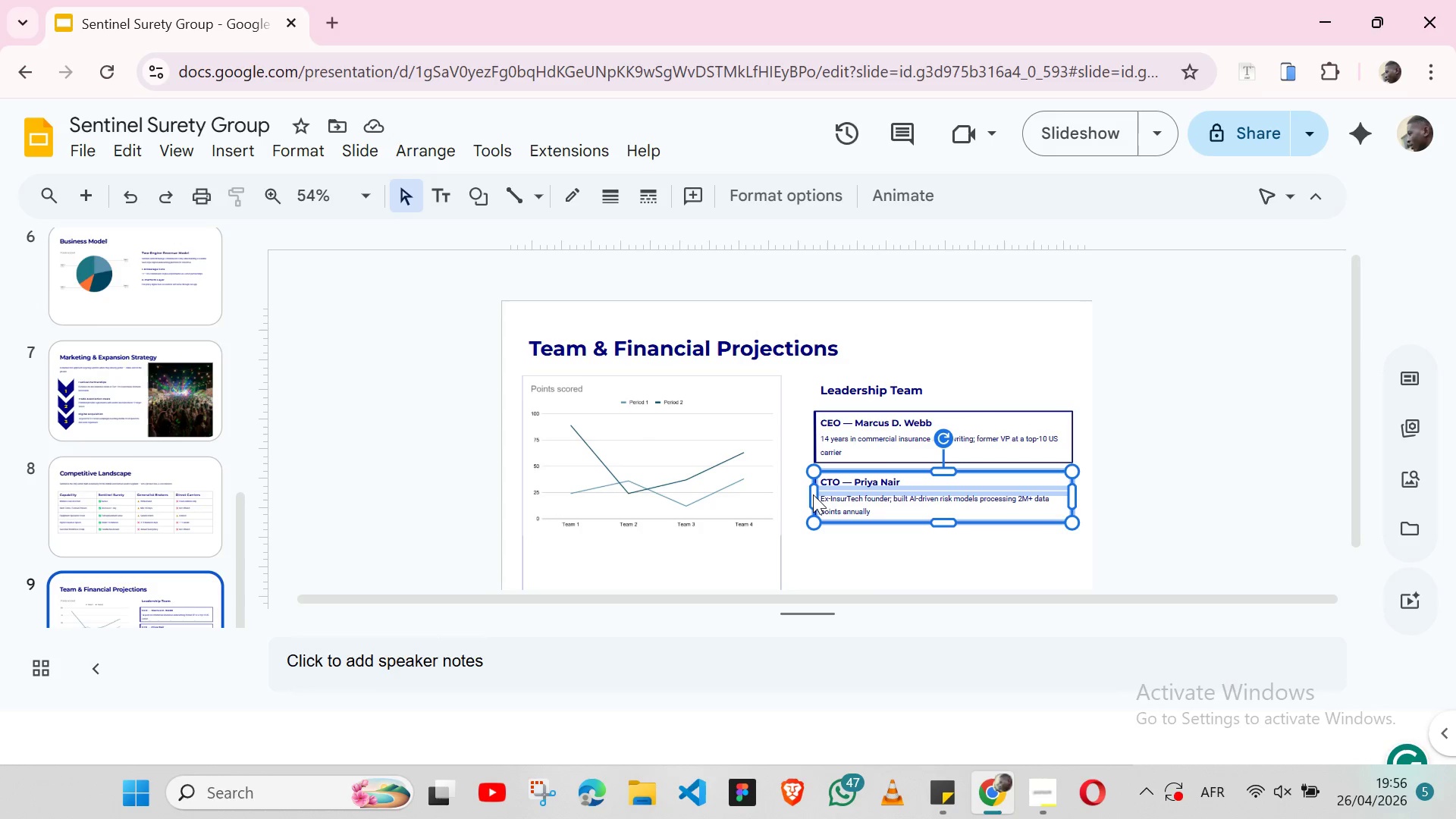 
key(Control+V)
 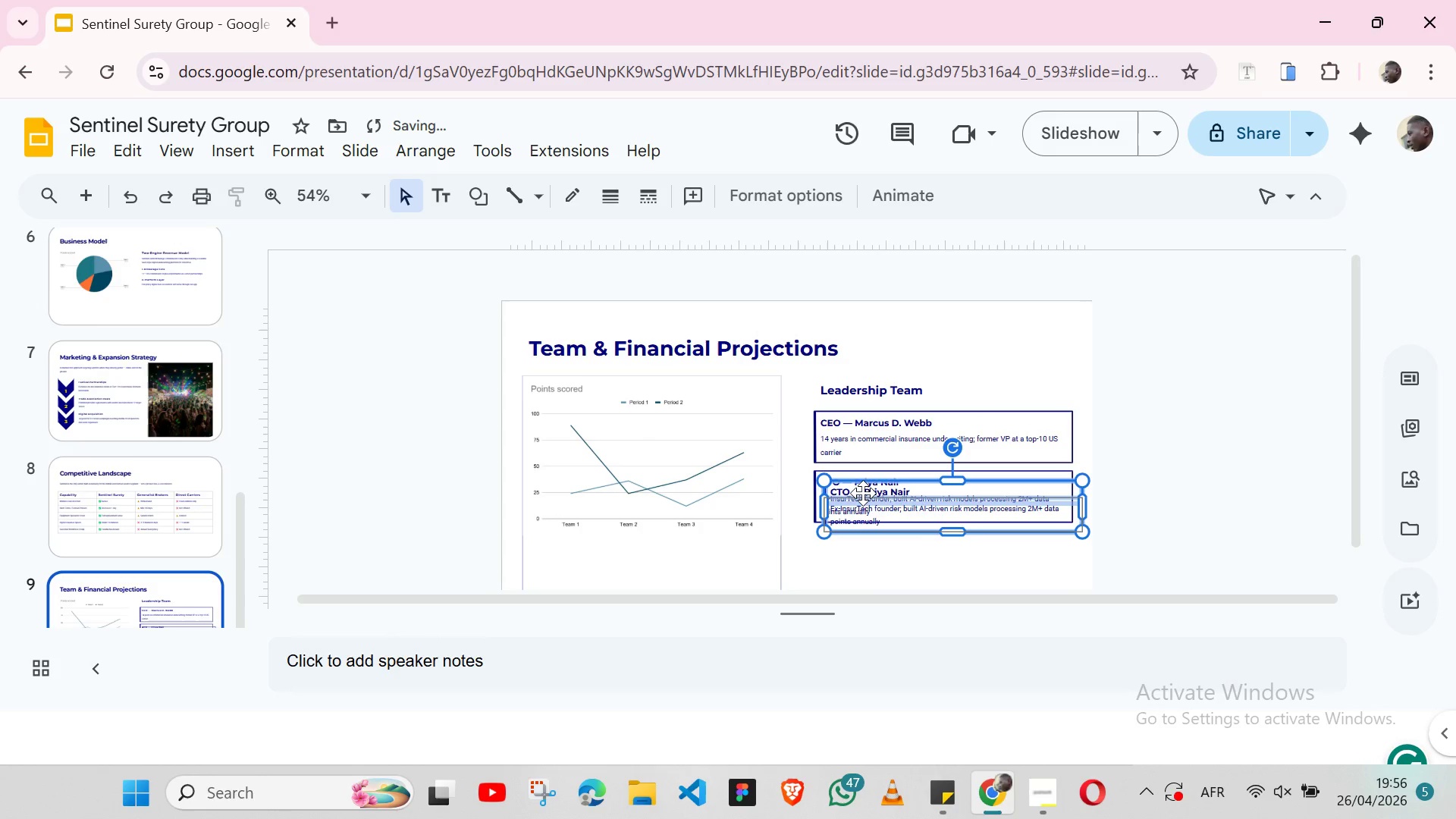 
left_click_drag(start_coordinate=[863, 493], to_coordinate=[849, 546])
 